 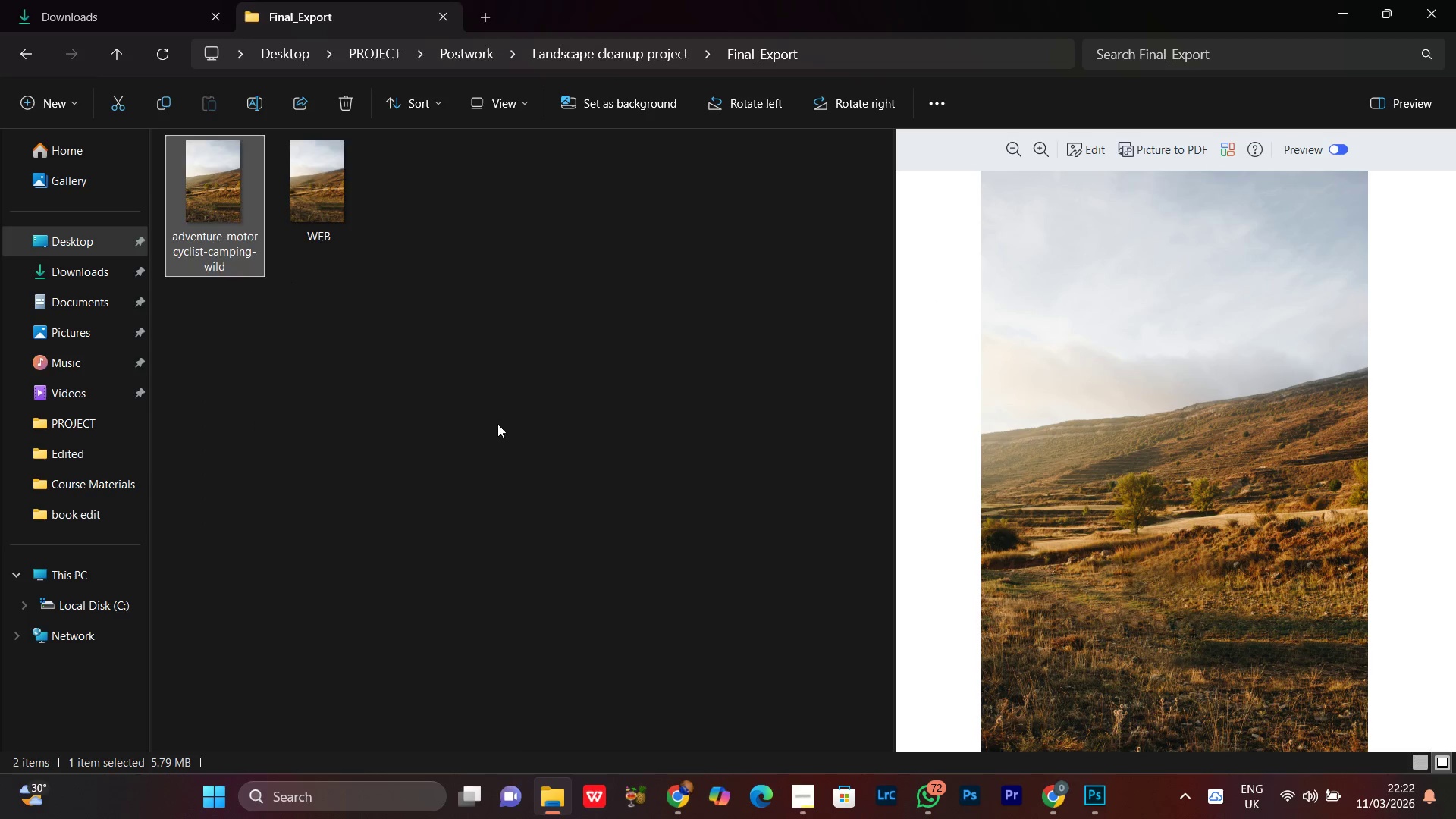 
left_click([312, 25])
 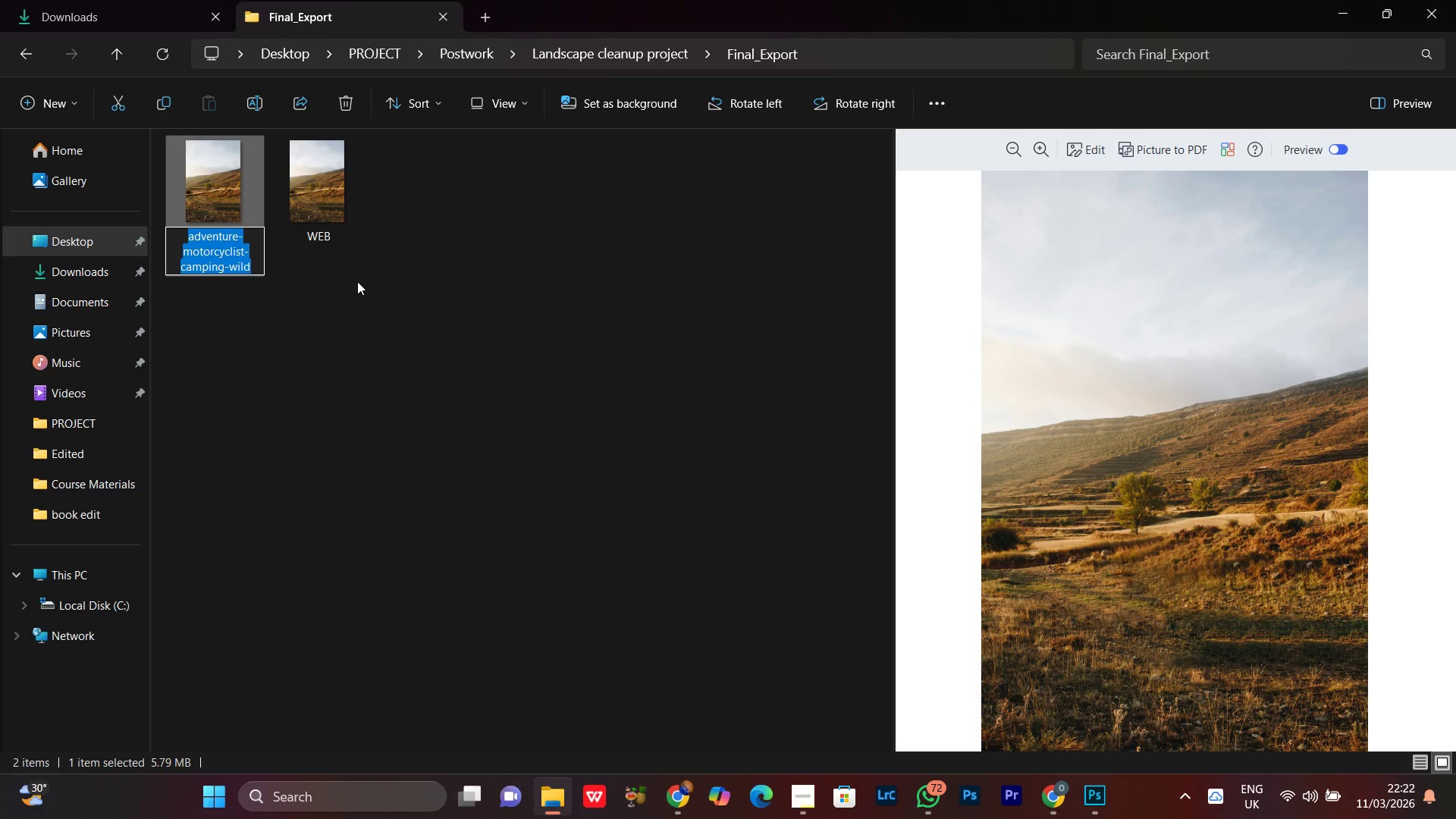 
key(Control+V)
 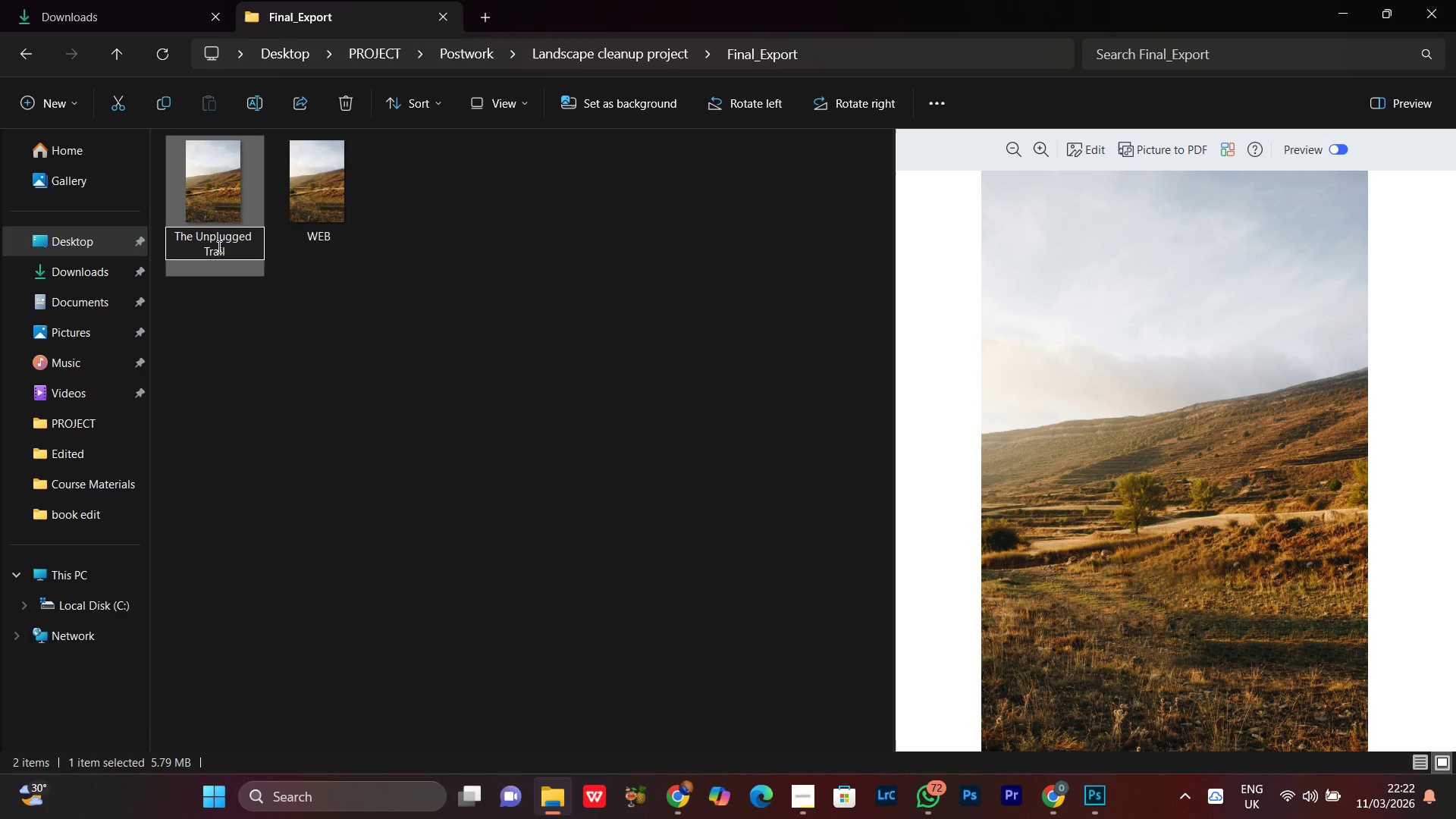 
left_click([197, 236])
 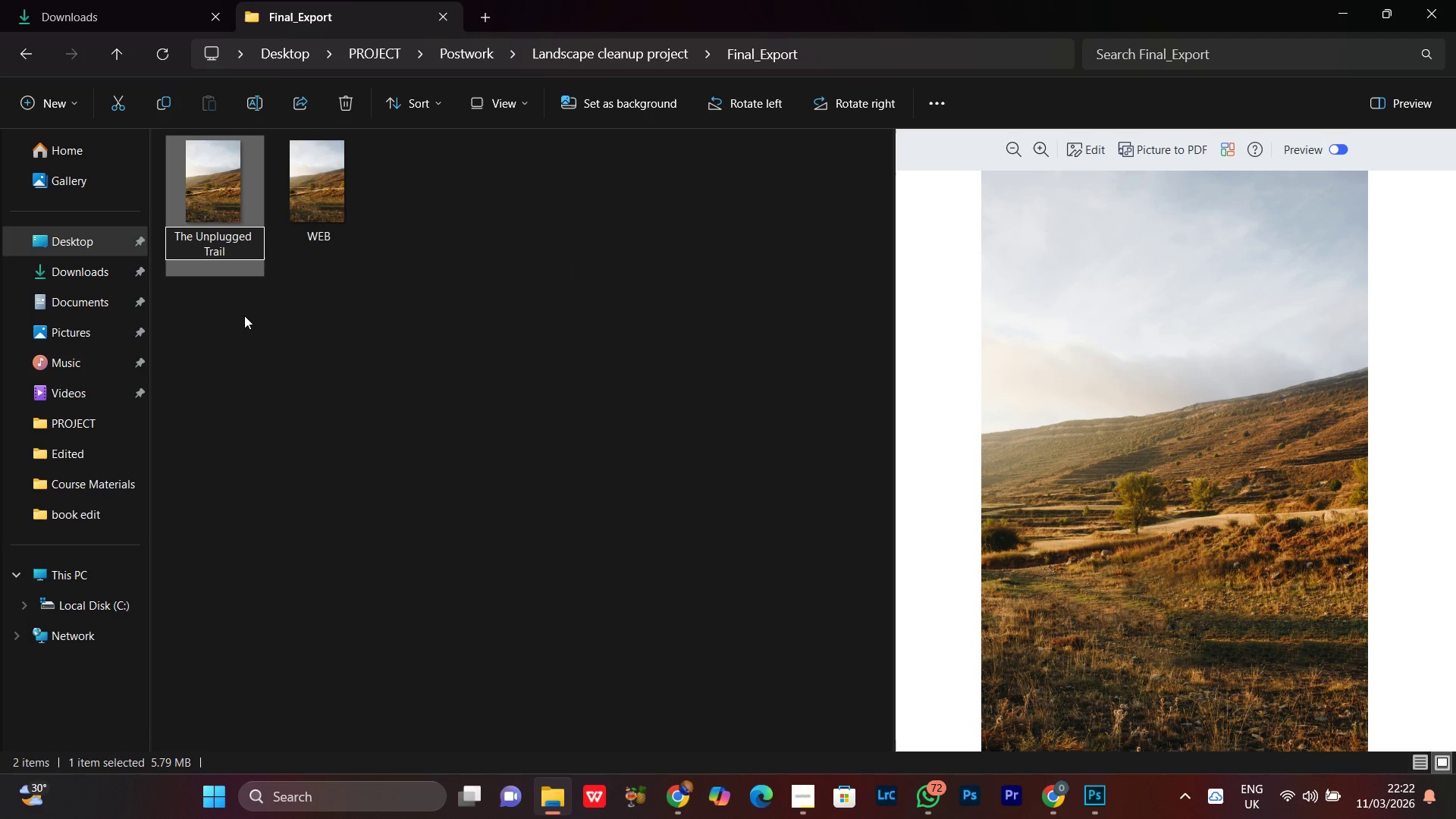 
key(Backspace)
 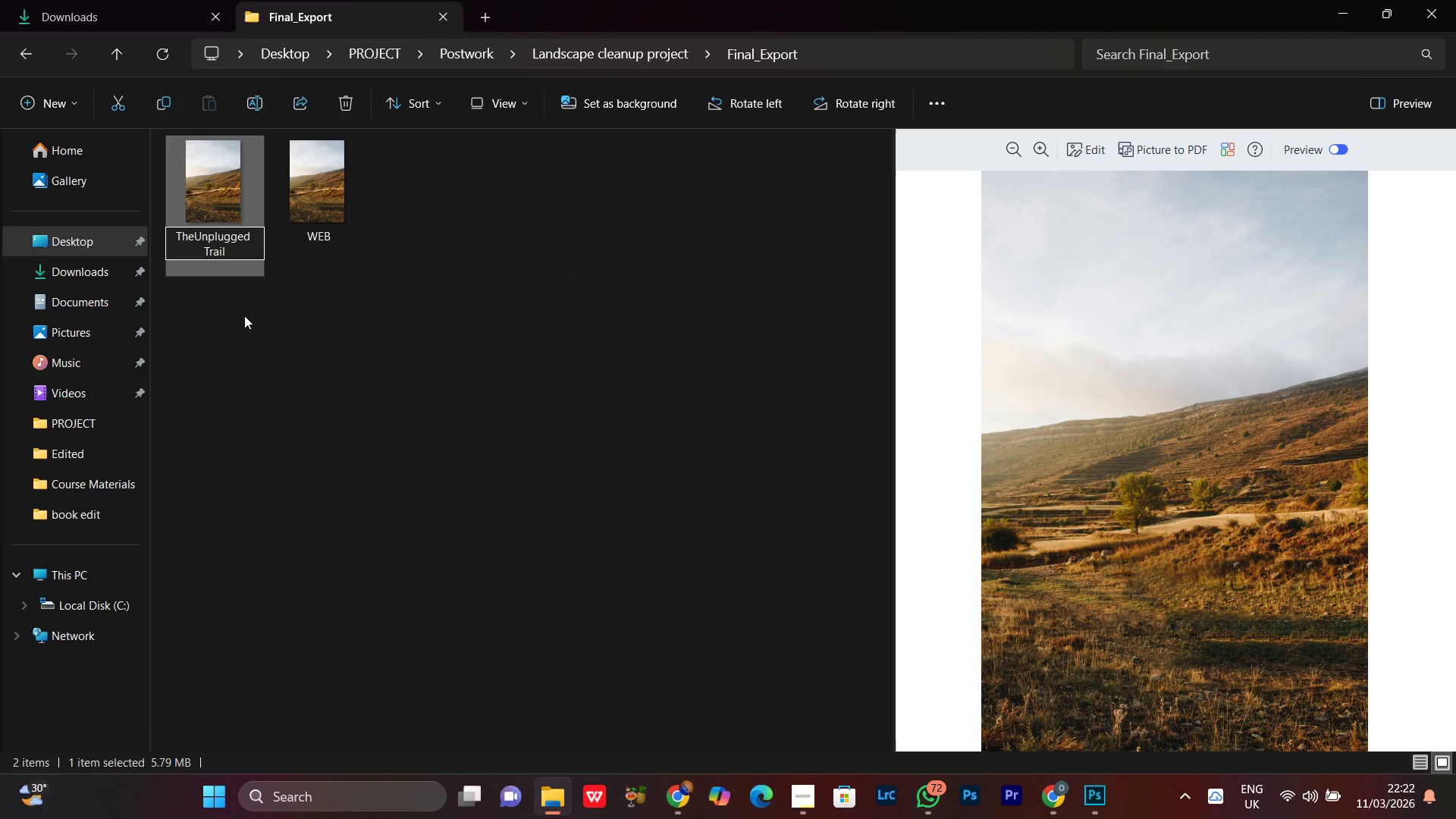 
key(Shift+Minus)
 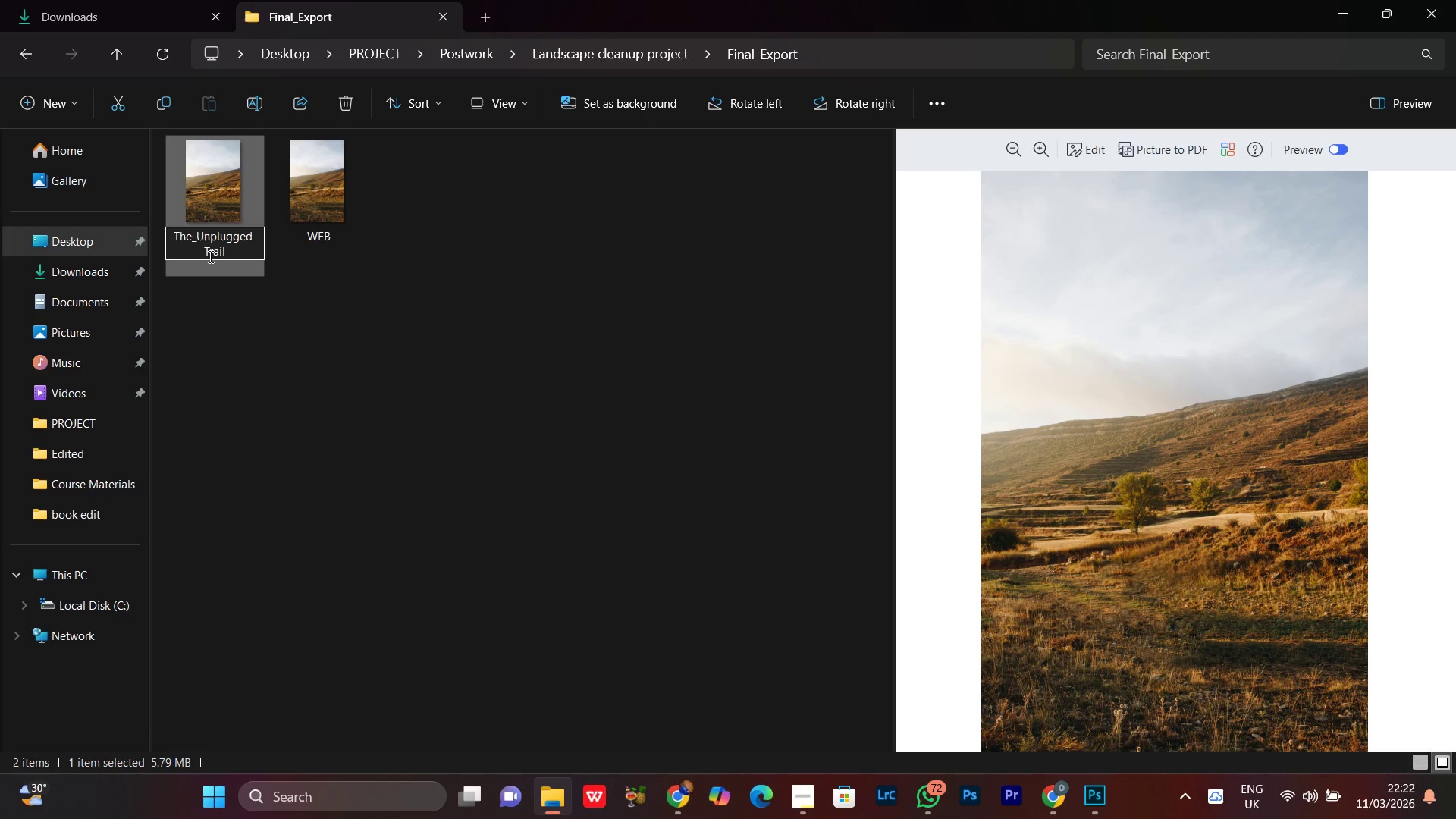 
left_click([206, 250])
 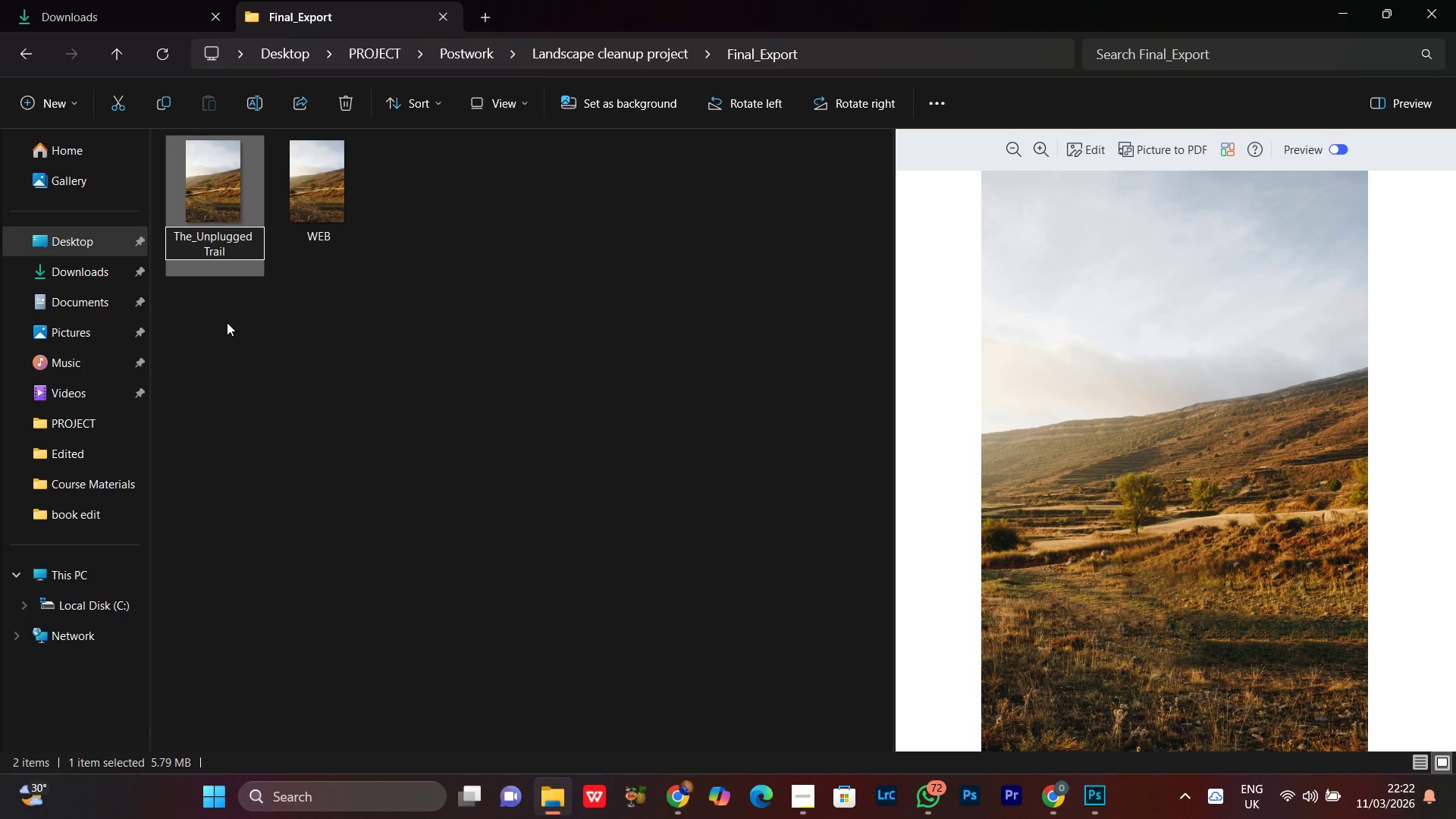 
key(Backspace)
 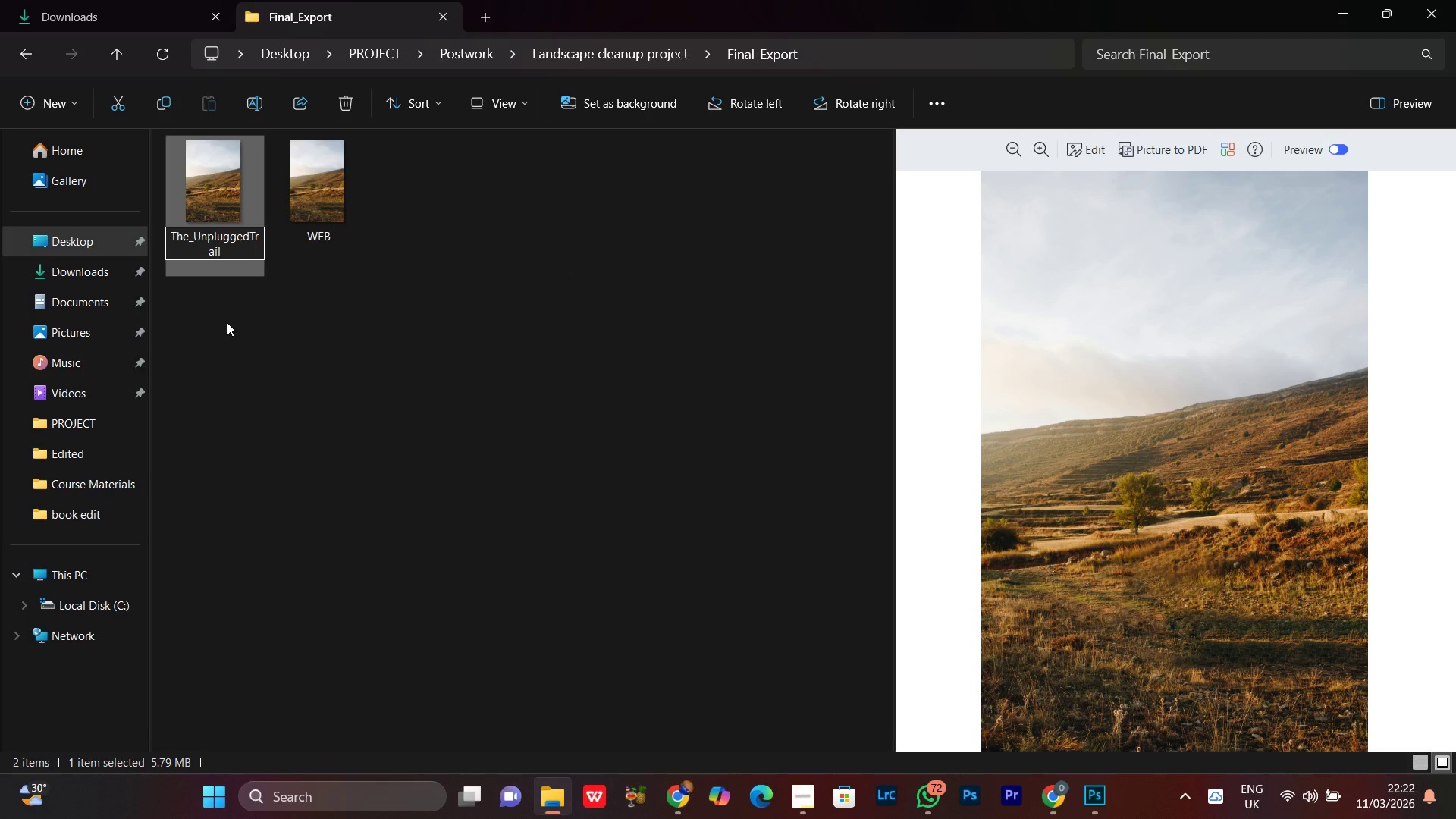 
key(Shift+Minus)
 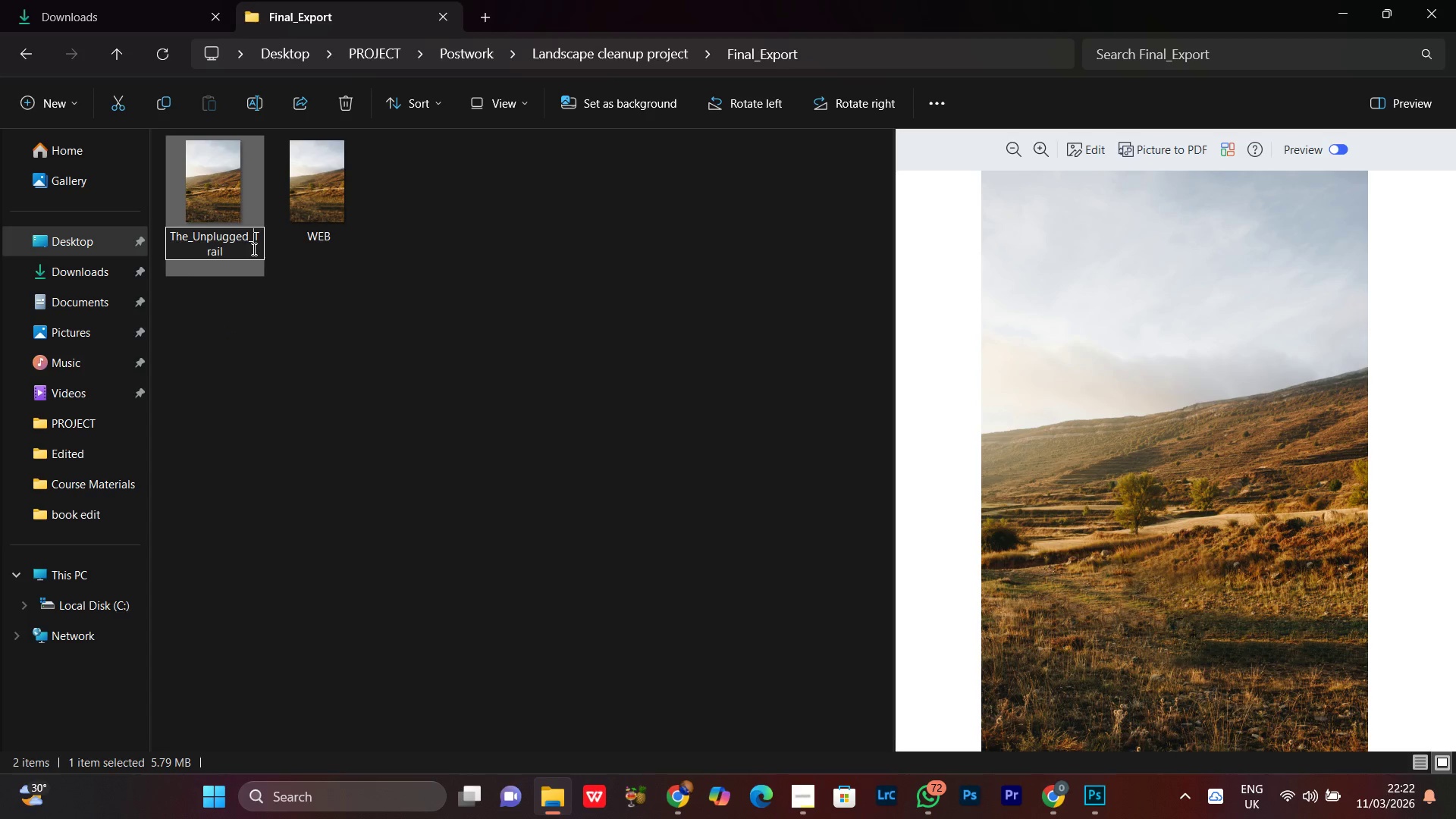 
left_click([243, 251])
 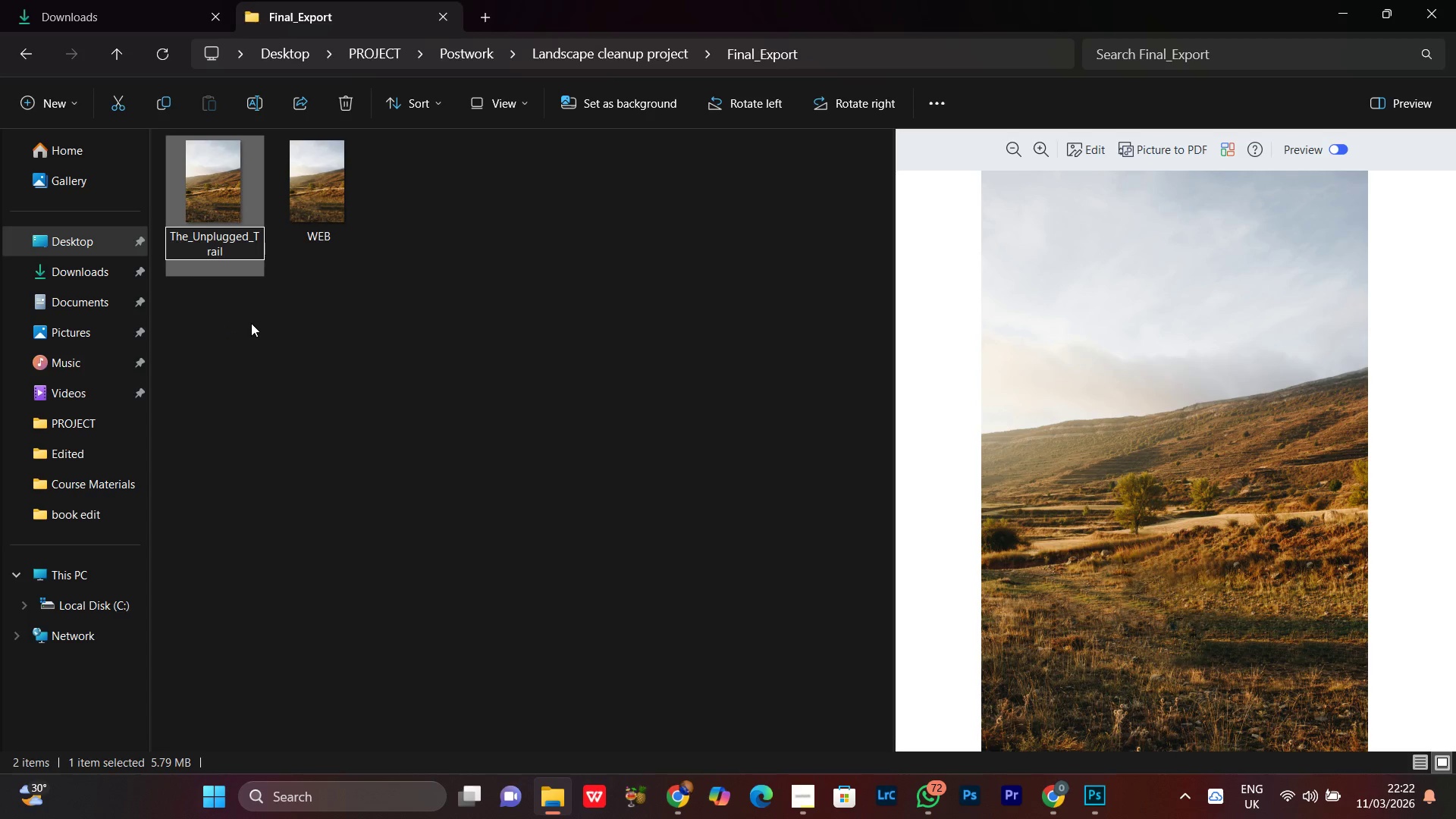 
type(_HR)
 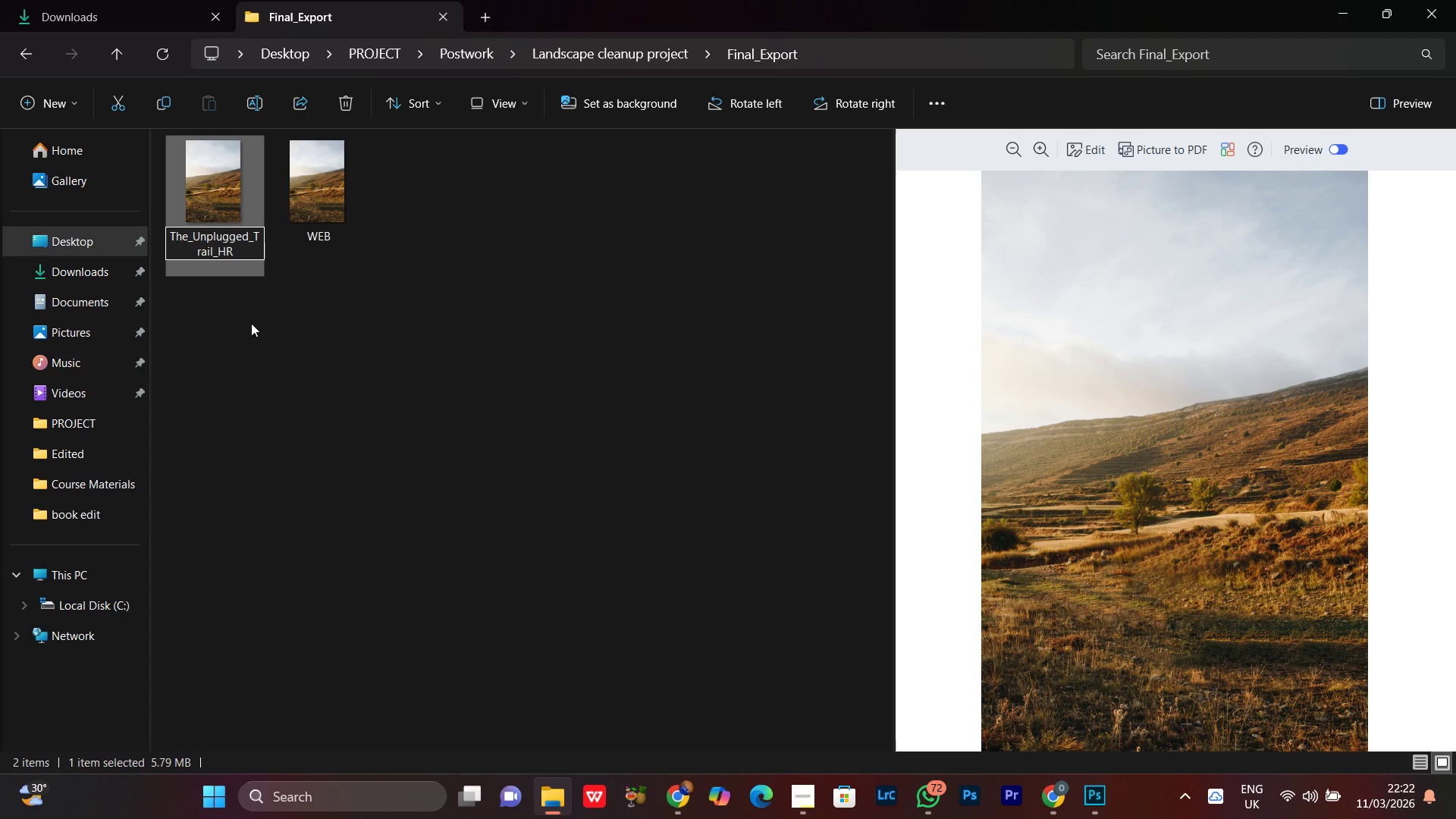 
key(Control+A)
 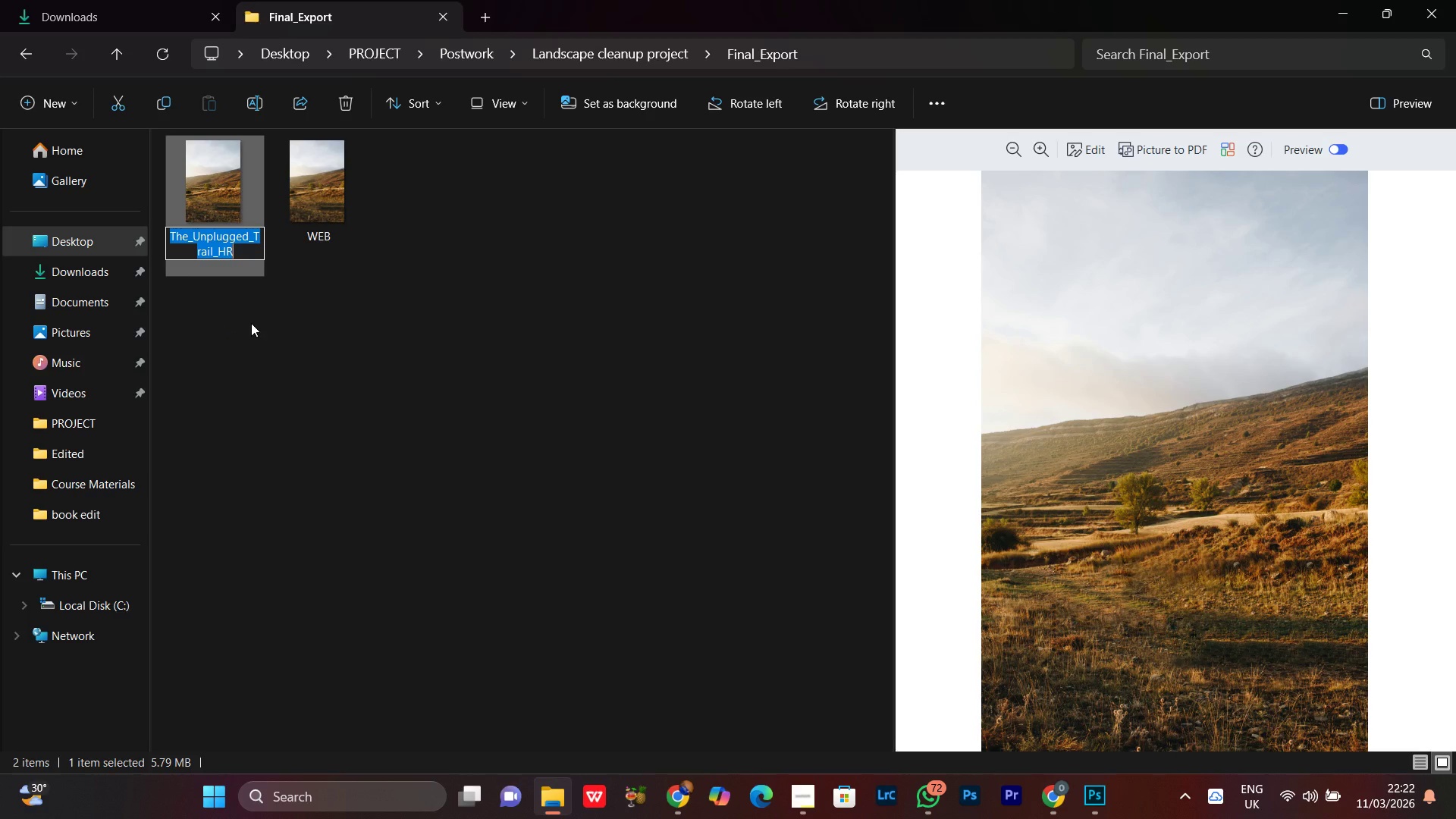 
key(Control+C)
 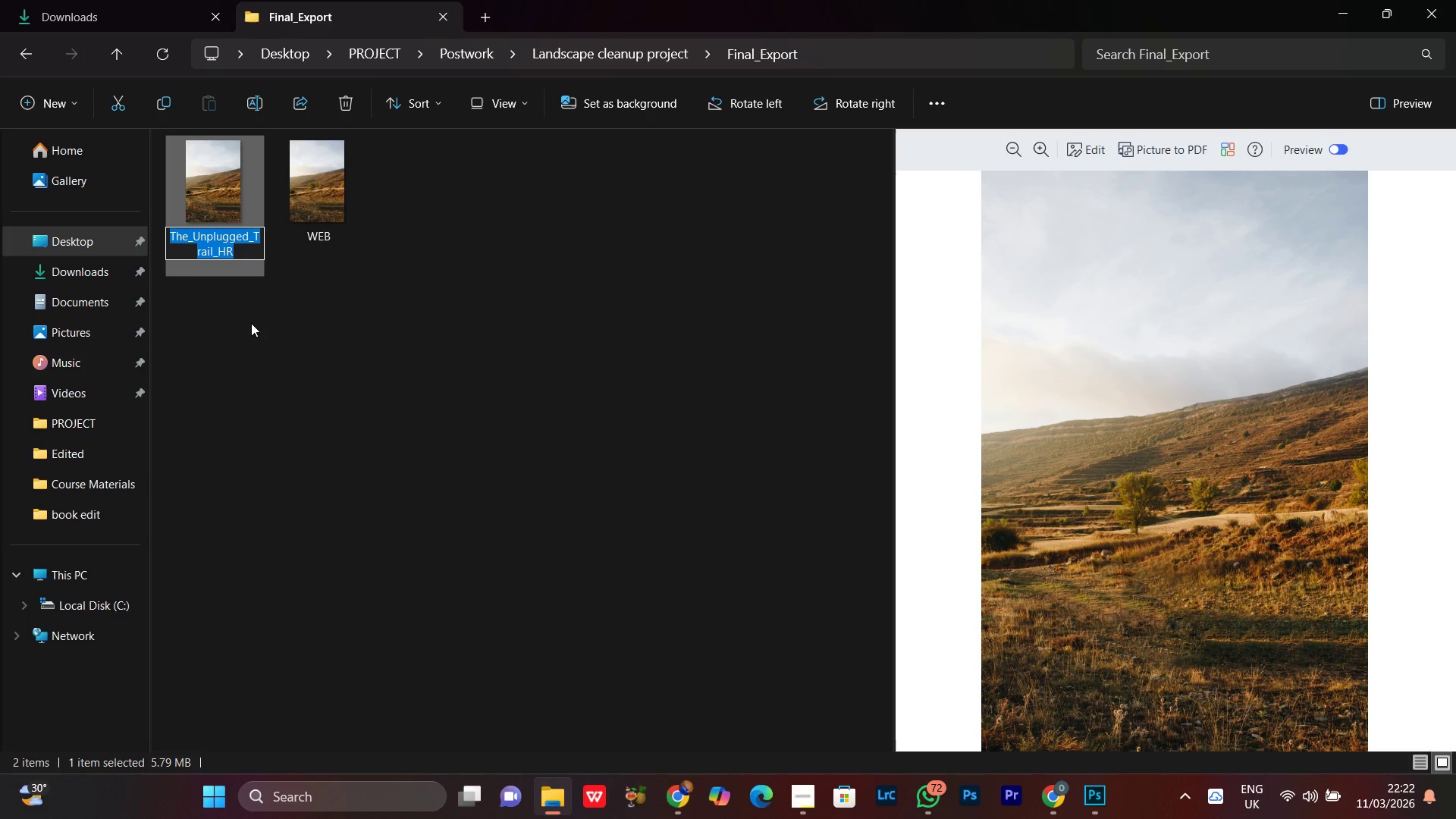 
key(Control+C)
 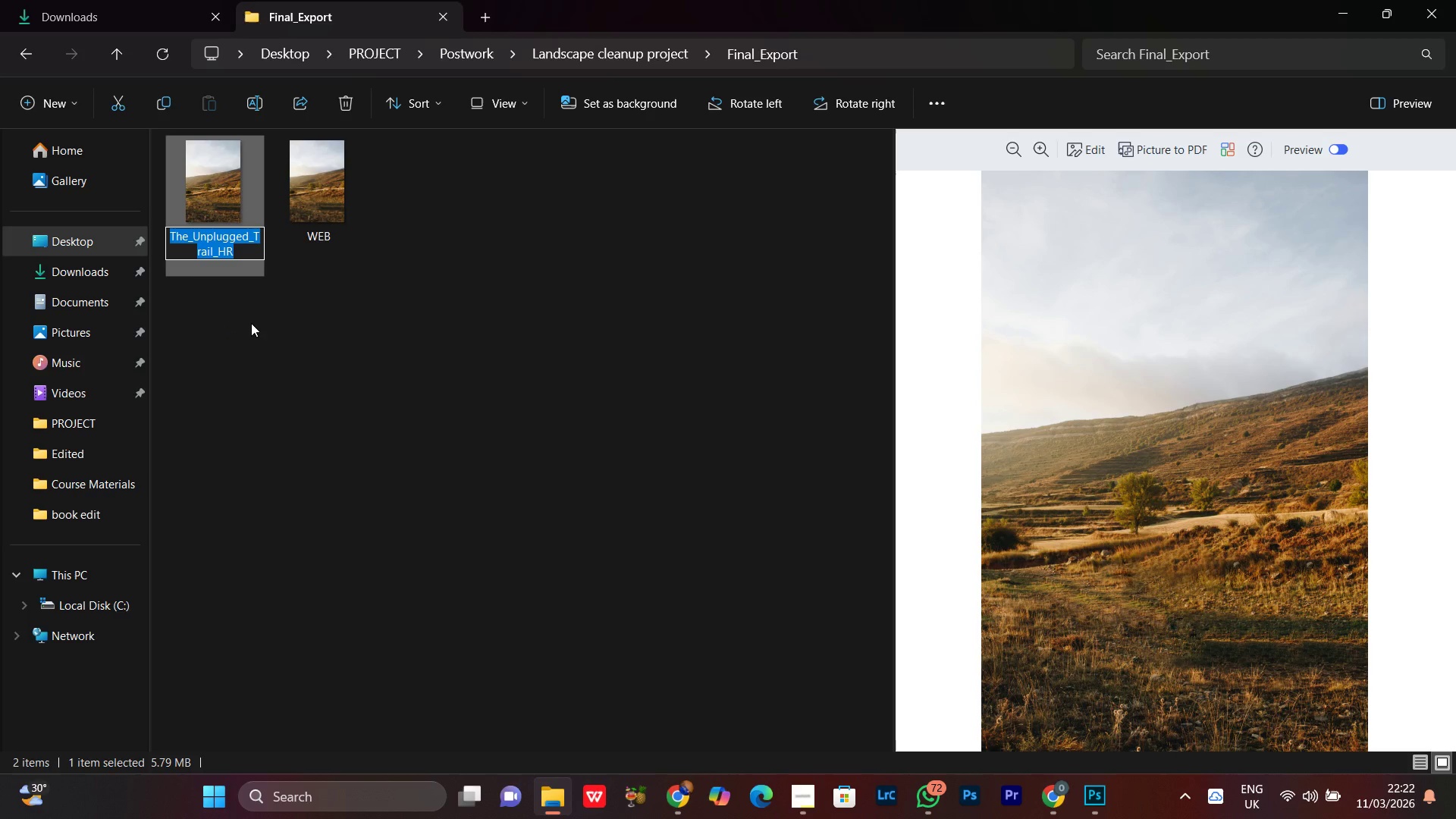 
key(Control+C)
 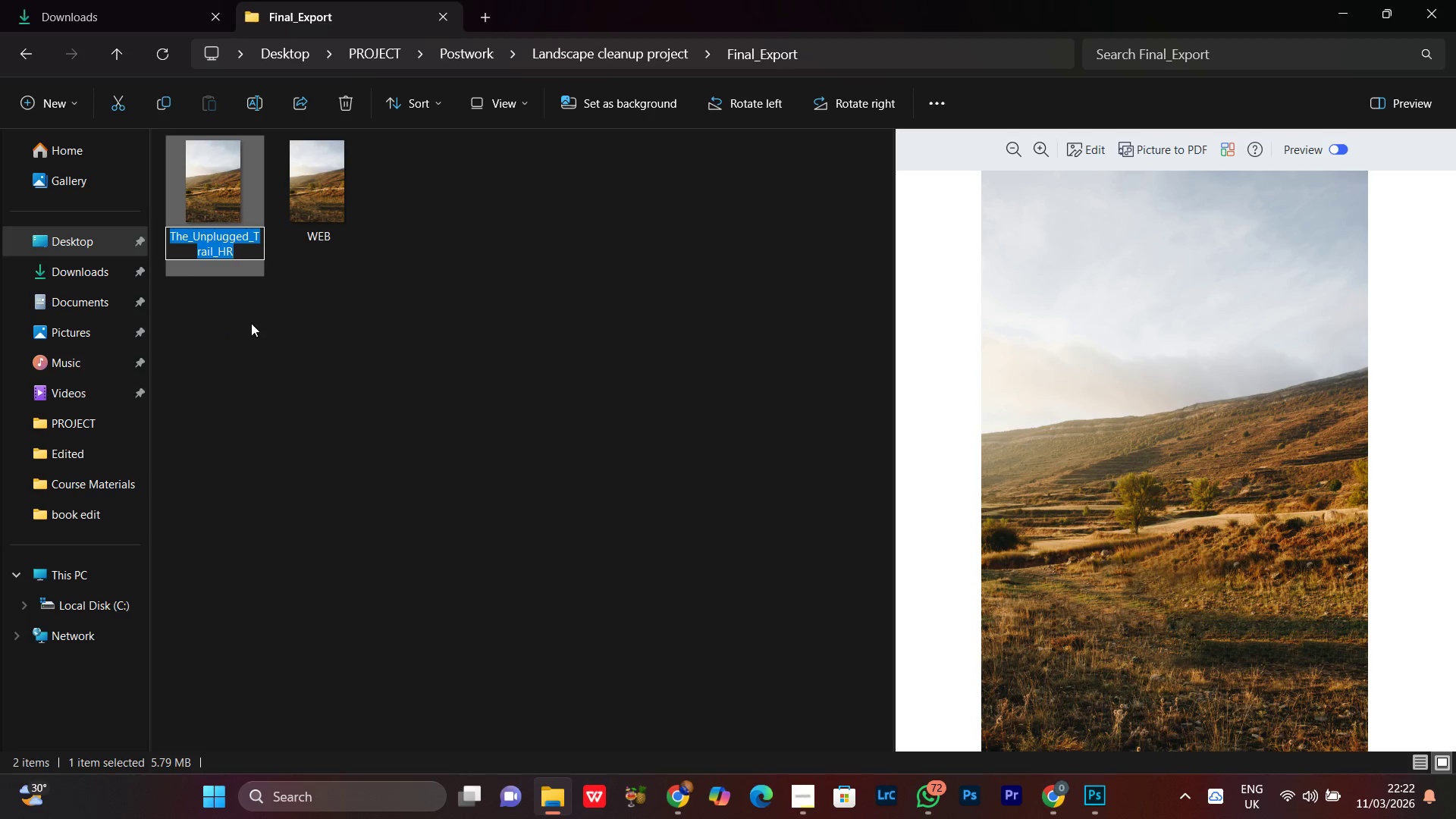 
key(ArrowRight)
 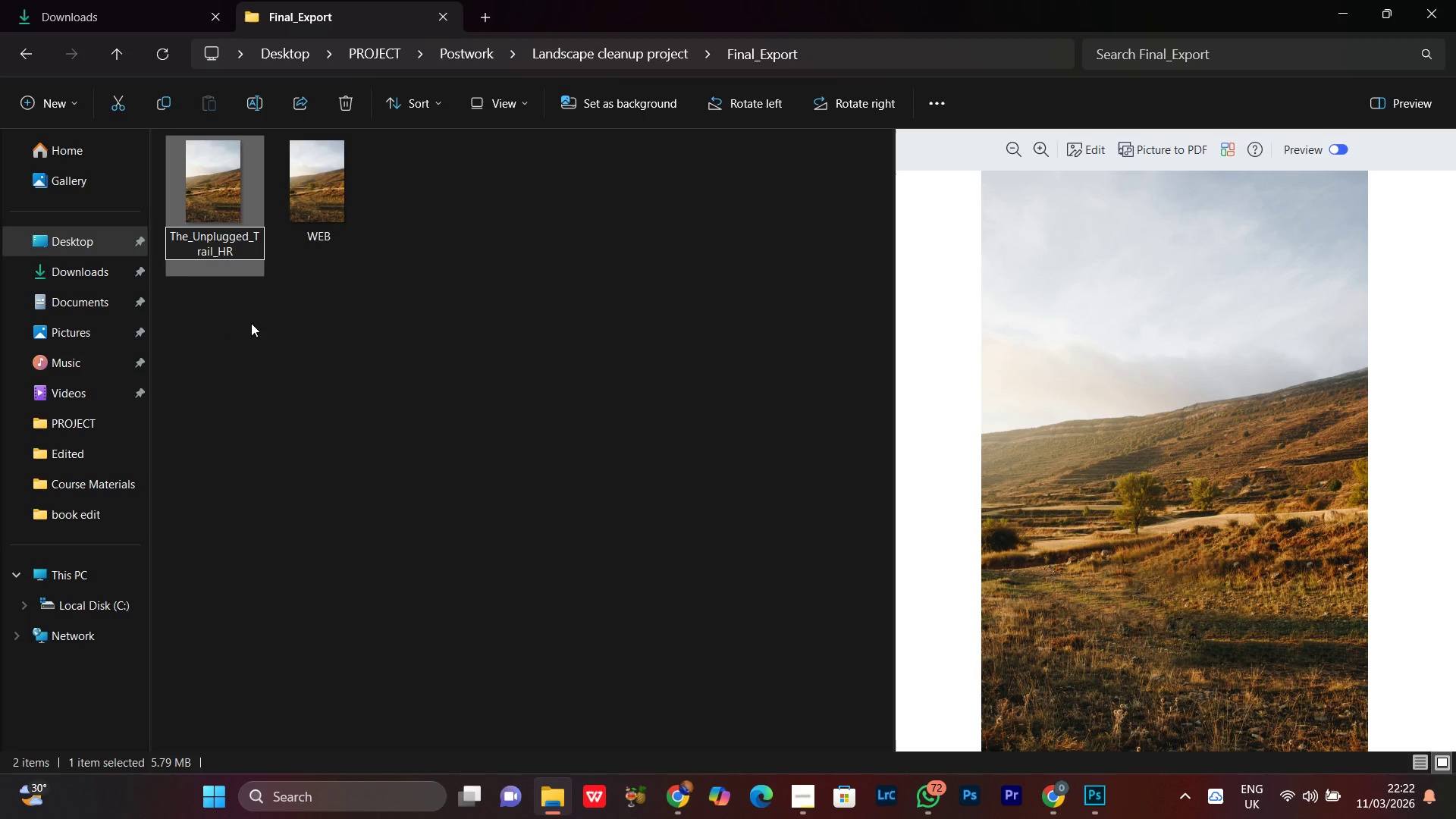 
key(Enter)
 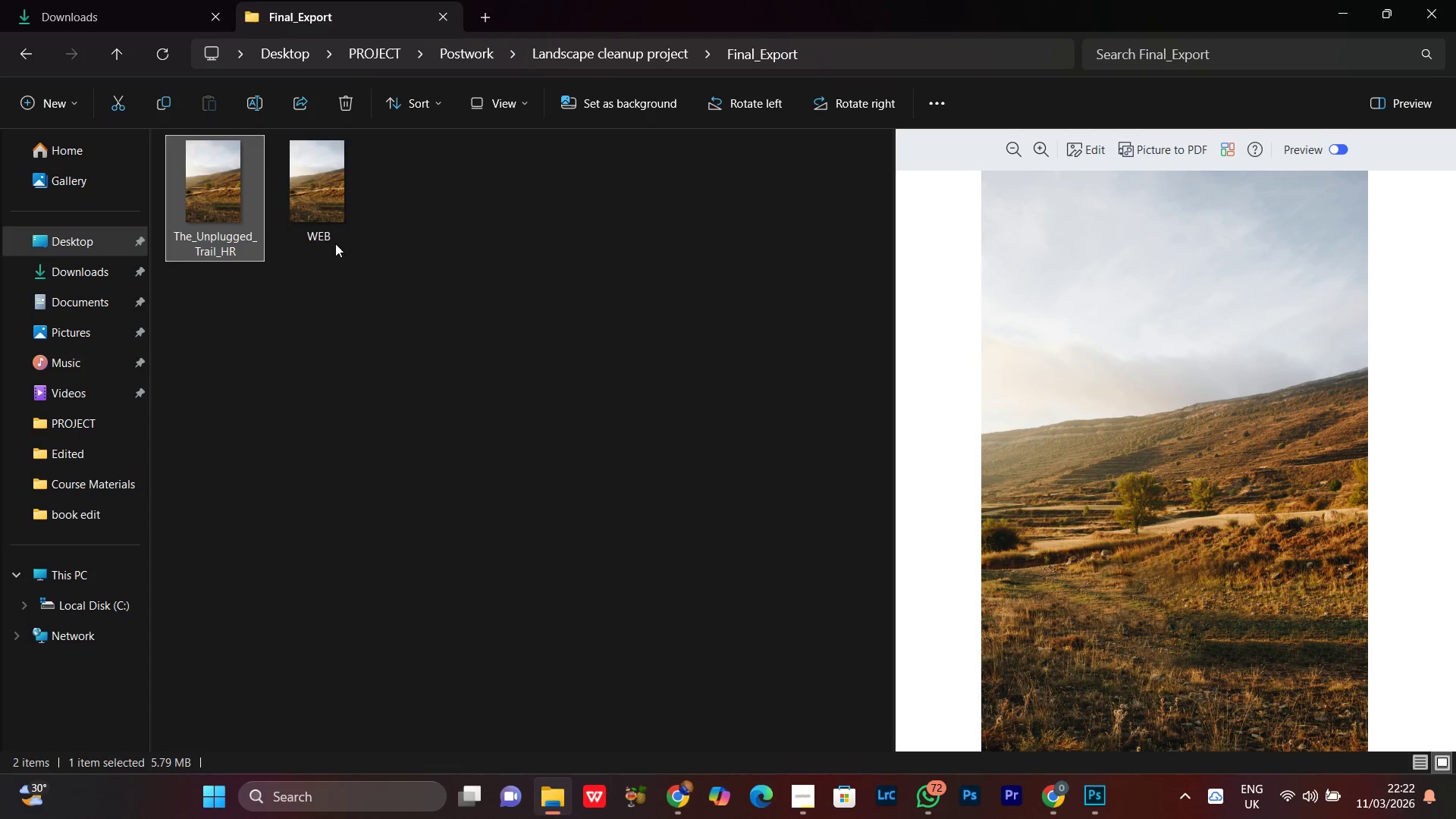 
left_click([294, 155])
 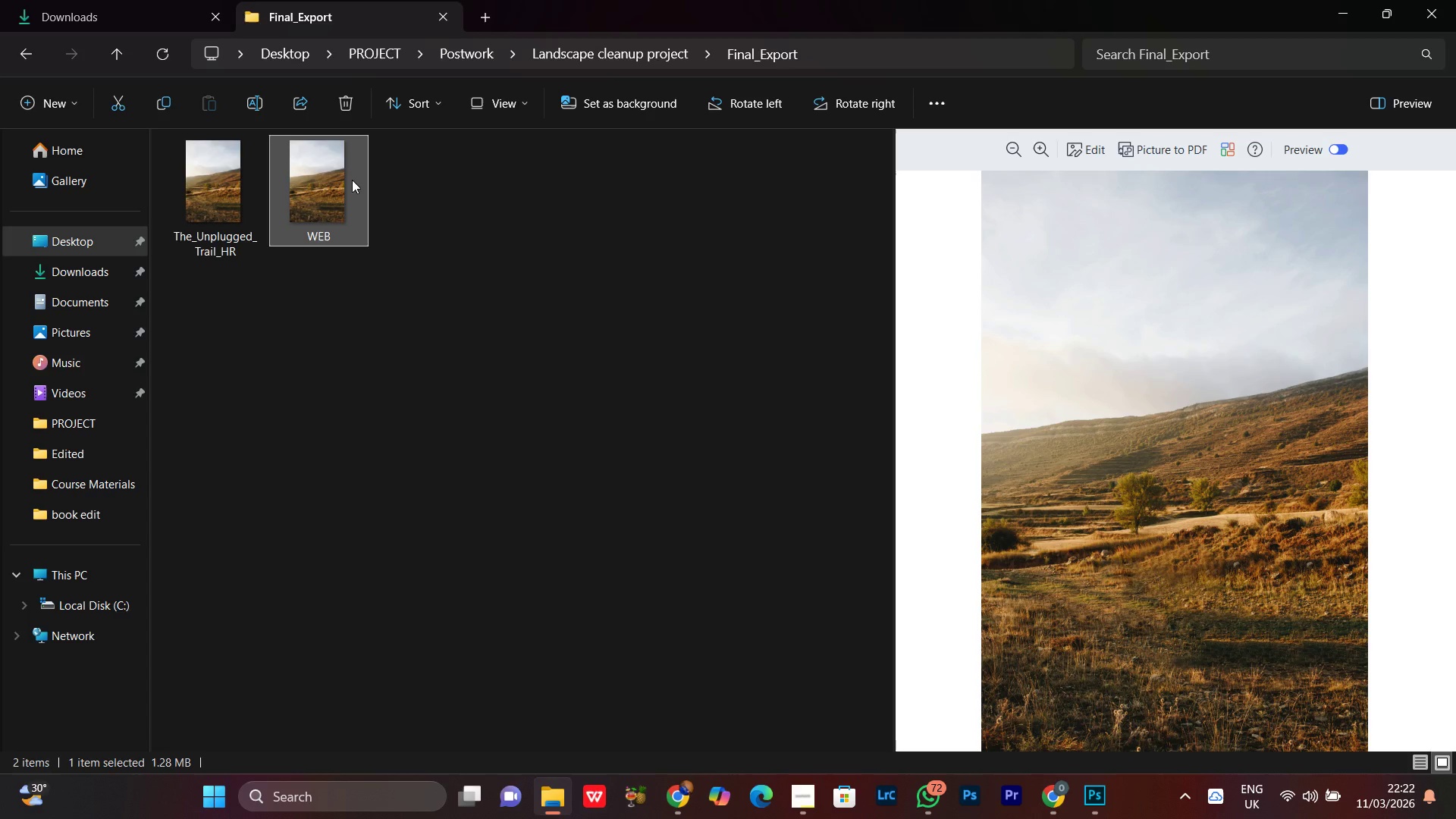 
right_click([332, 167])
 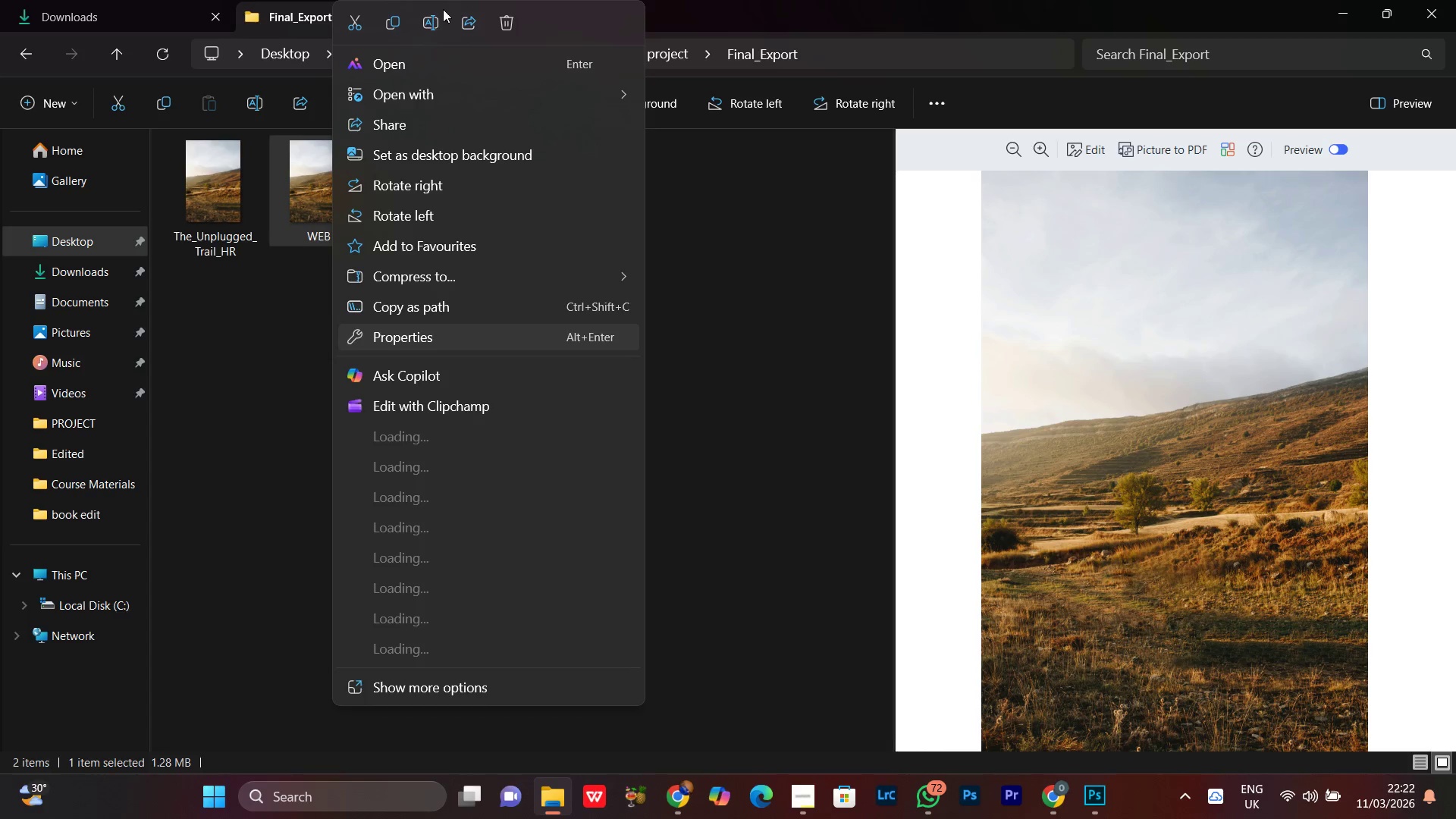 
left_click([437, 22])
 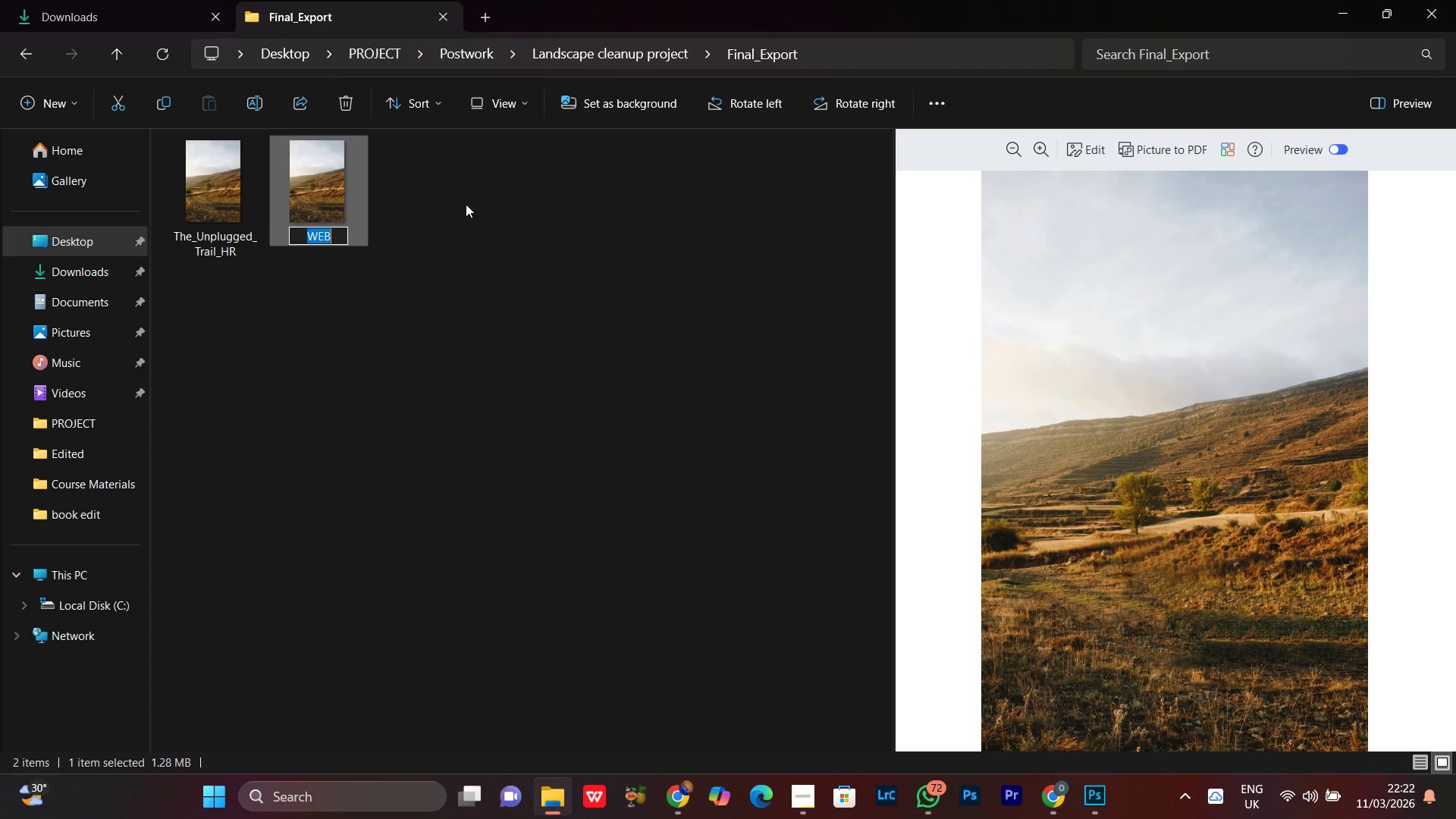 
key(Control+V)
 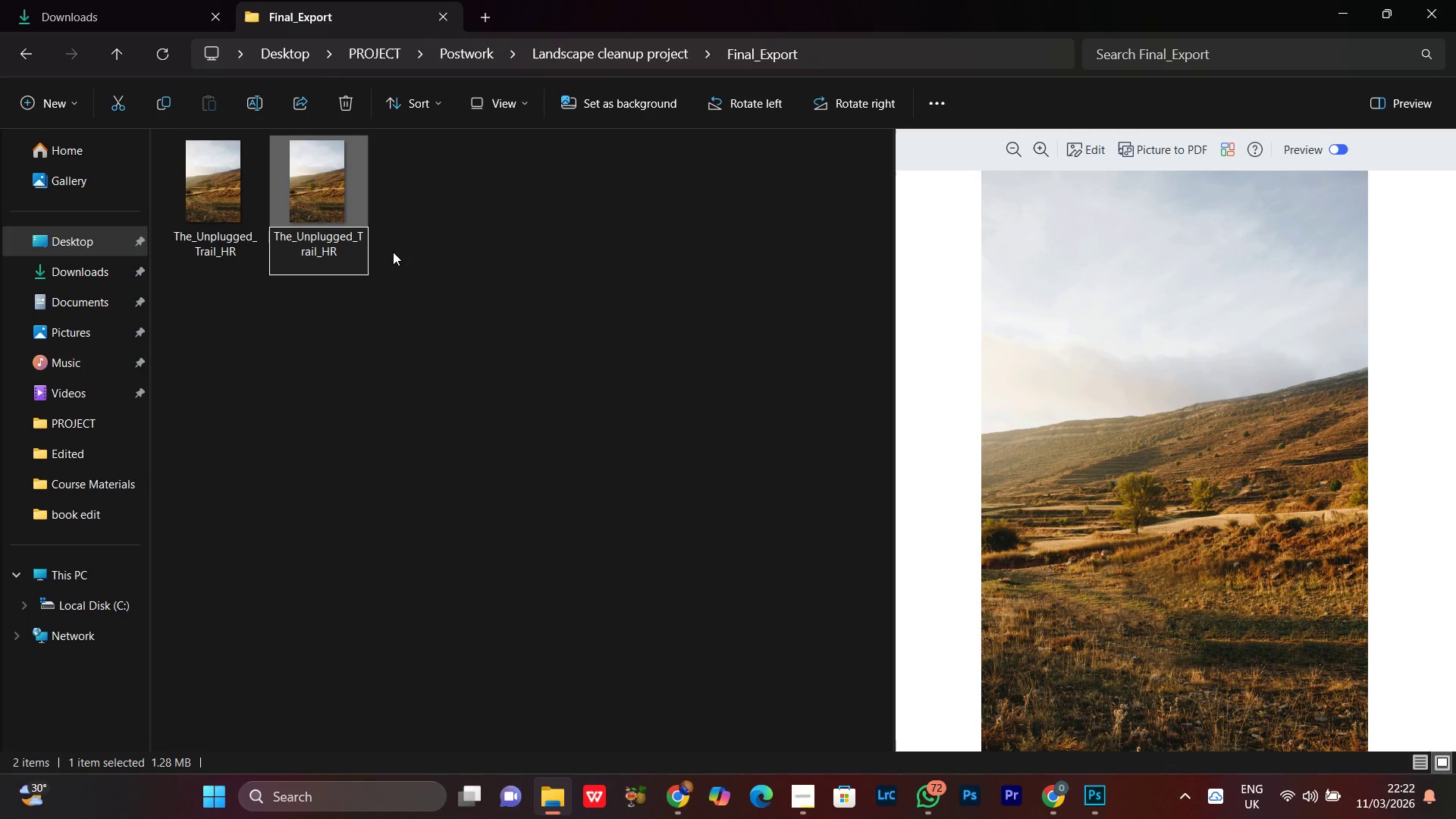 
key(Backspace)
key(Backspace)
type(Web)
 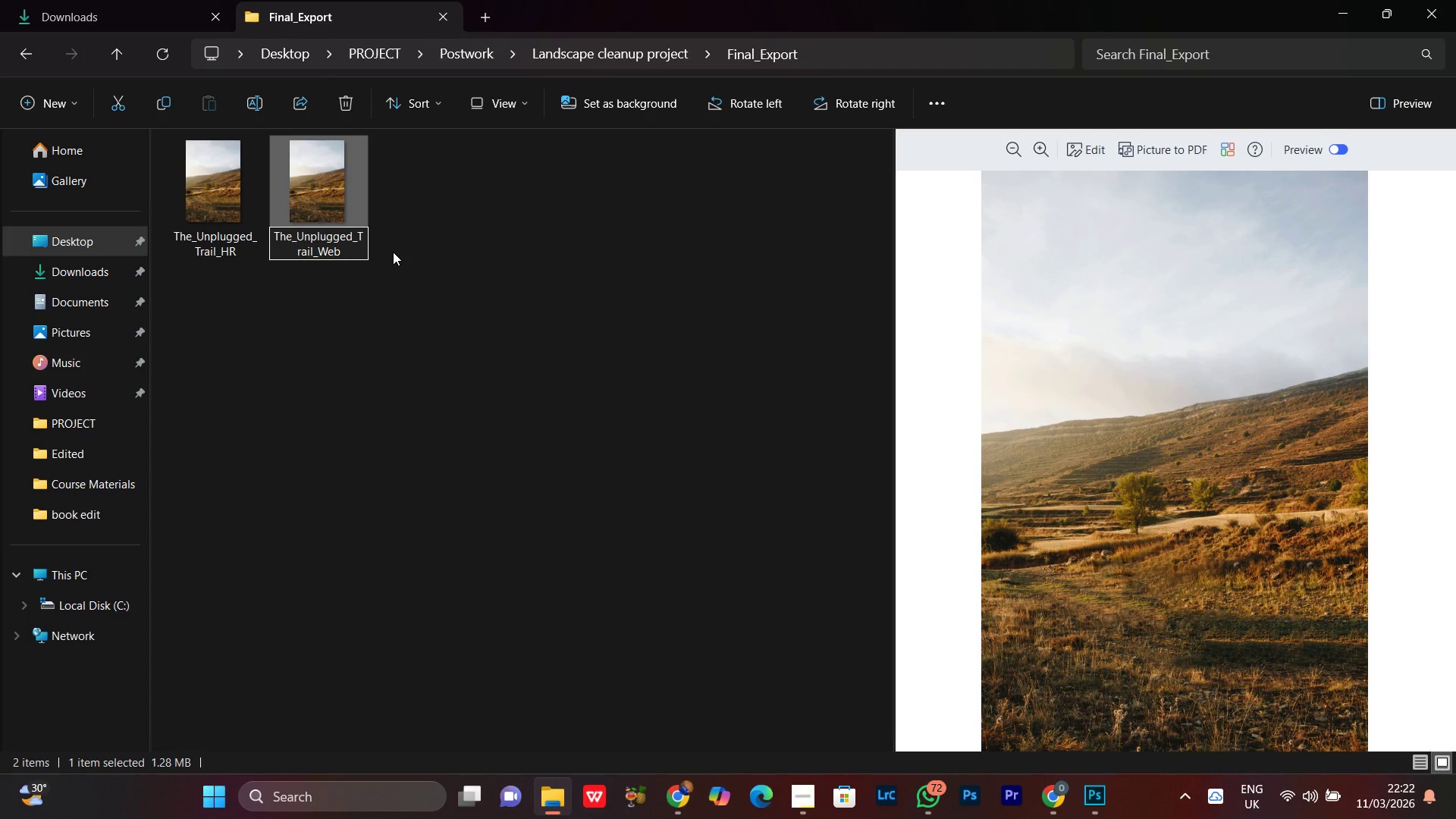 
key(Enter)
 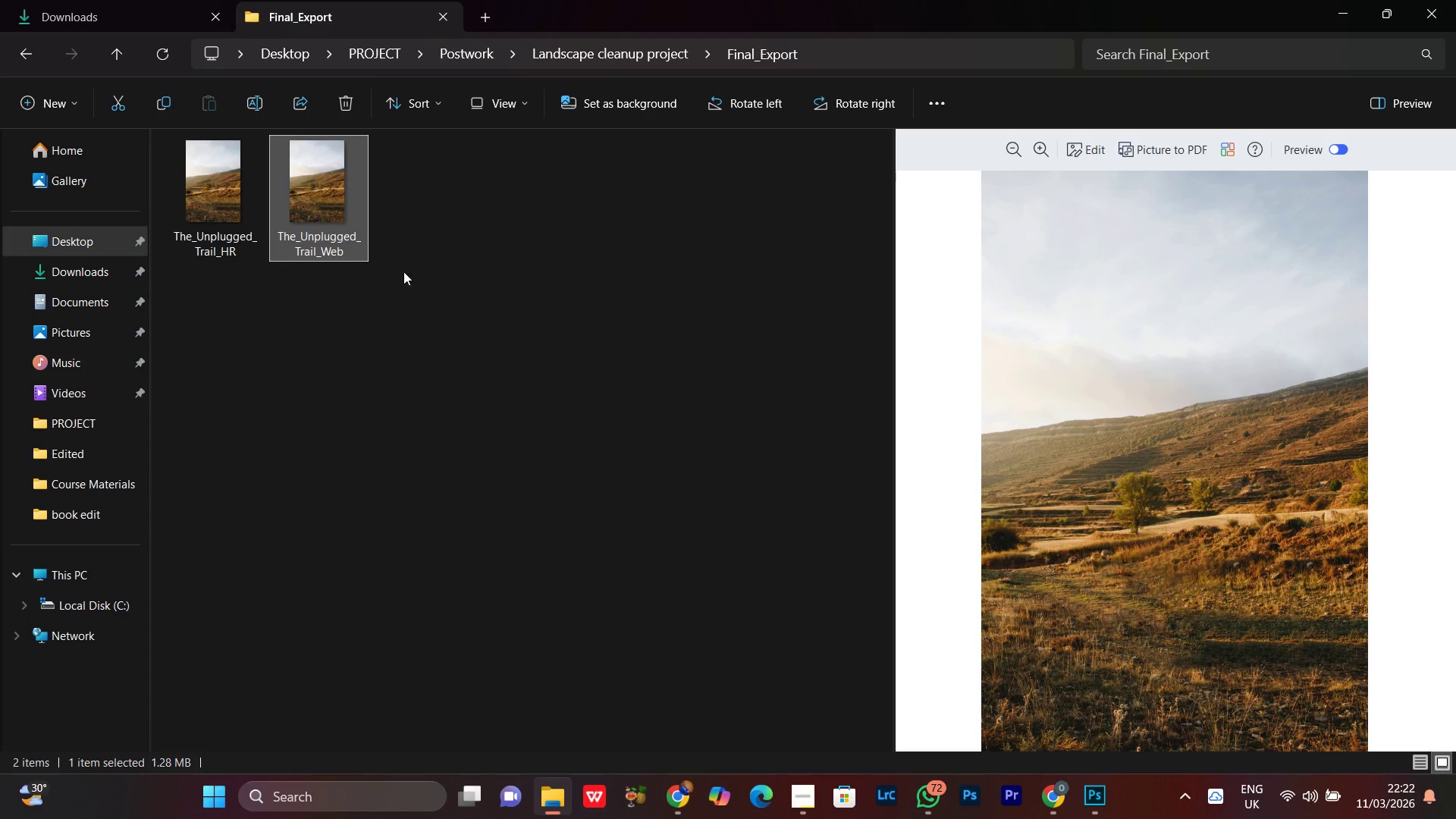 
left_click([406, 274])
 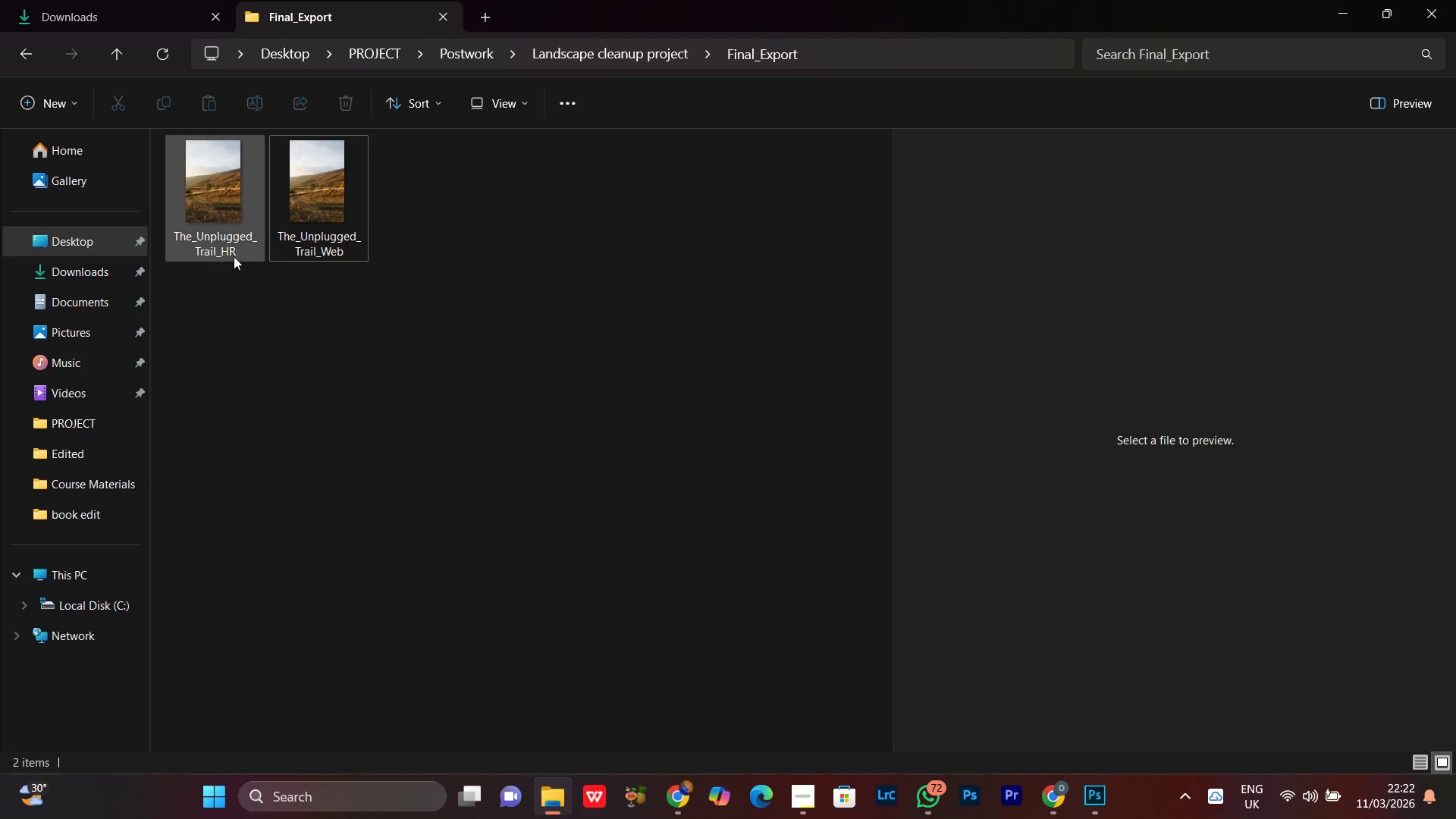 
left_click([228, 207])
 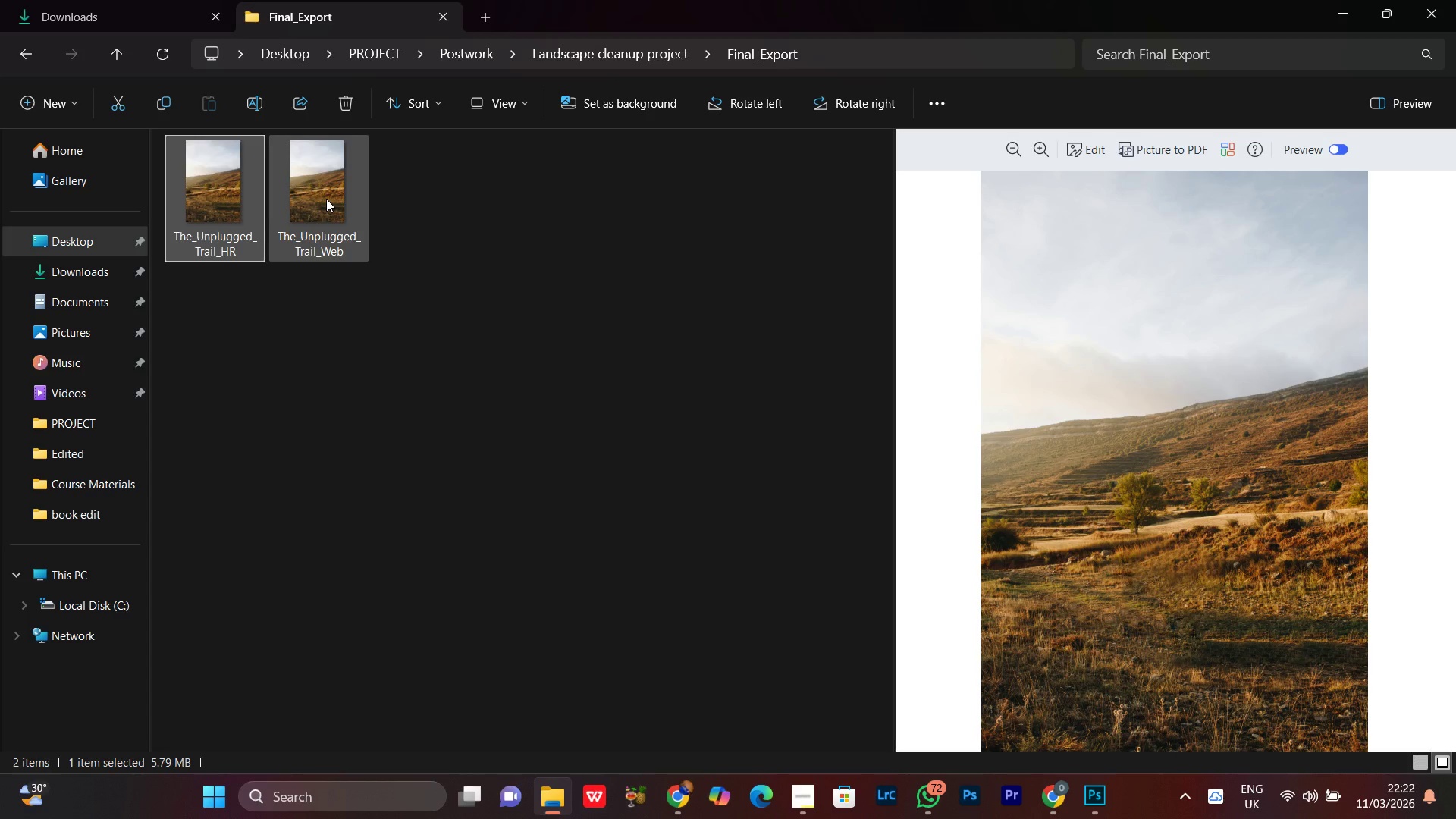 
left_click([326, 199])
 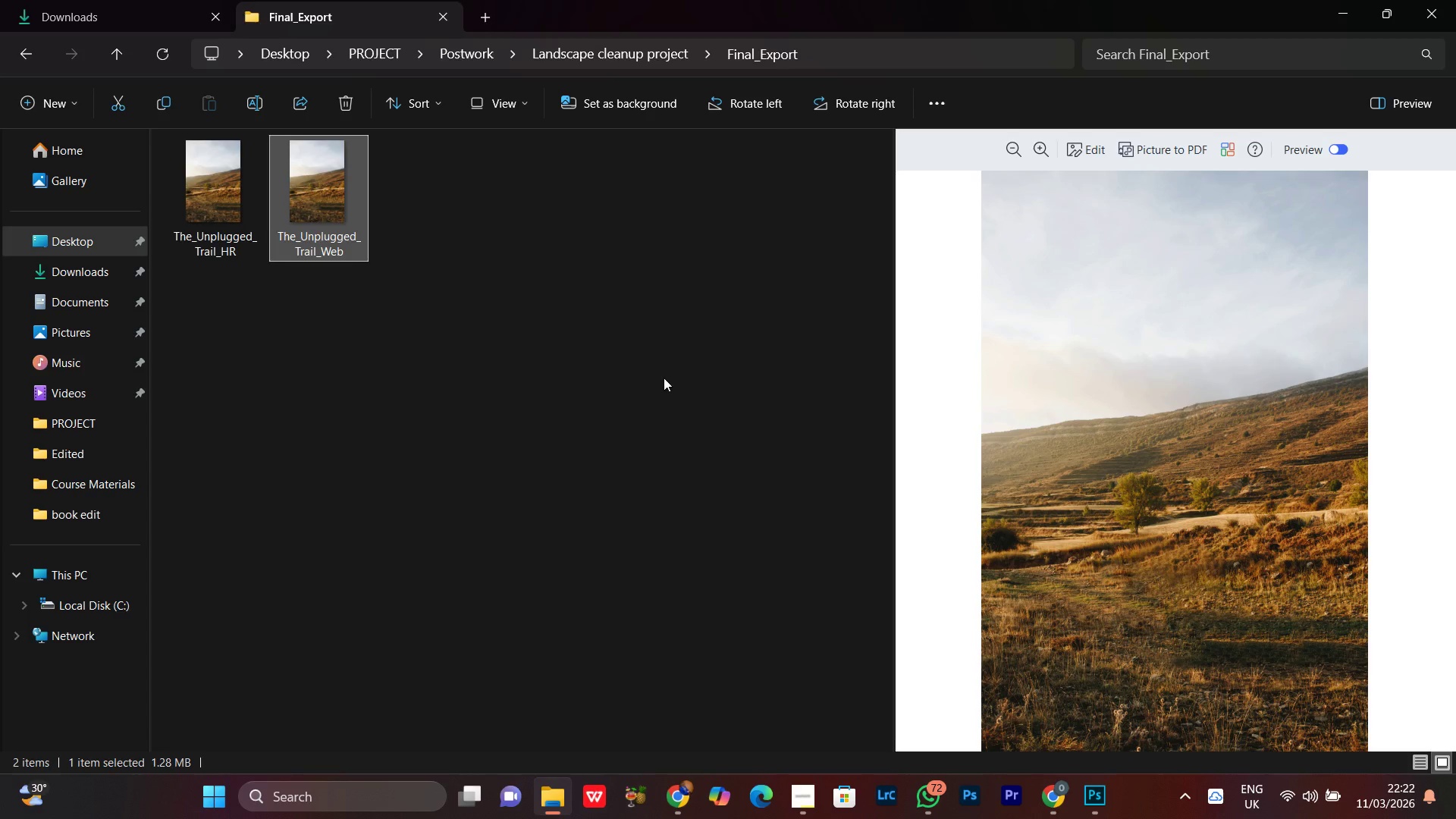 
left_click([664, 378])
 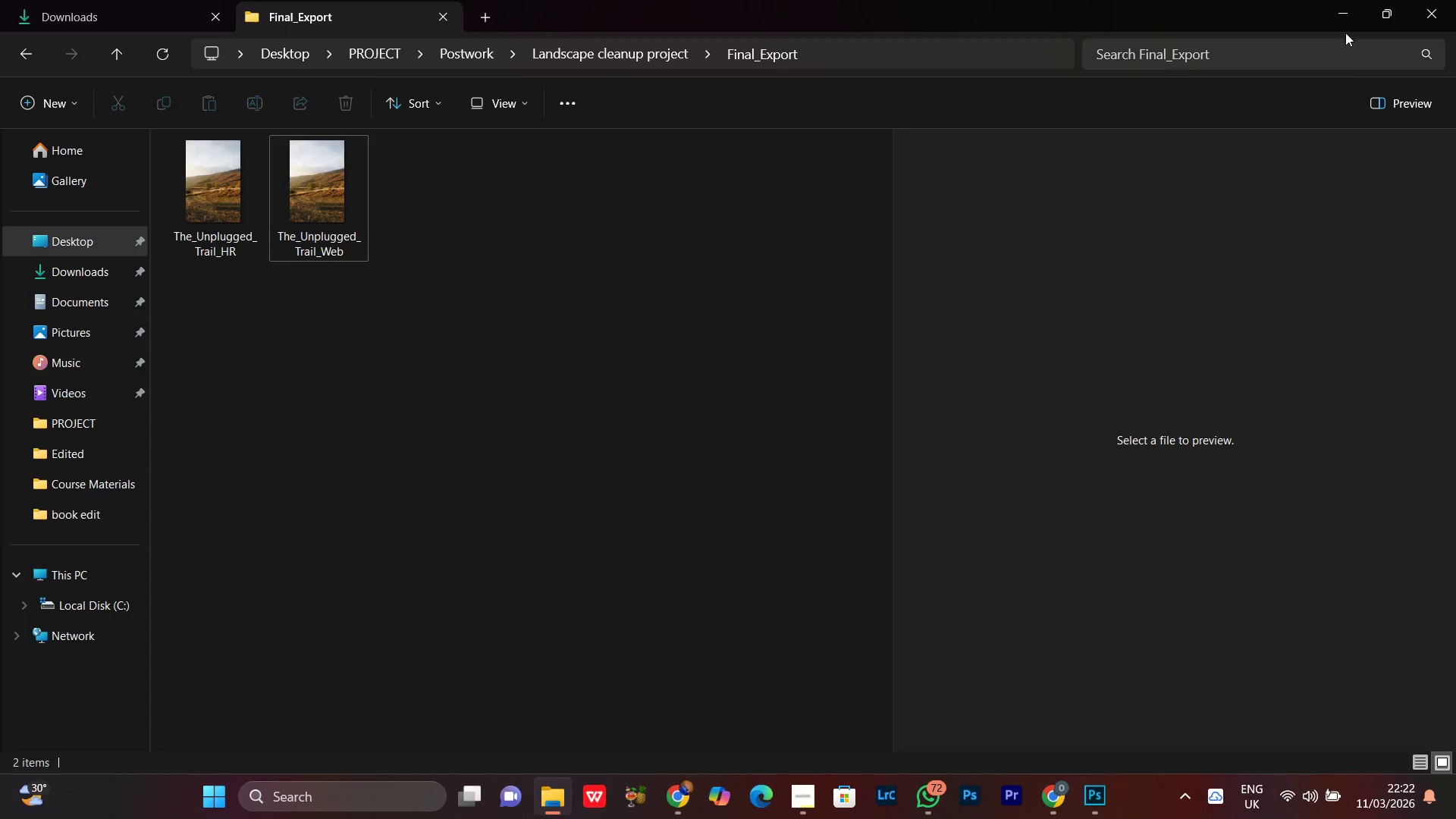 
left_click([1348, 0])
 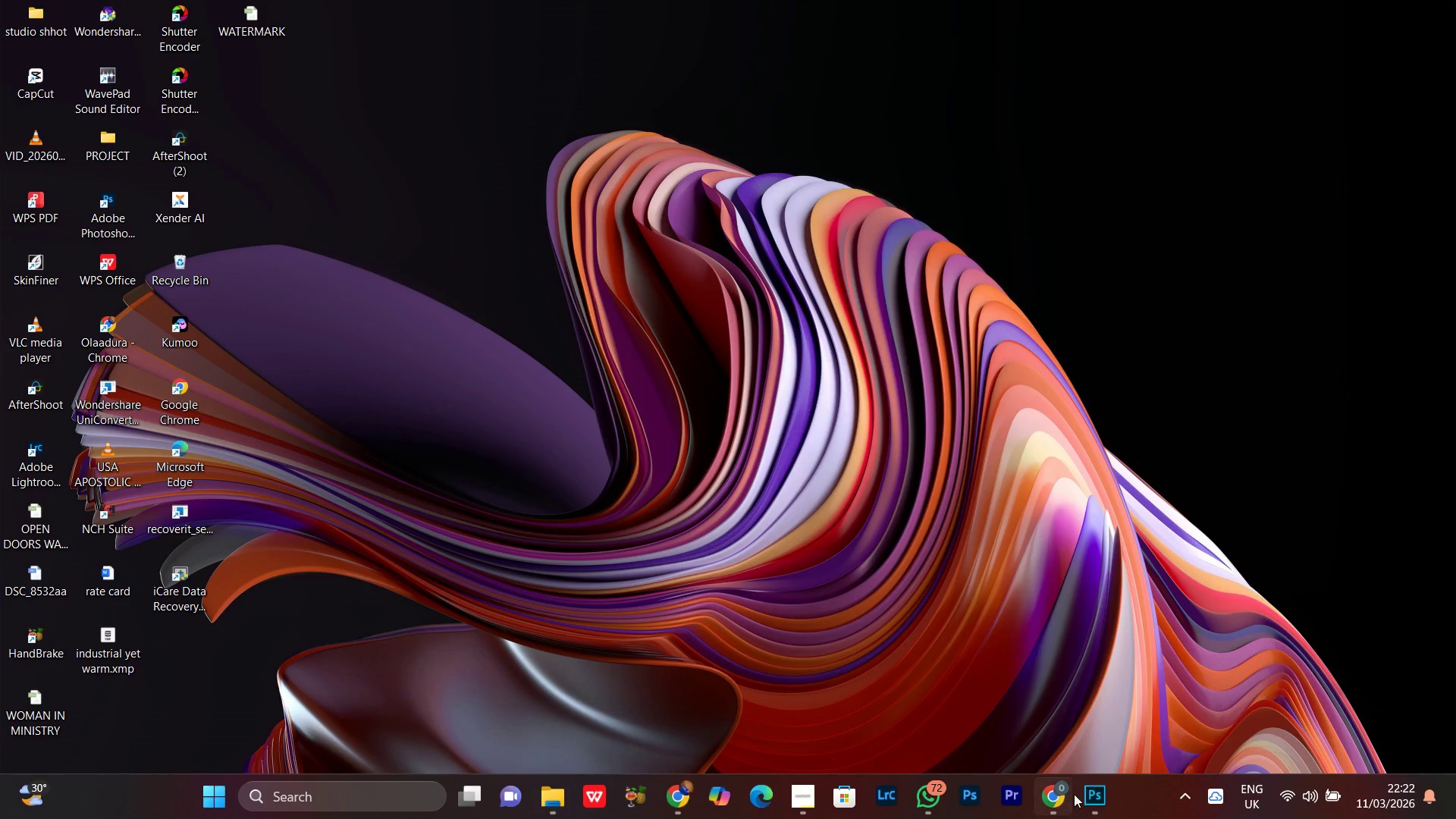 
left_click([1077, 794])
 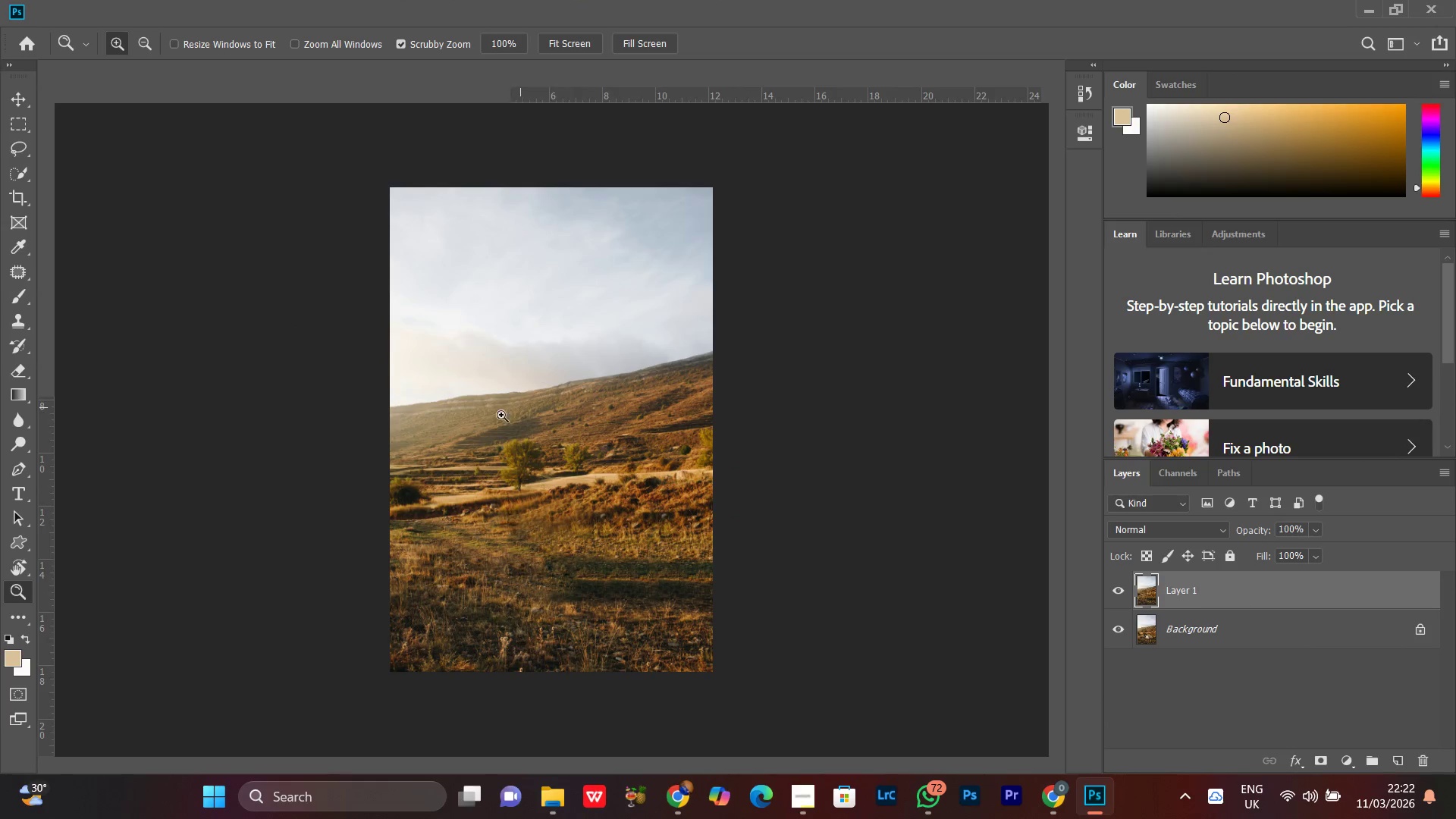 
left_click_drag(start_coordinate=[607, 361], to_coordinate=[610, 482])
 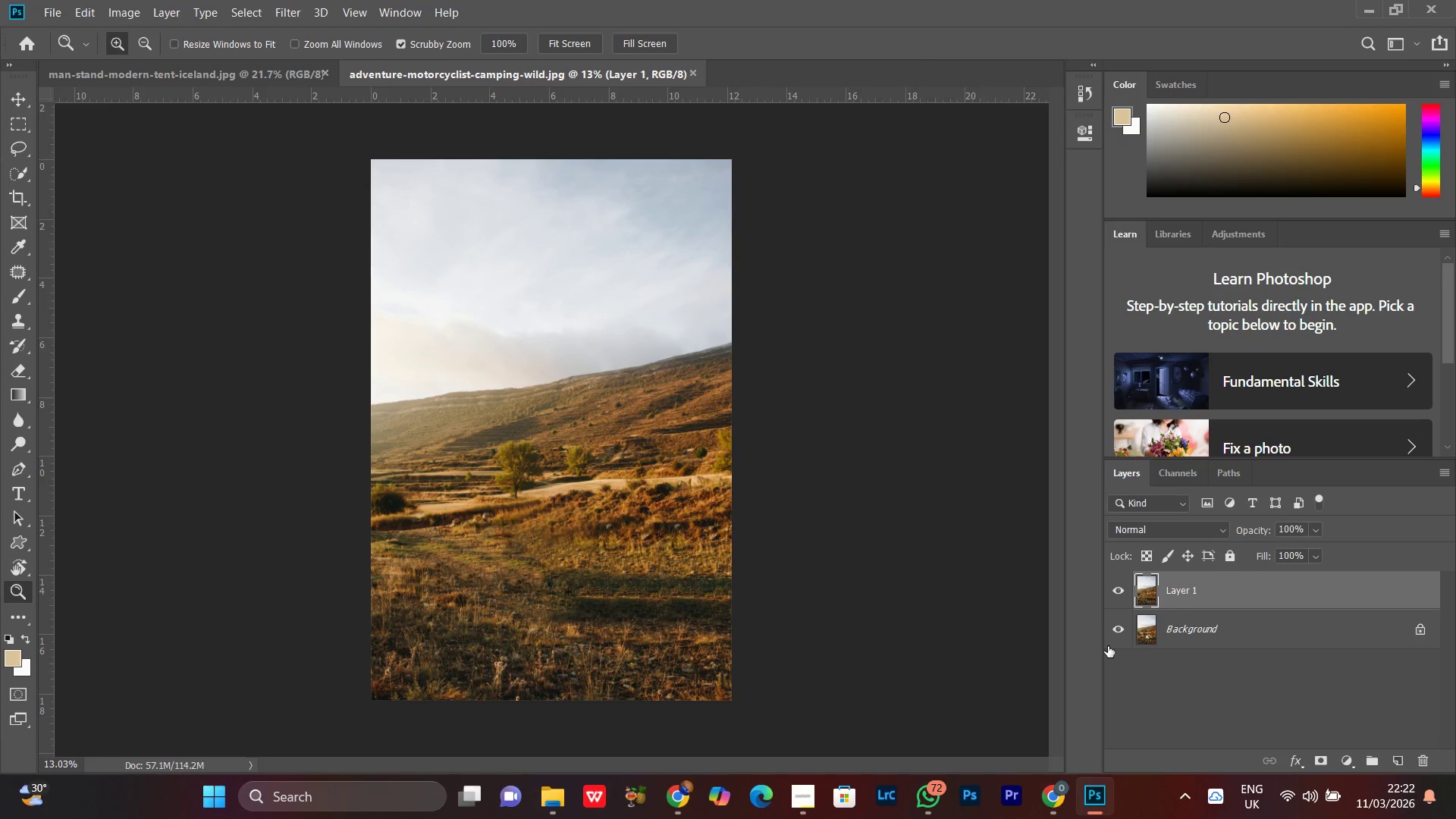 
left_click([1112, 635])
 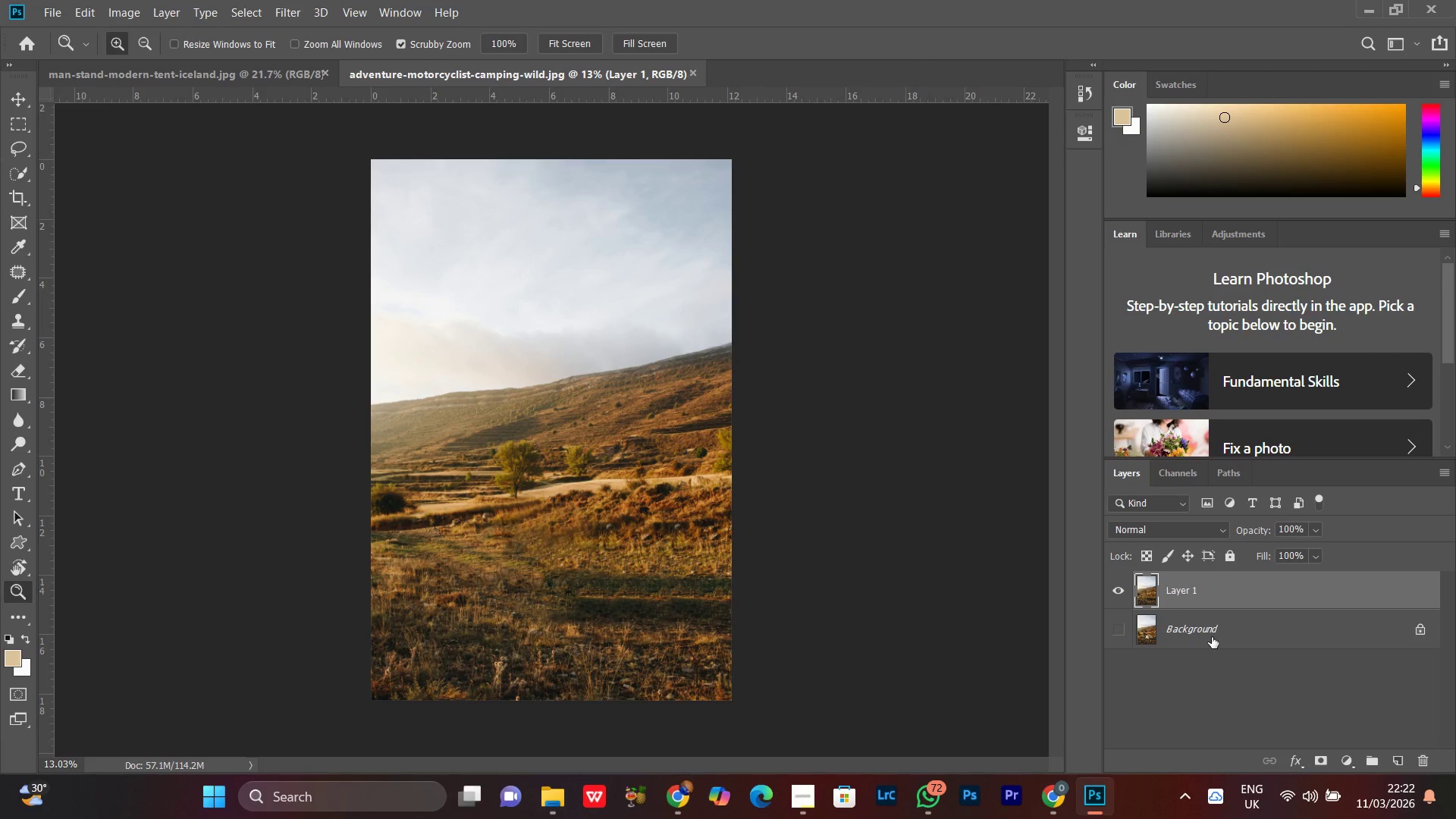 
hold_key(key=ControlLeft, duration=0.52)
left_click([1212, 637])
 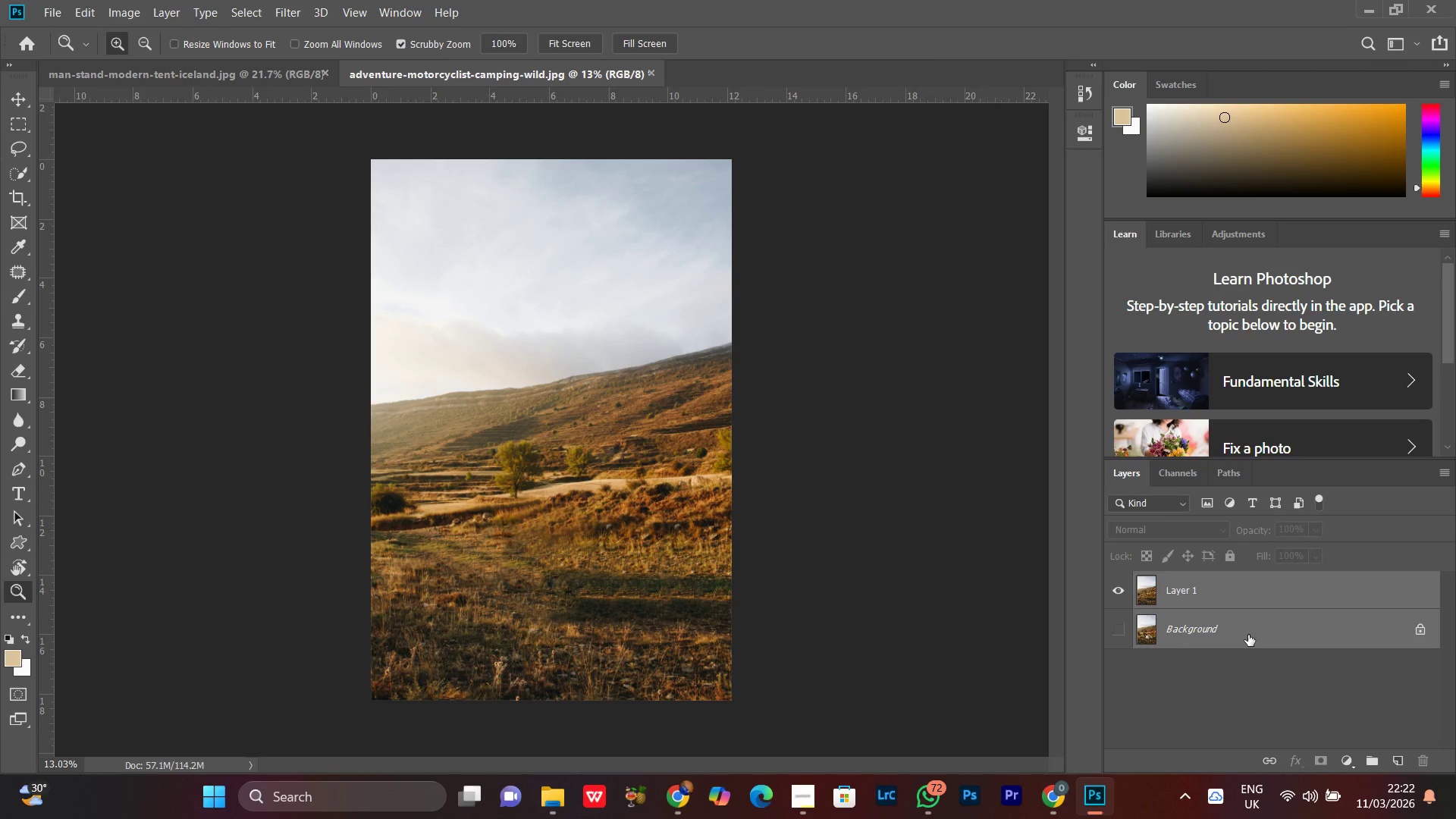 
key(Control+T)
 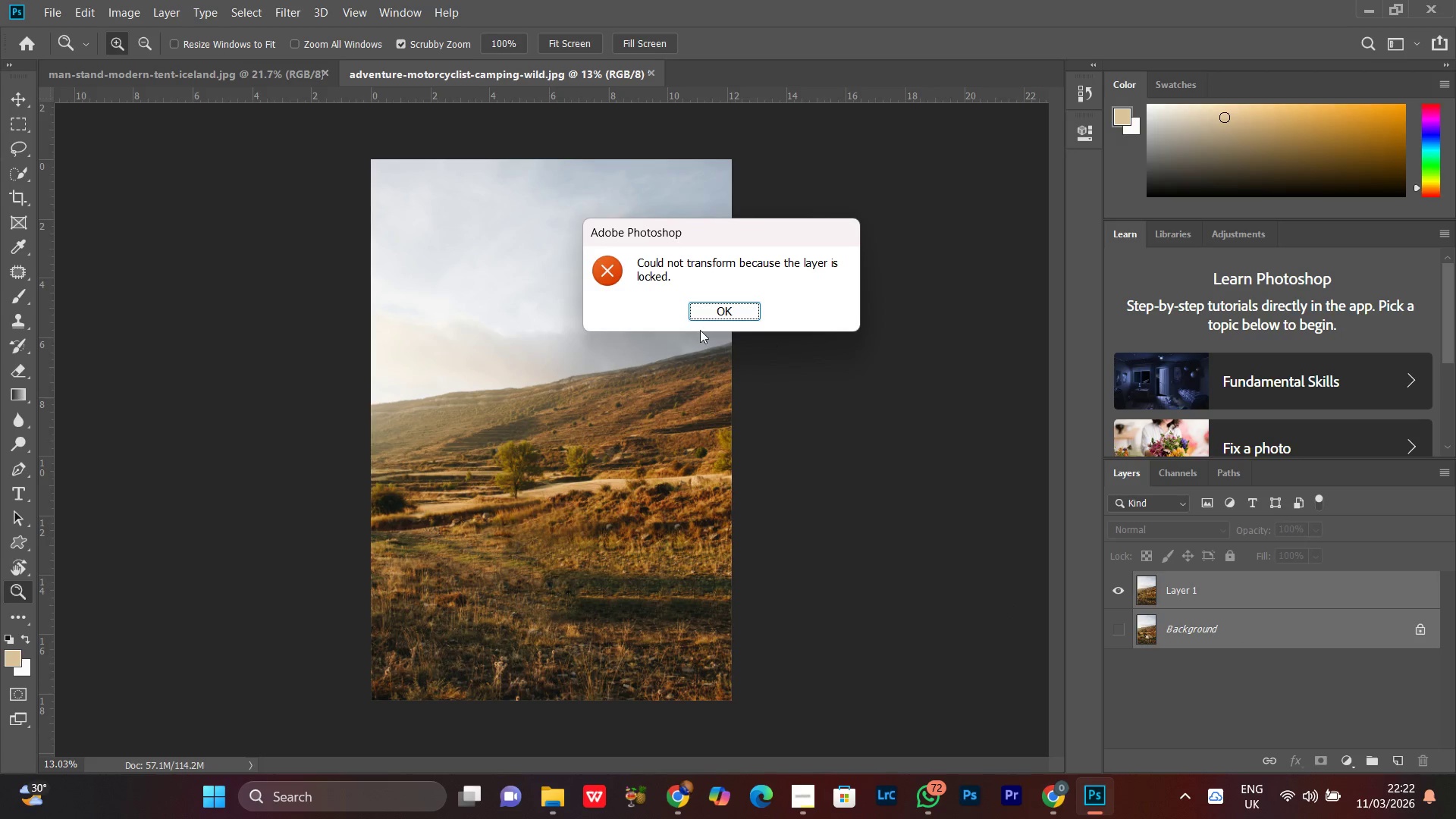 
left_click([708, 325])
 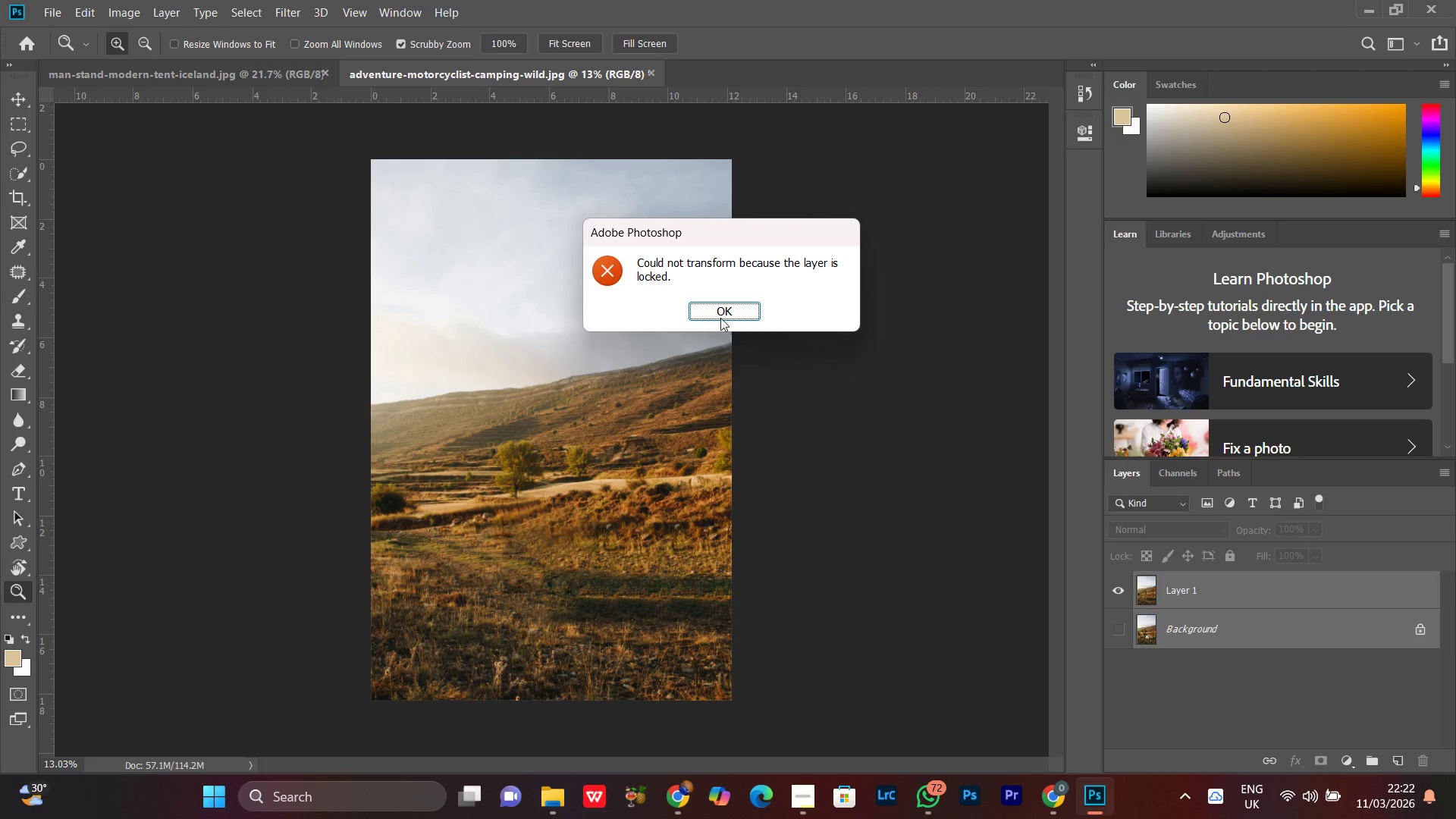 
left_click([734, 304])
 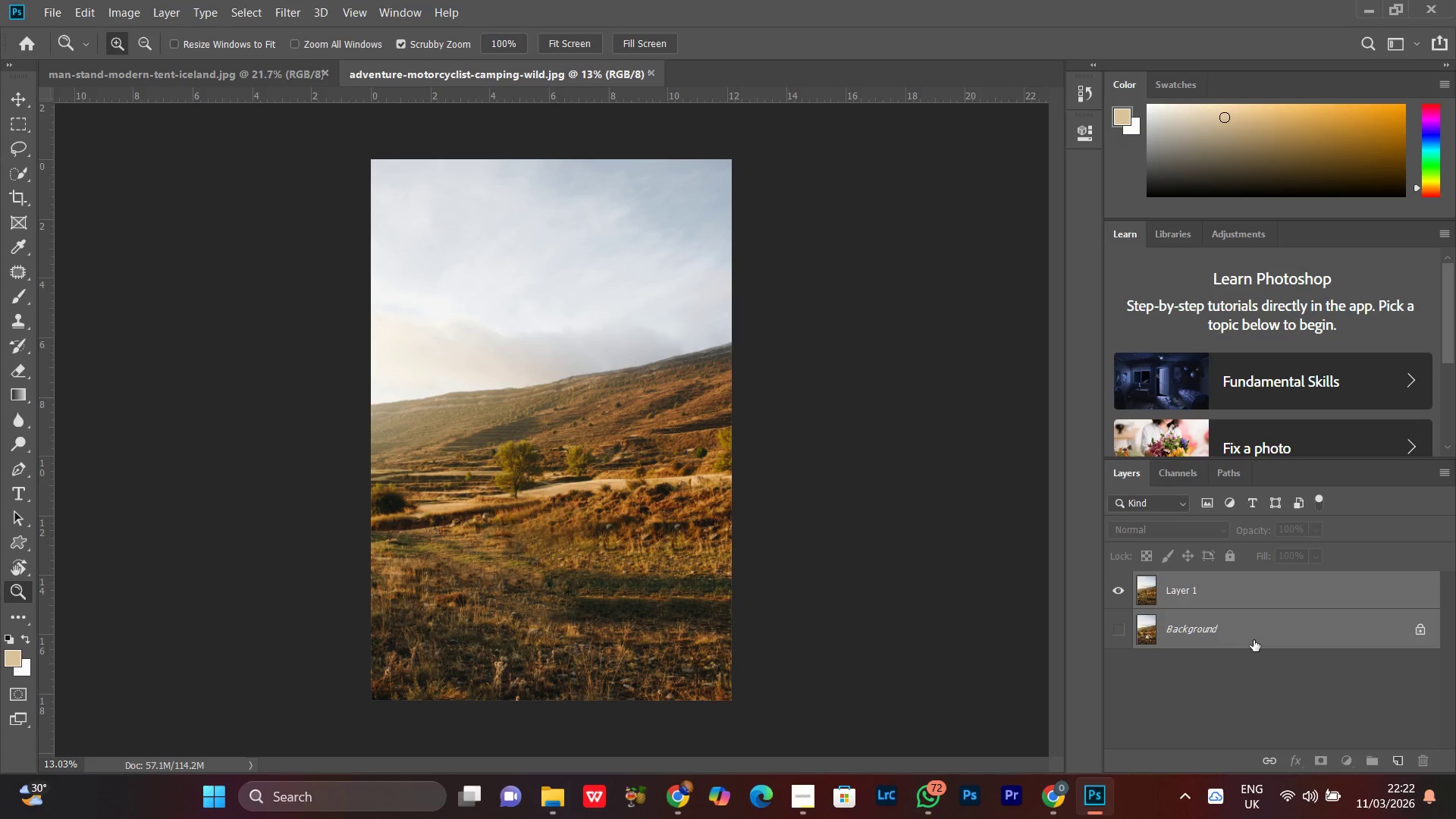 
double_click([1252, 632])
 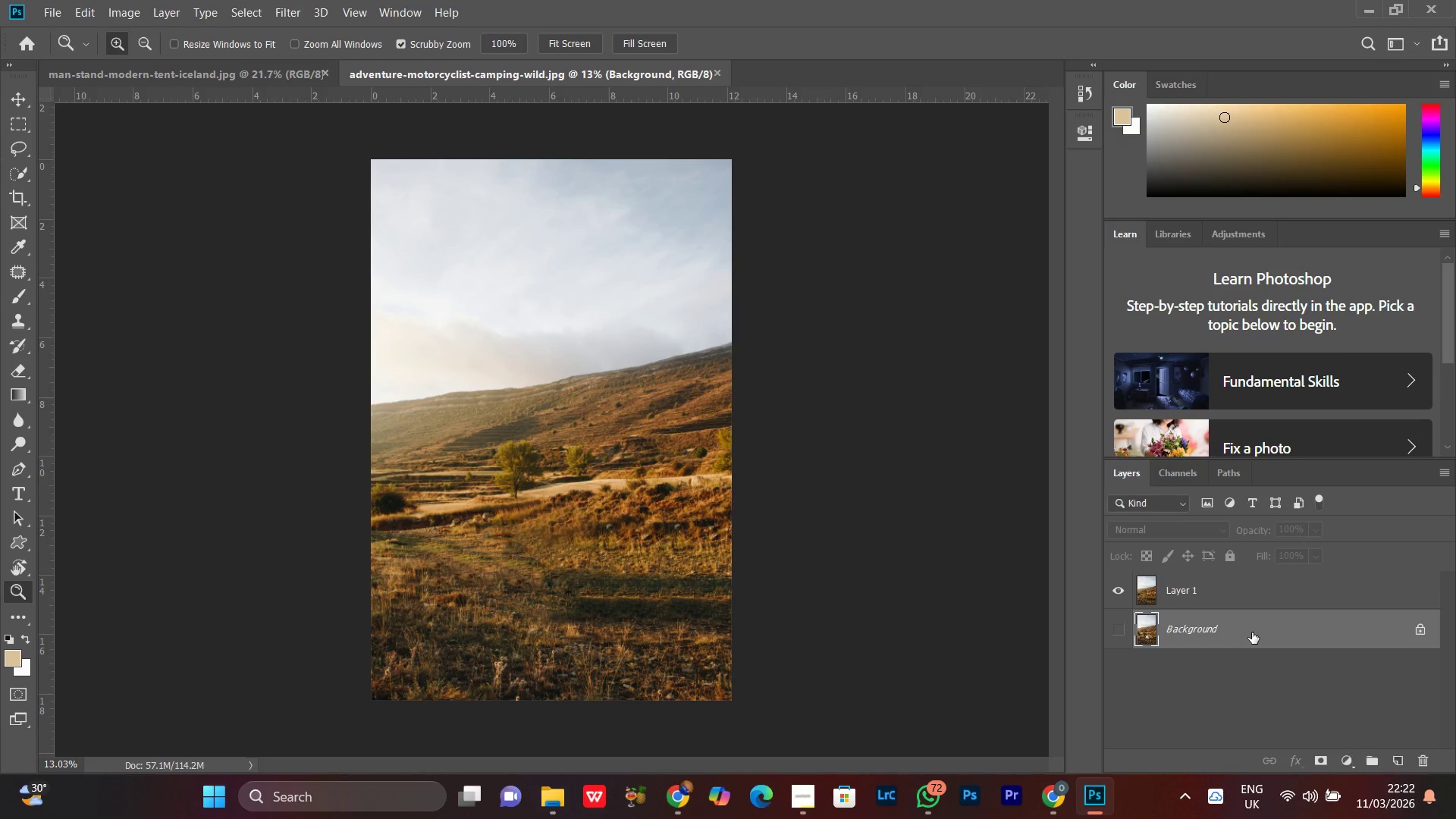 
left_click_drag(start_coordinate=[1252, 632], to_coordinate=[1230, 597])
 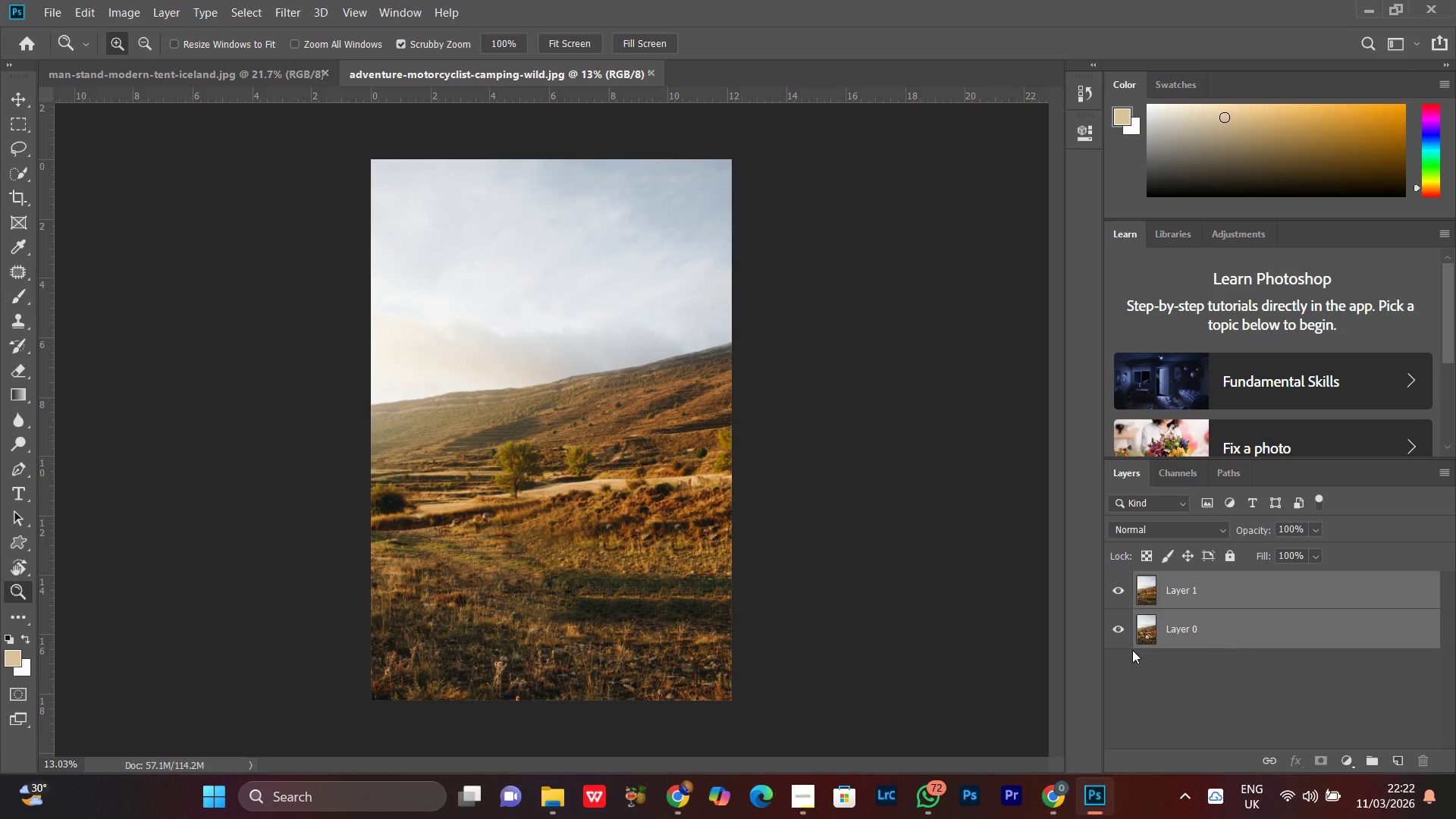 
key(Enter)
 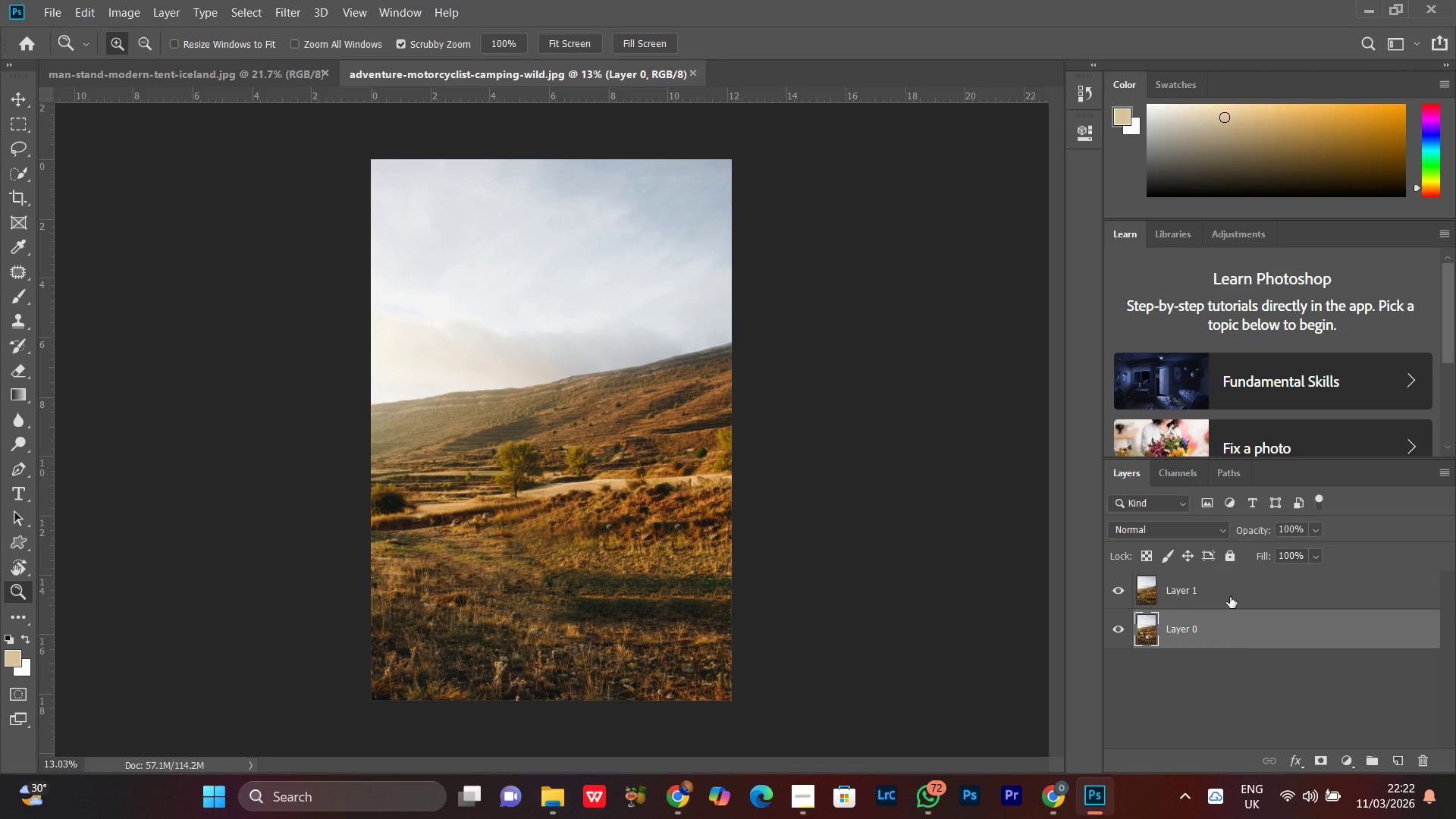 
hold_key(key=ControlLeft, duration=0.42)
left_click([1230, 597])
 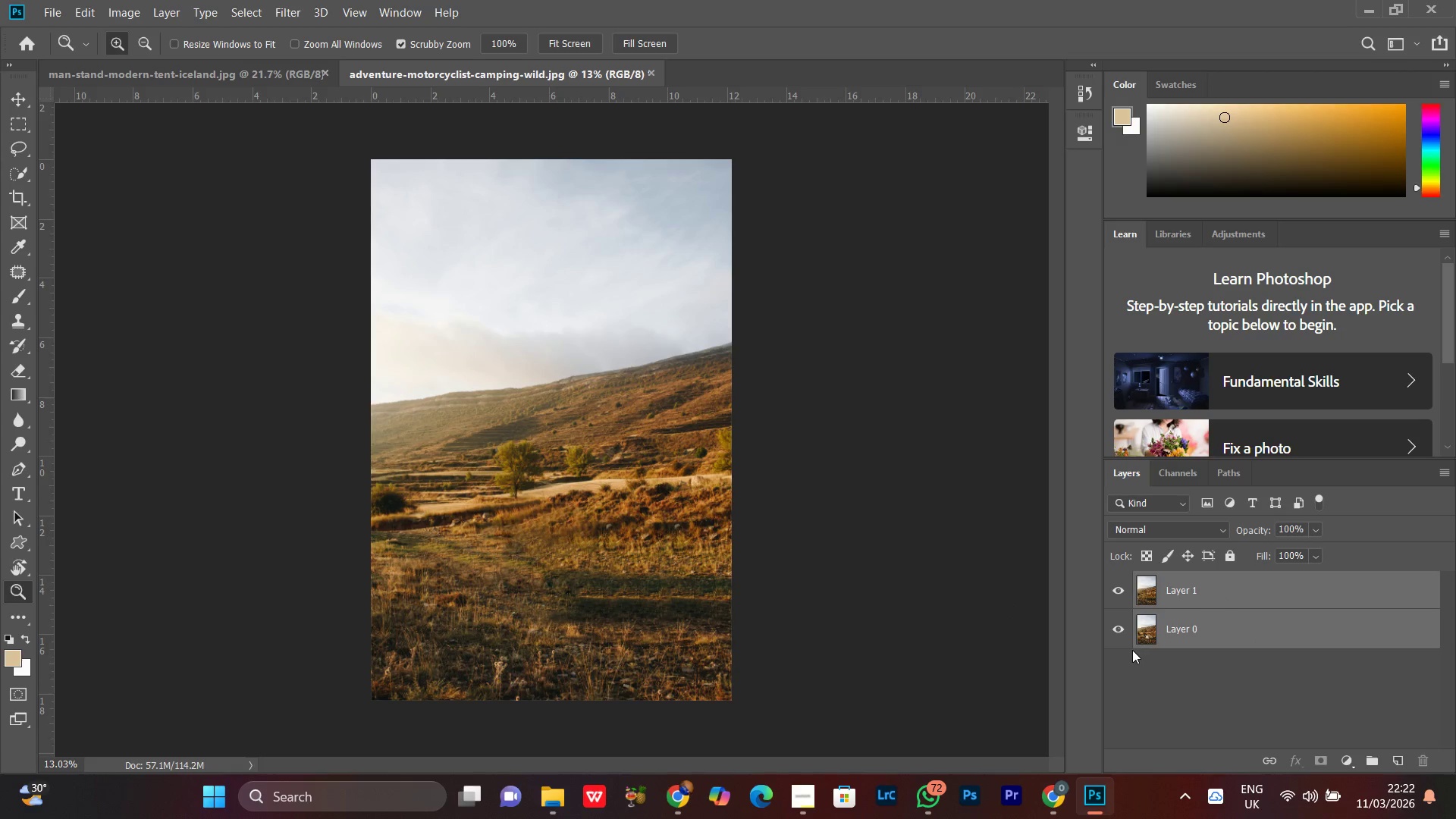 
key(Control+T)
 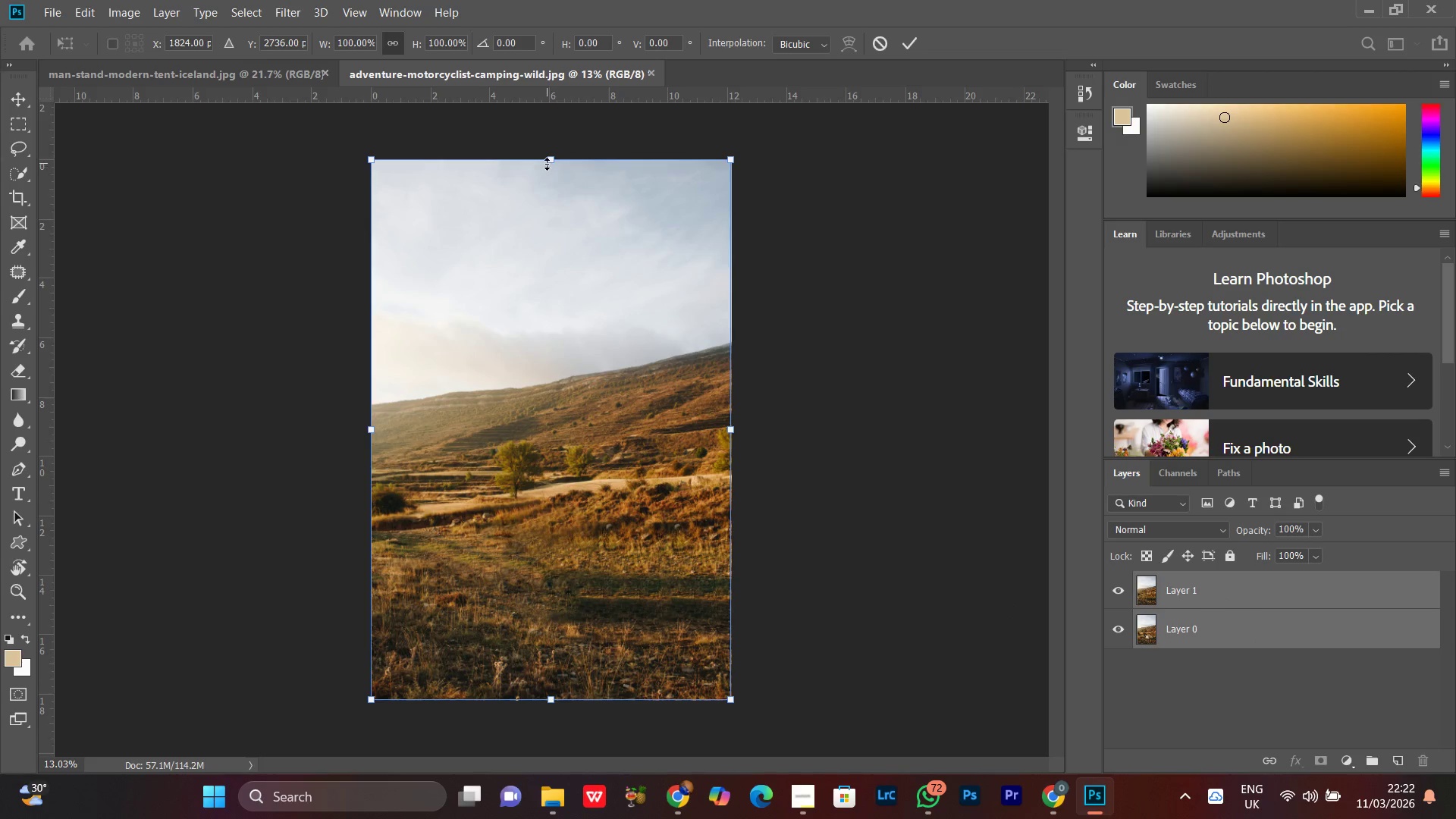 
left_click_drag(start_coordinate=[555, 160], to_coordinate=[516, 406])
 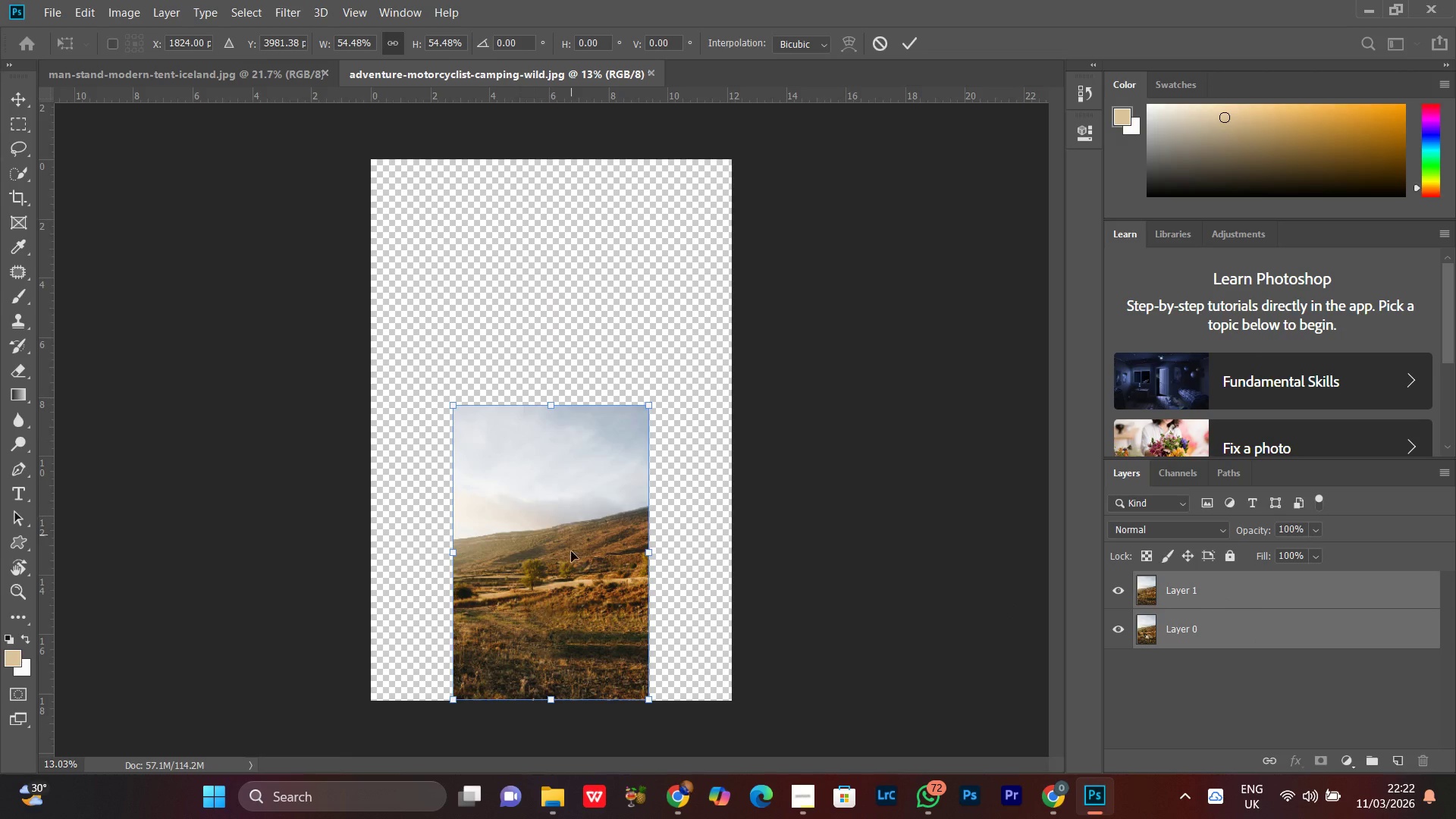 
left_click_drag(start_coordinate=[571, 554], to_coordinate=[483, 410])
 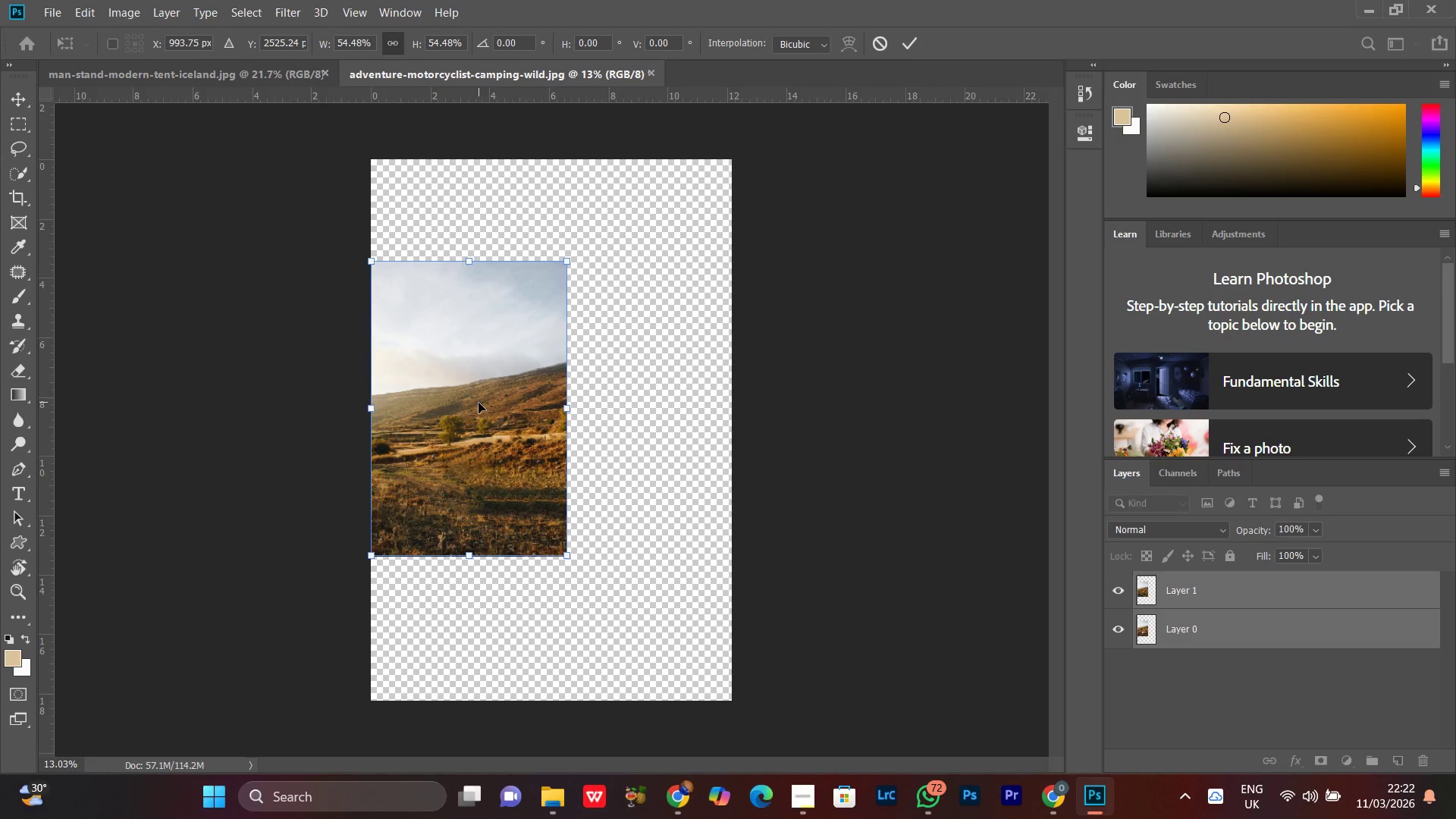 
key(Enter)
 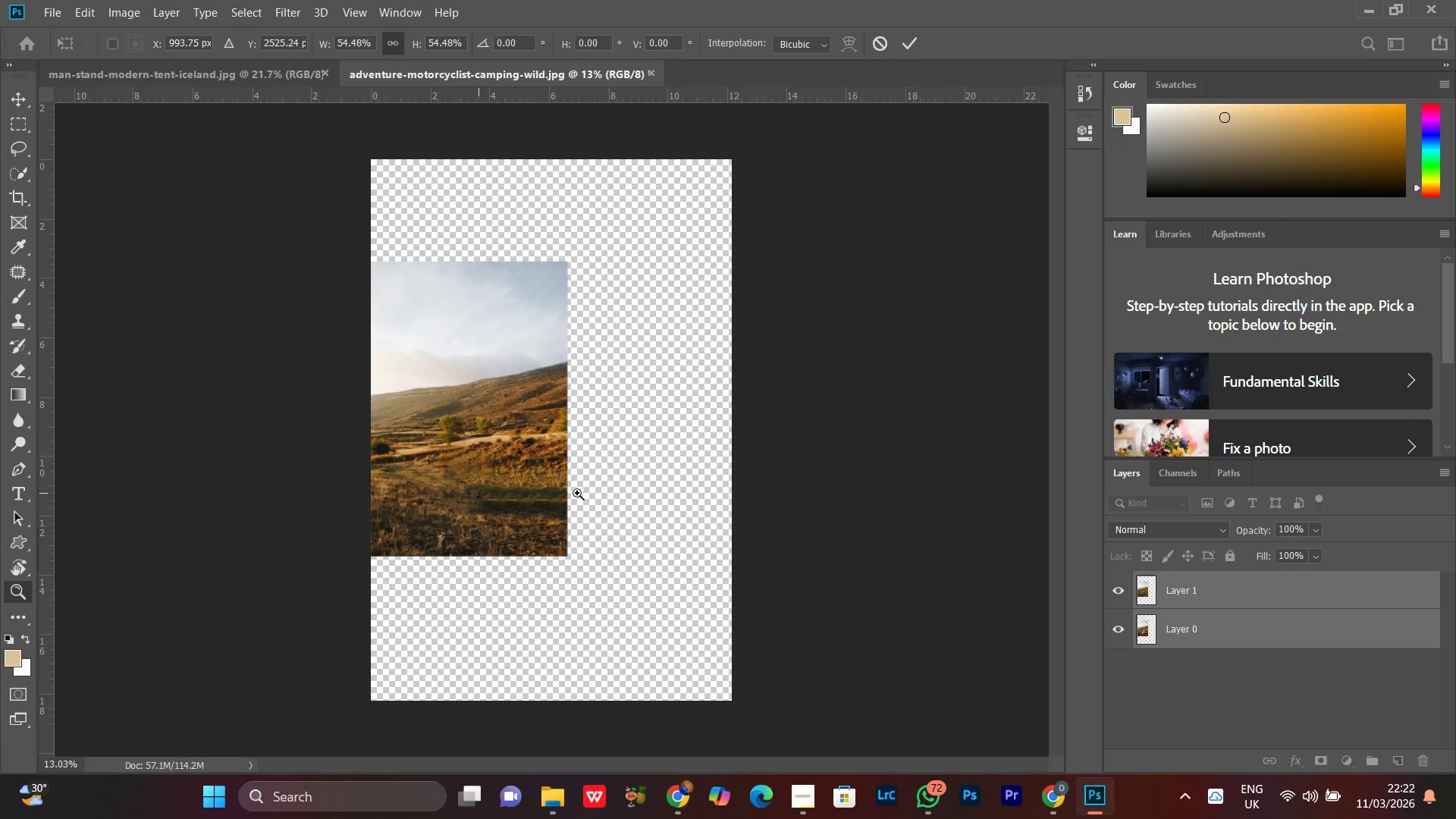 
key(V)
 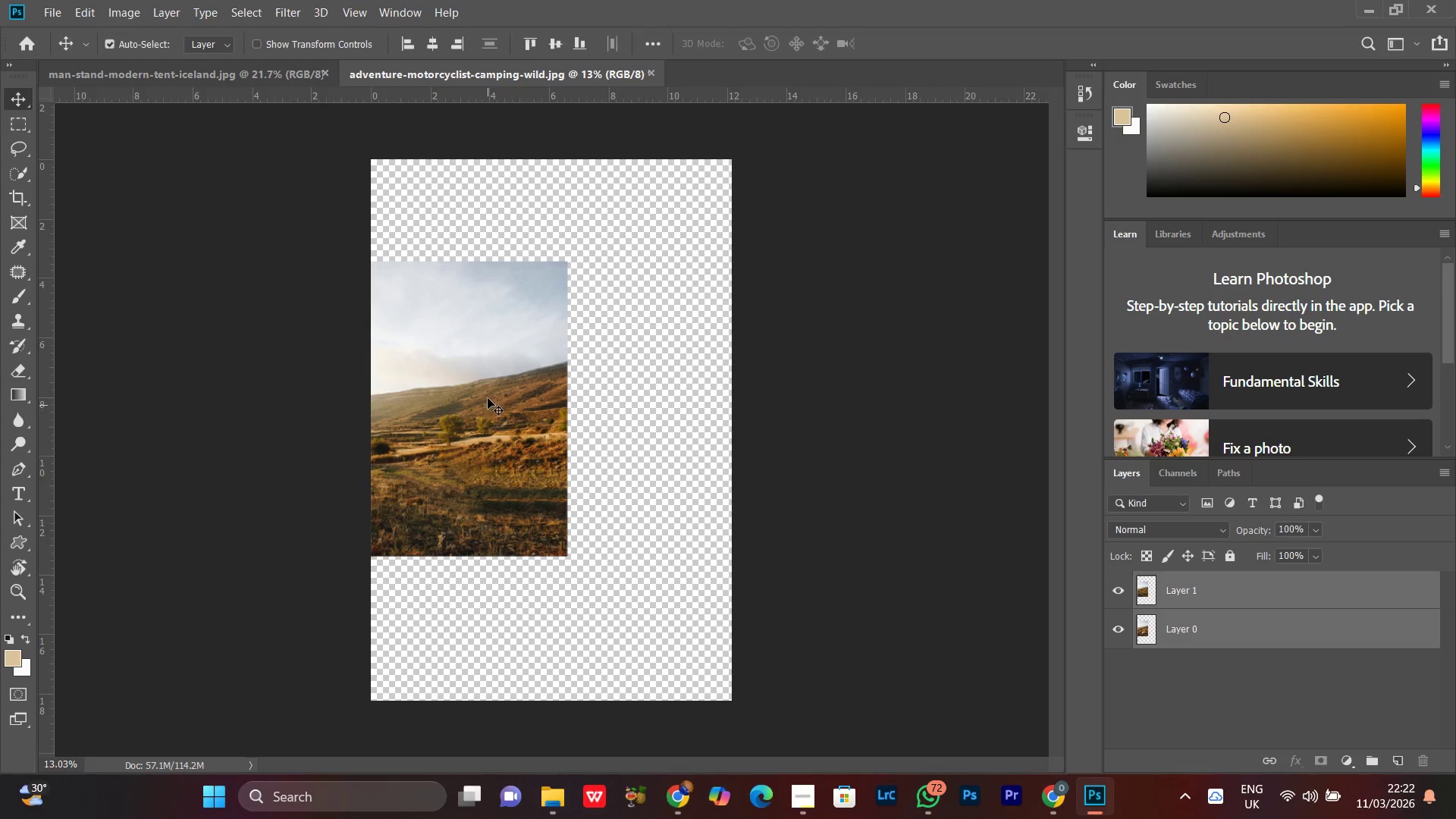 
right_click([487, 389])
 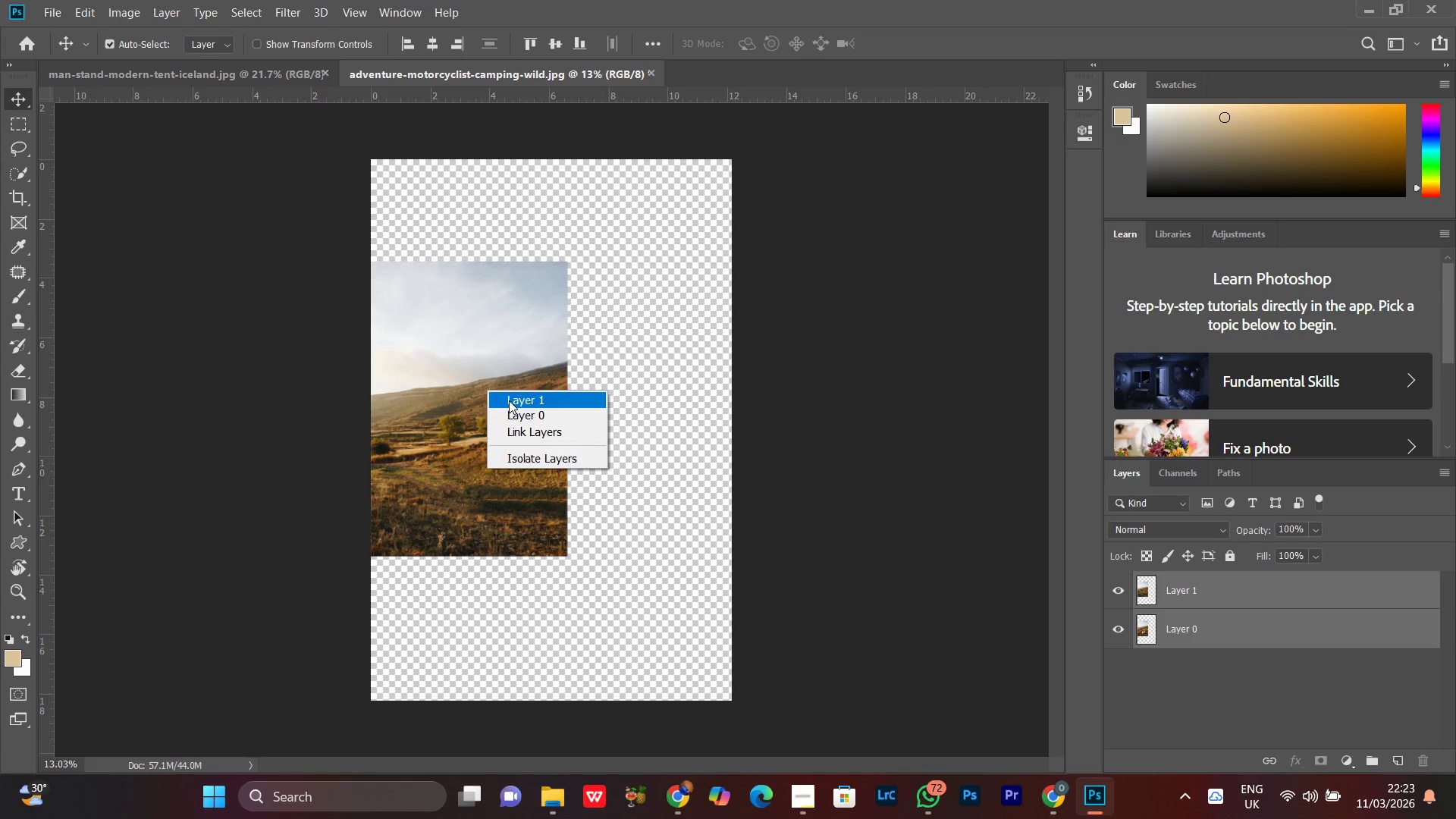 
left_click([509, 400])
 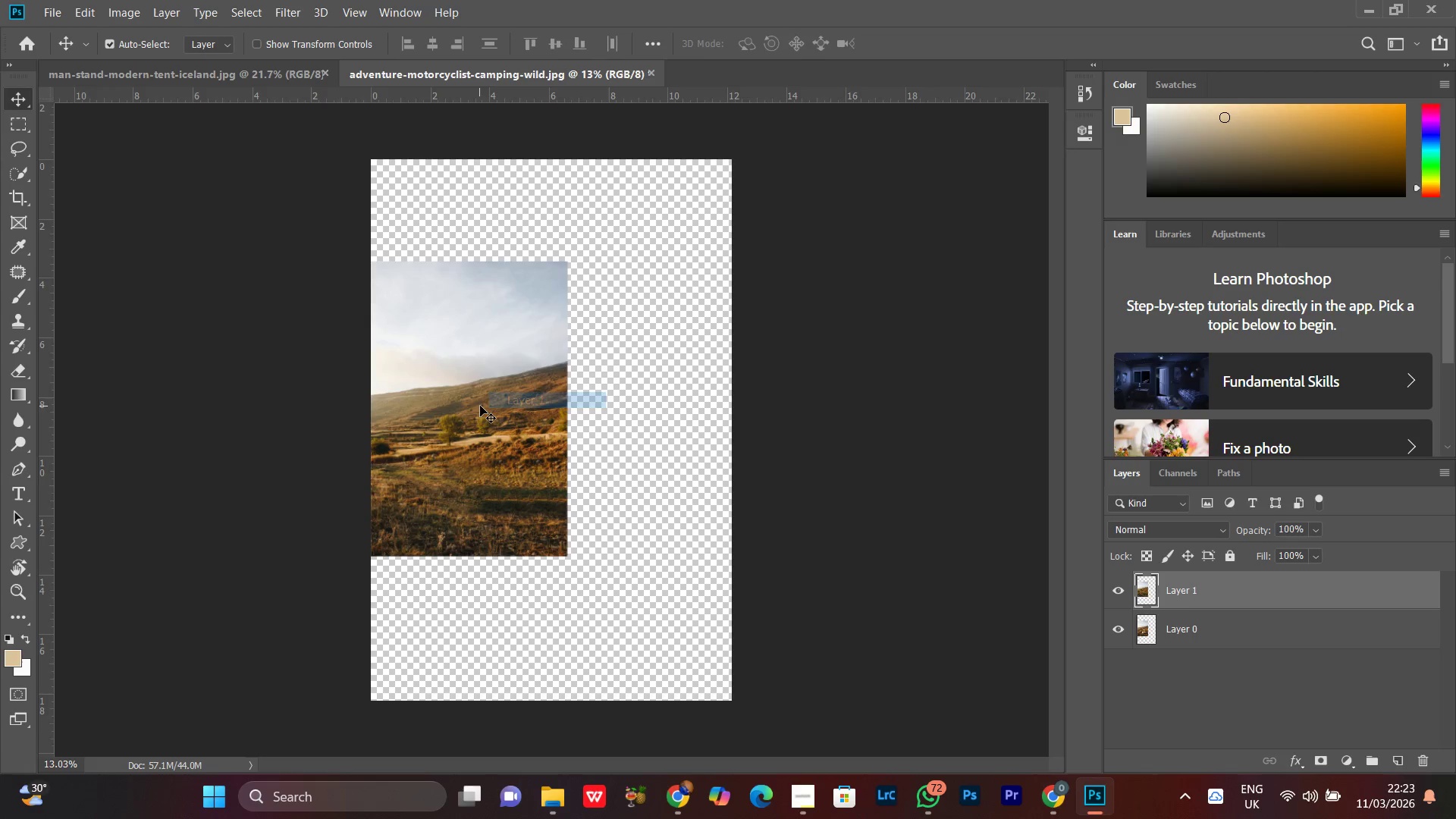 
left_click_drag(start_coordinate=[480, 406], to_coordinate=[678, 407])
 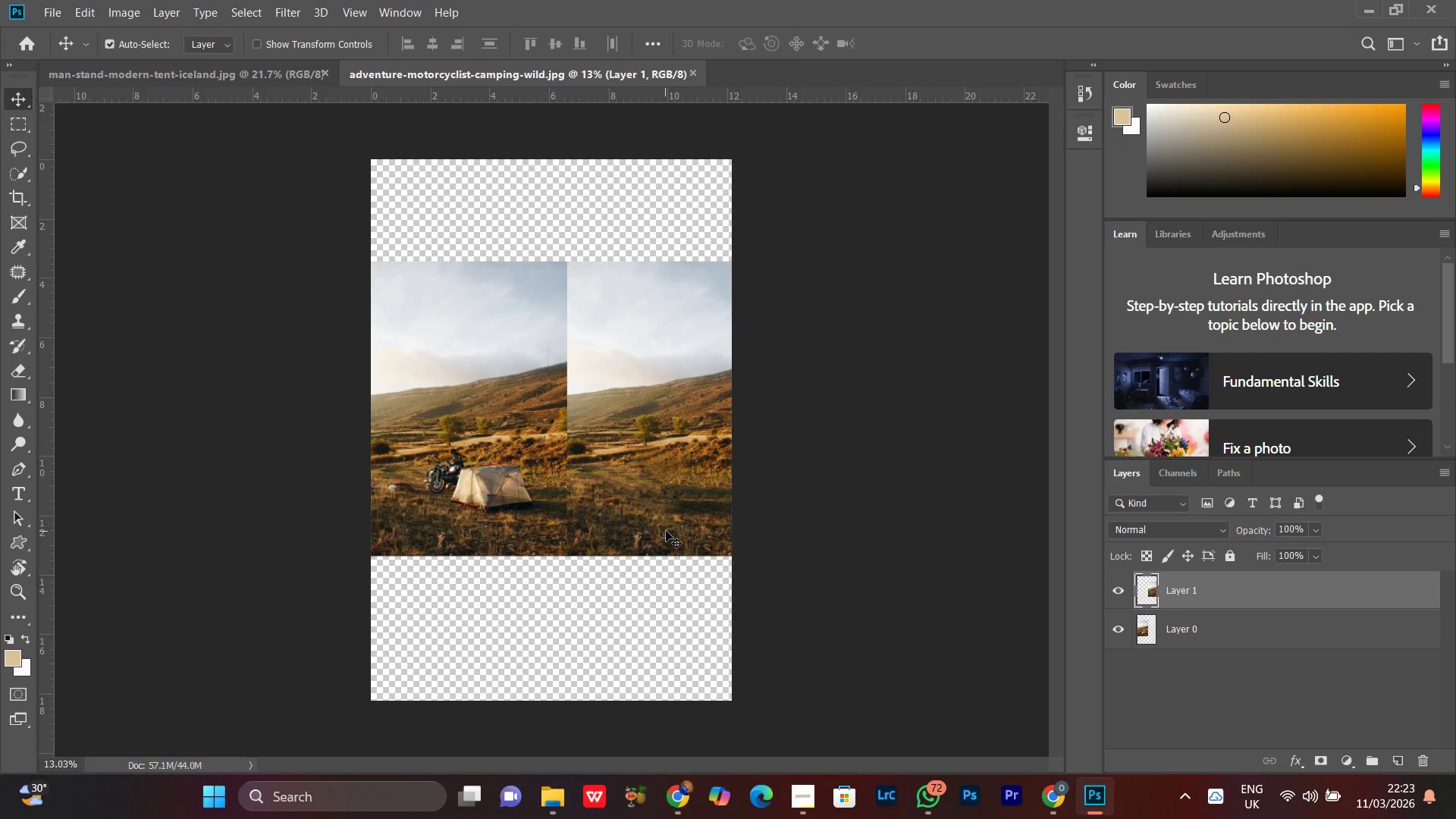 
key(C)
 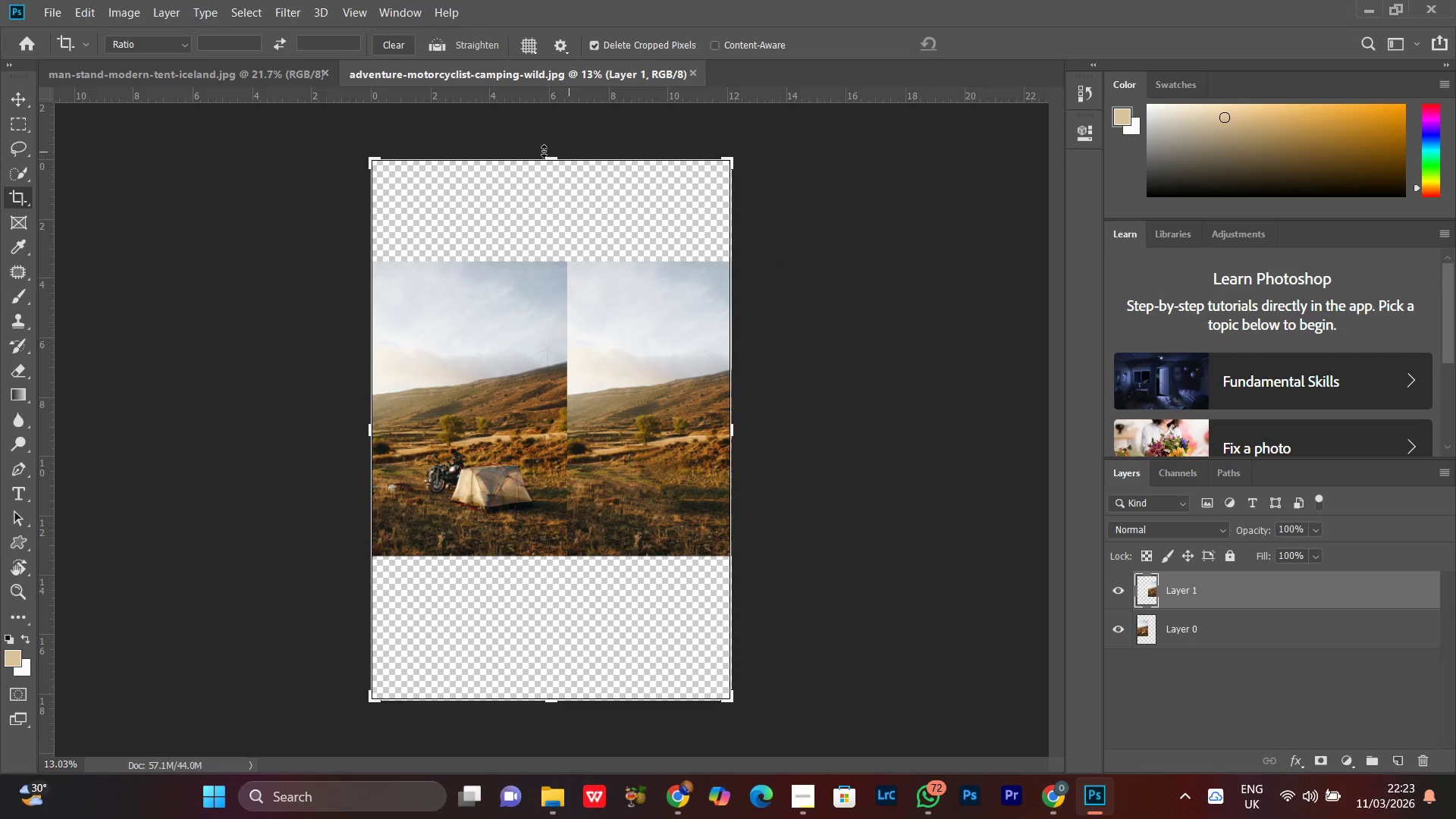 
left_click_drag(start_coordinate=[553, 155], to_coordinate=[557, 202])
 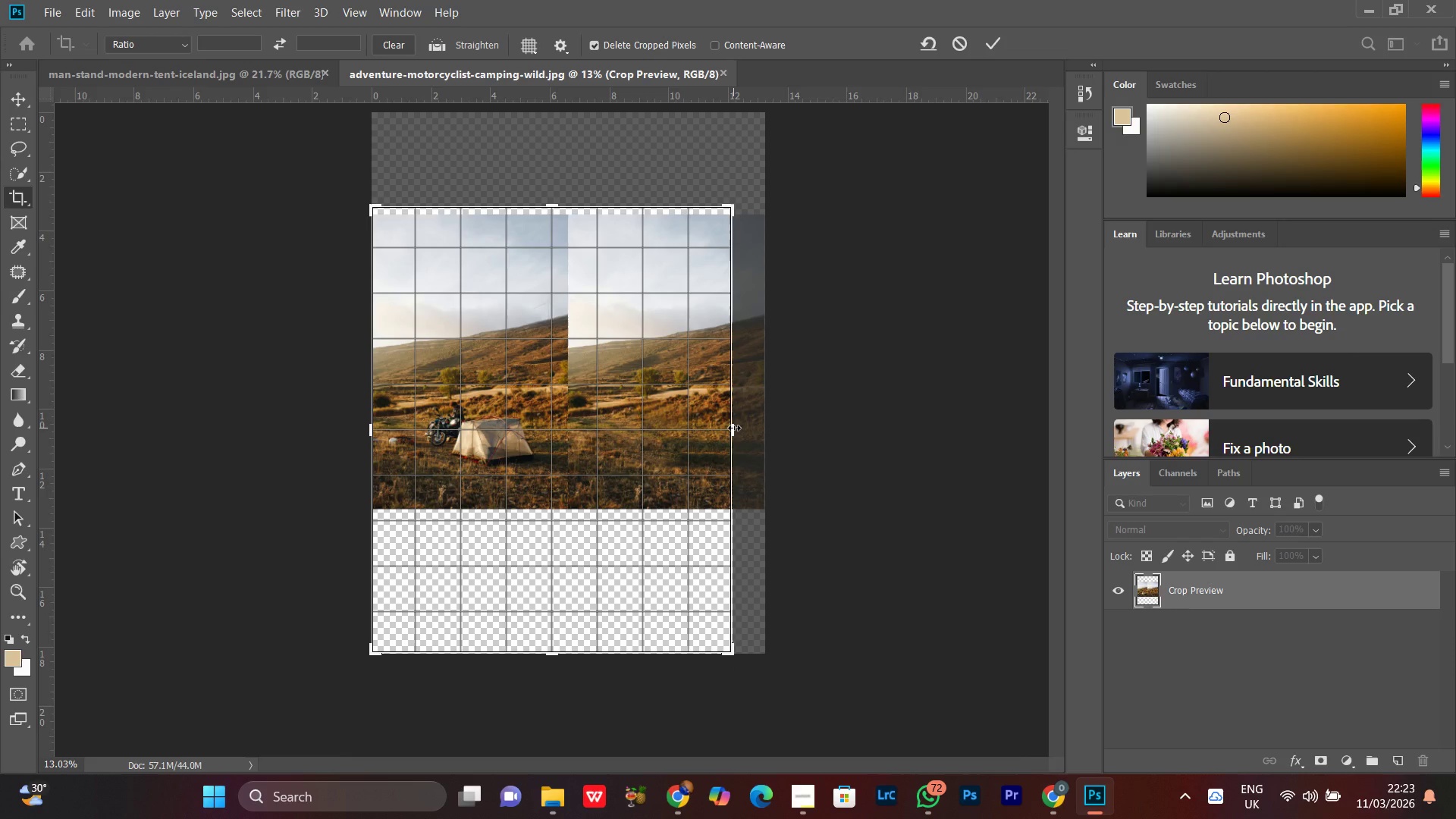 
left_click_drag(start_coordinate=[734, 428], to_coordinate=[770, 428])
 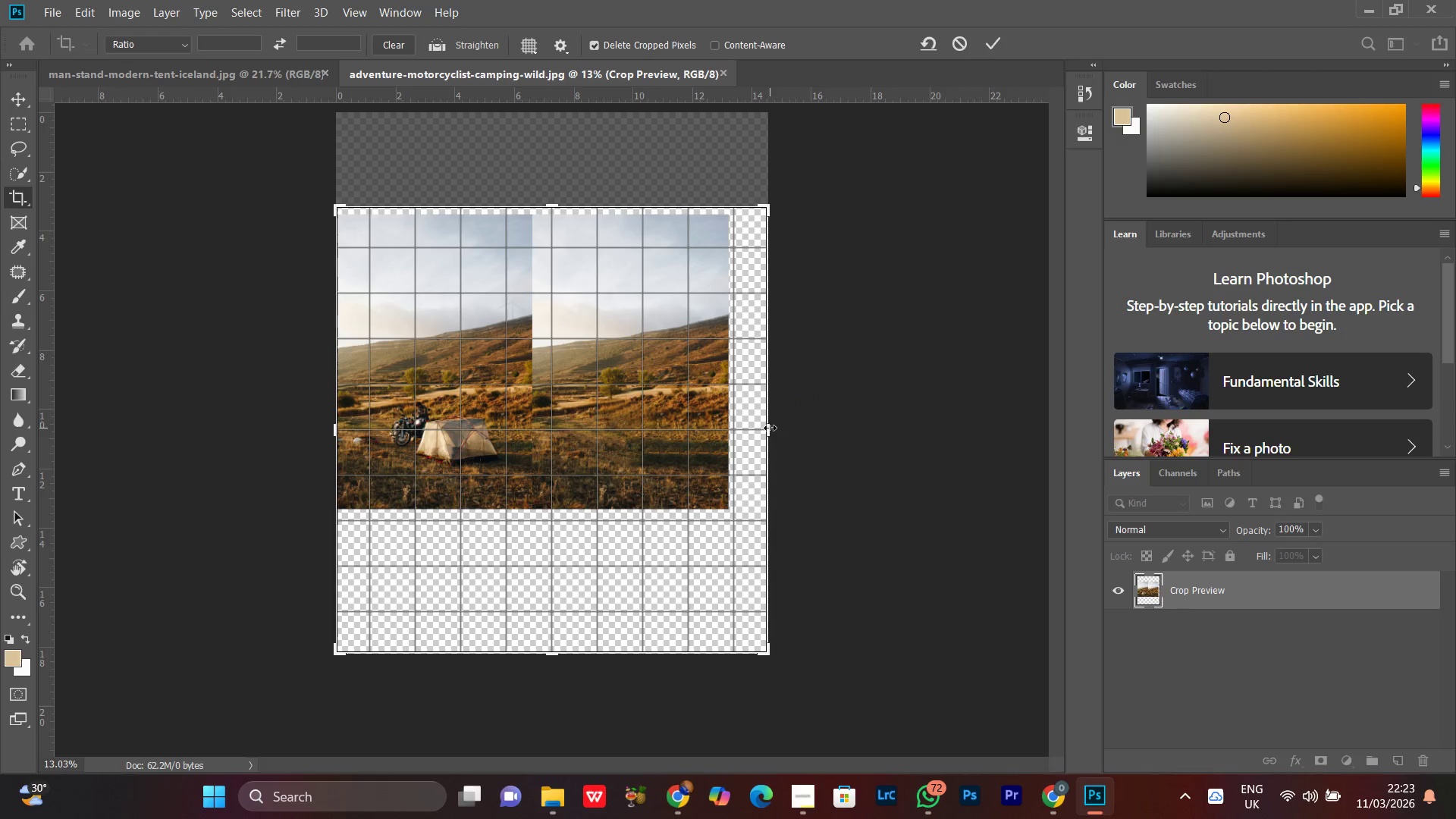 
key(Enter)
 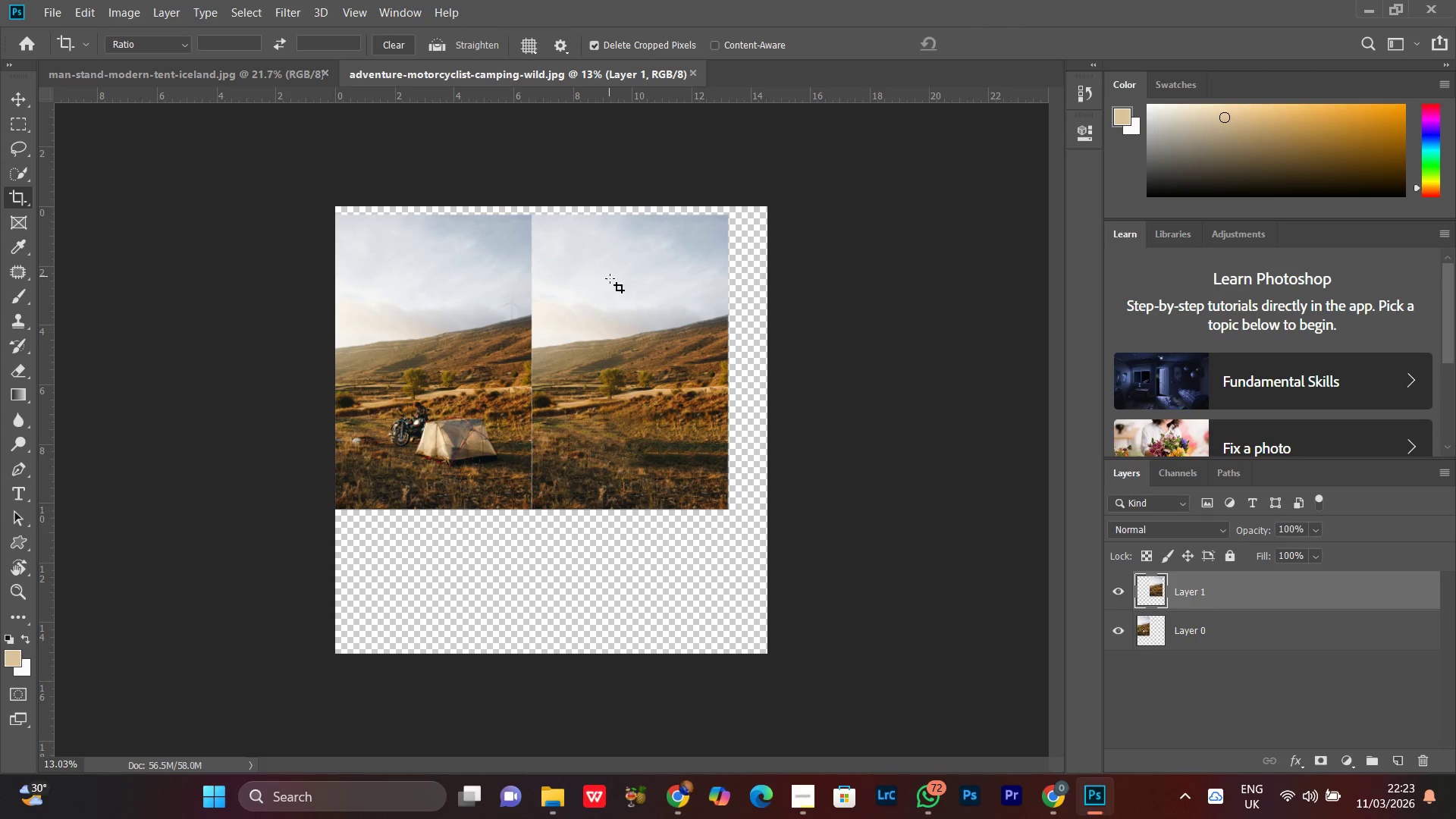 
key(V)
 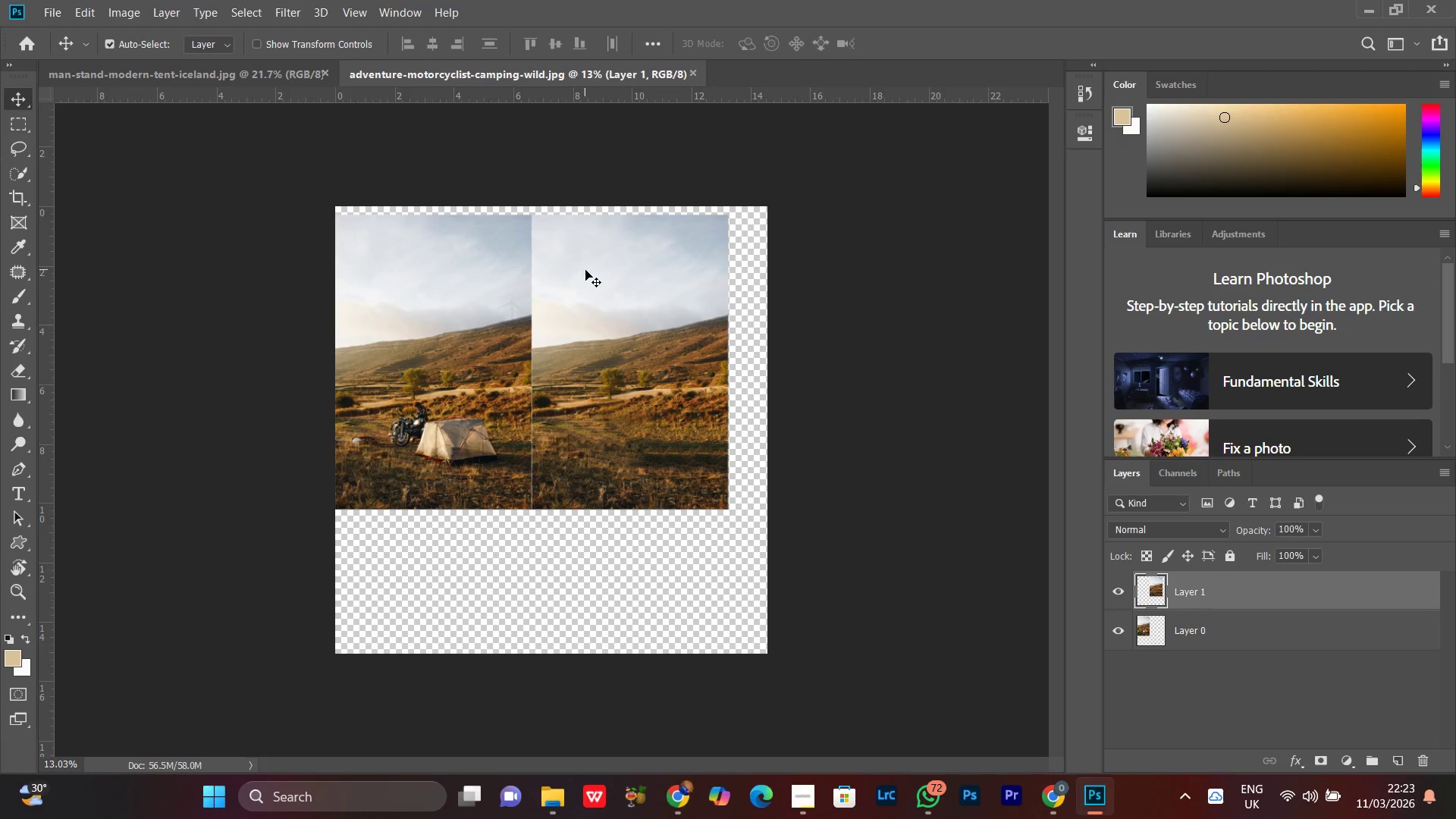 
right_click([585, 270])
 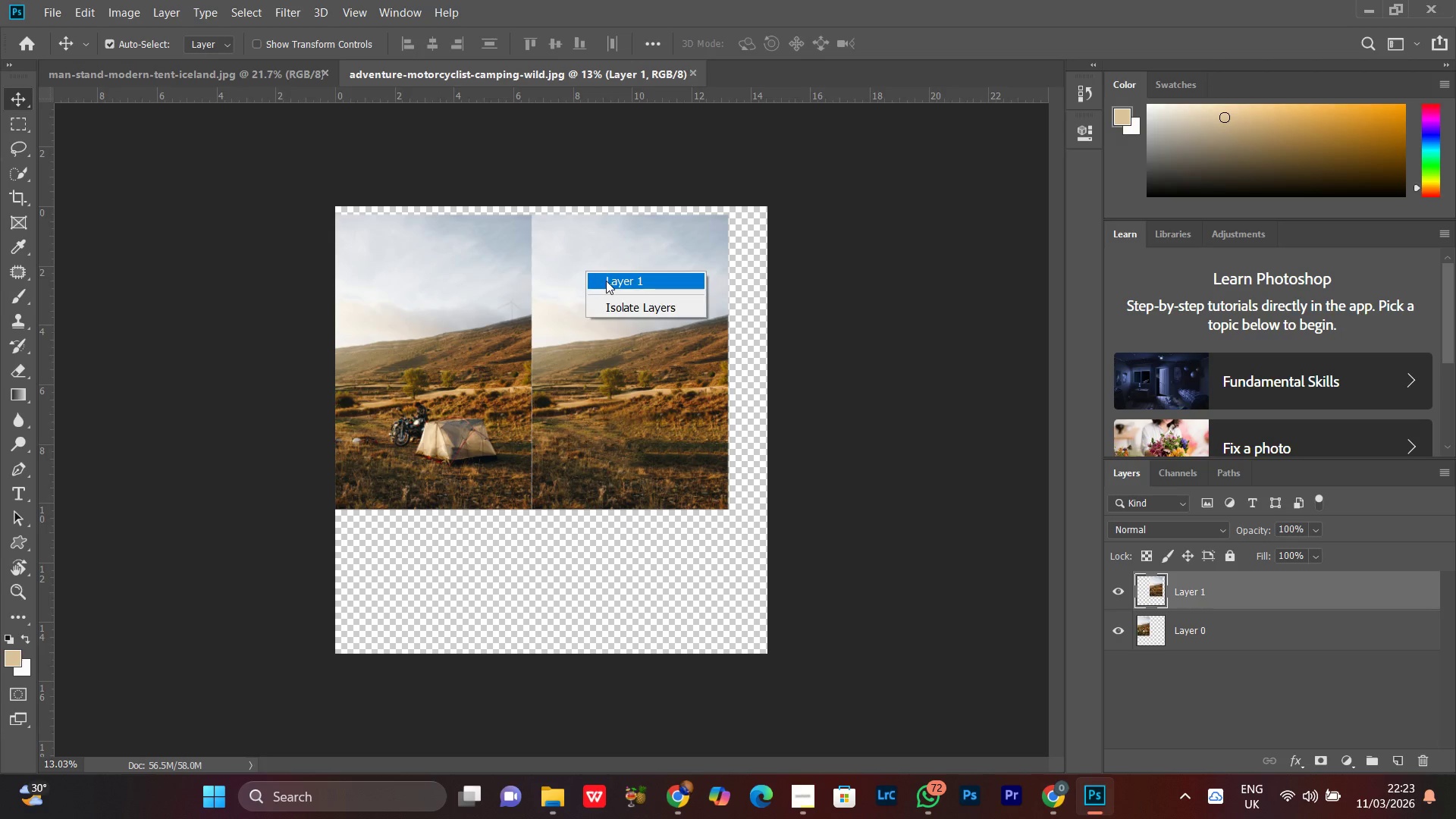 
left_click([606, 281])
 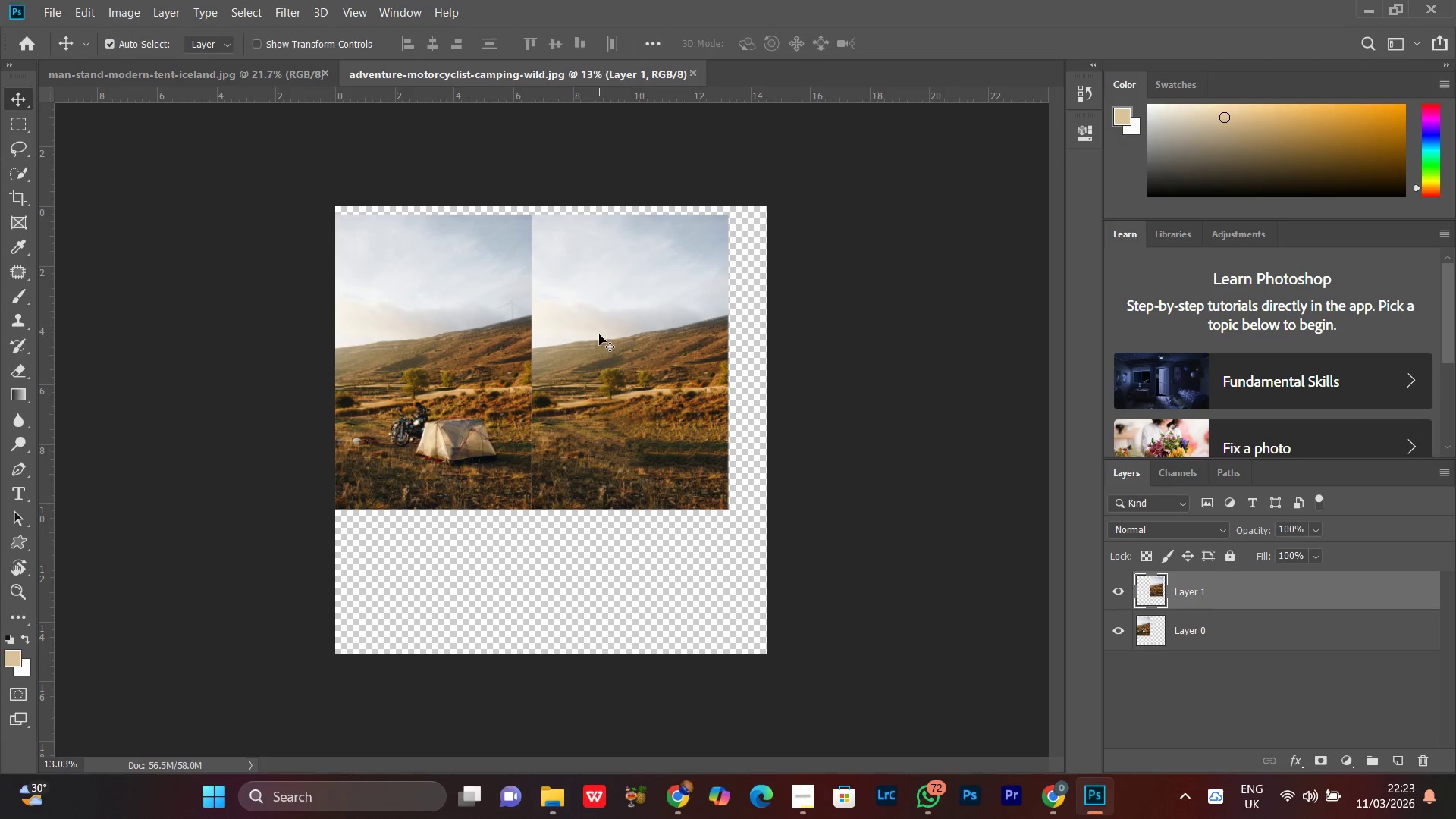 
left_click_drag(start_coordinate=[599, 334], to_coordinate=[641, 322])
 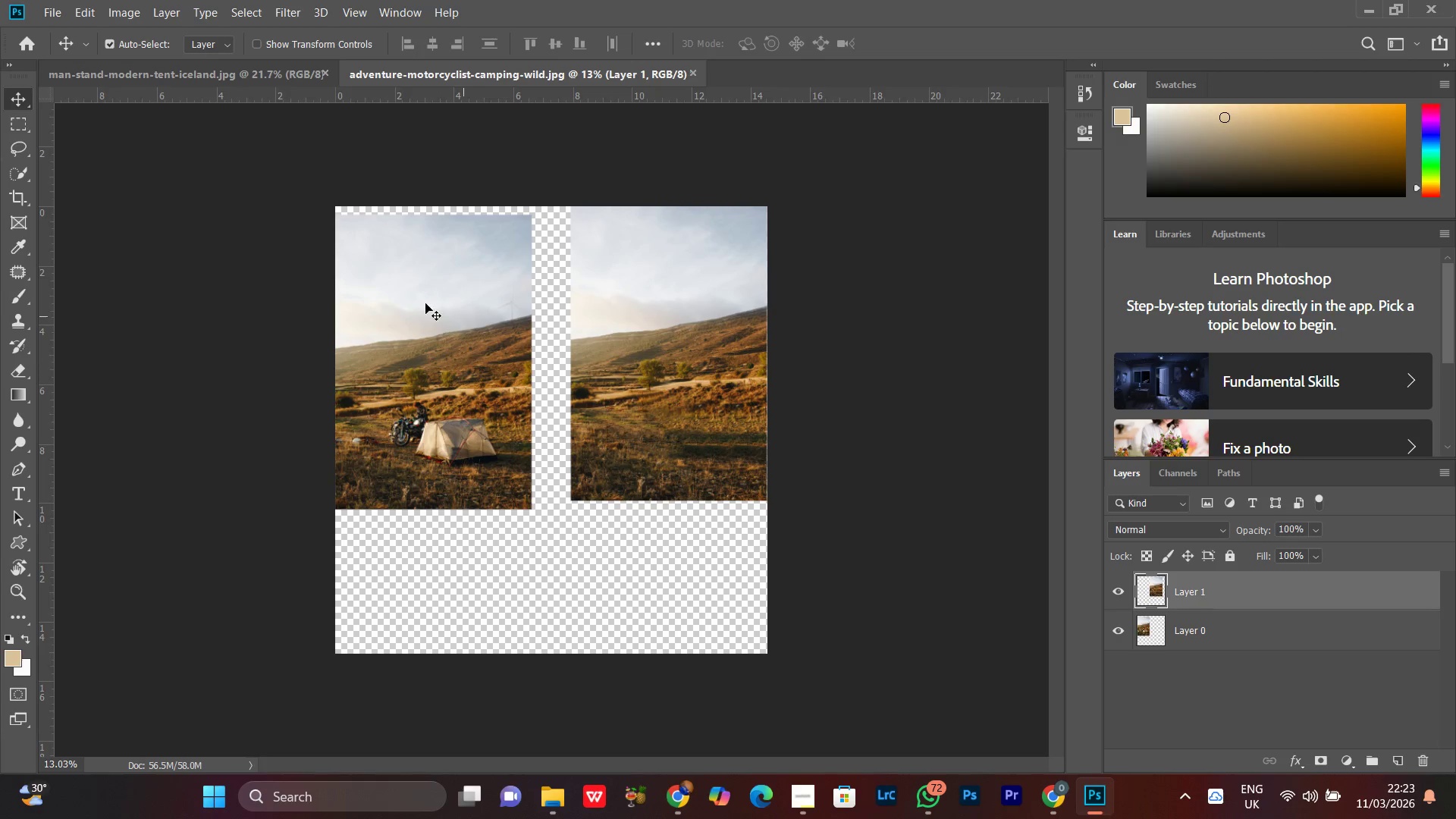 
right_click([422, 290])
 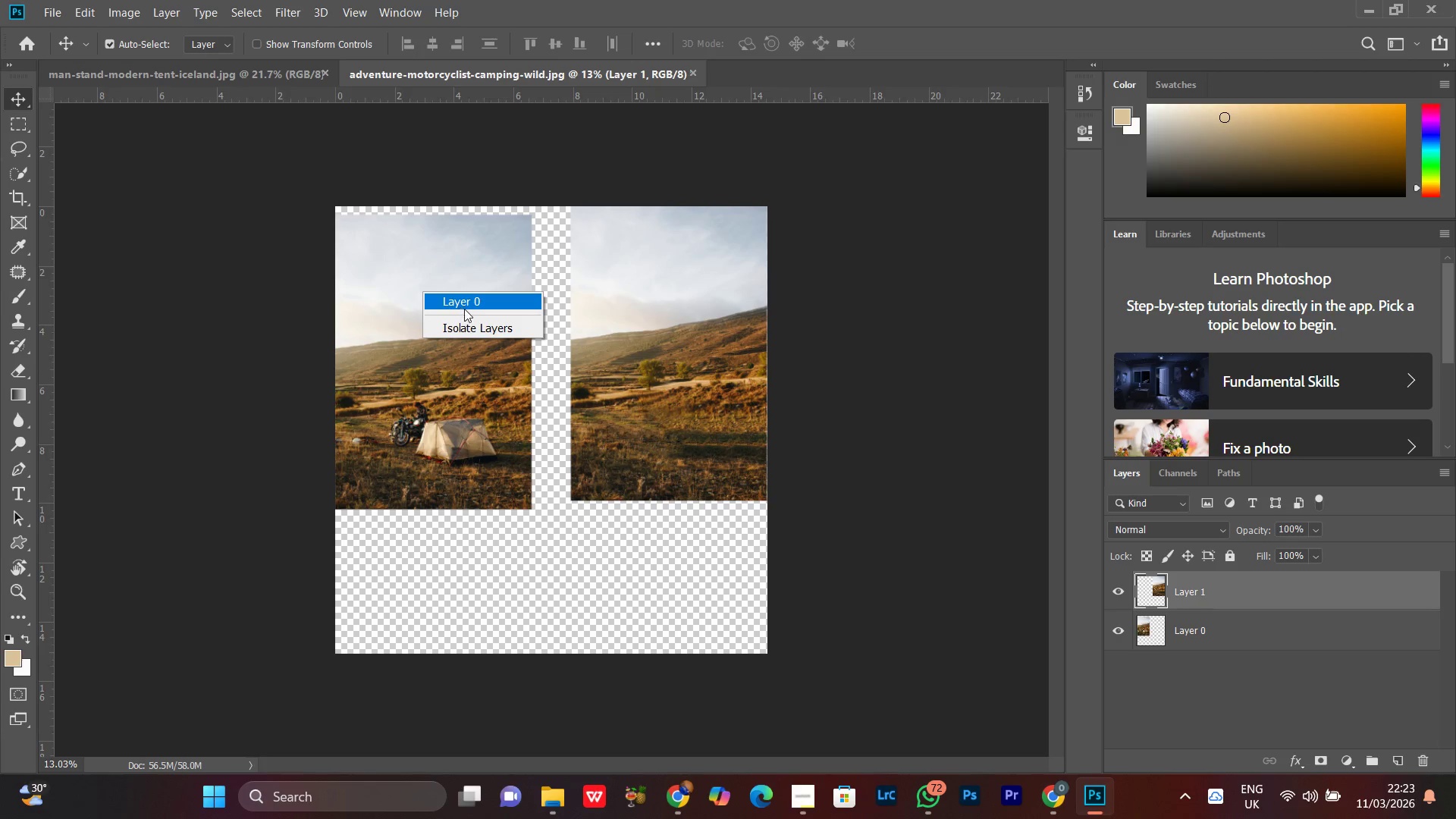 
left_click([464, 309])
 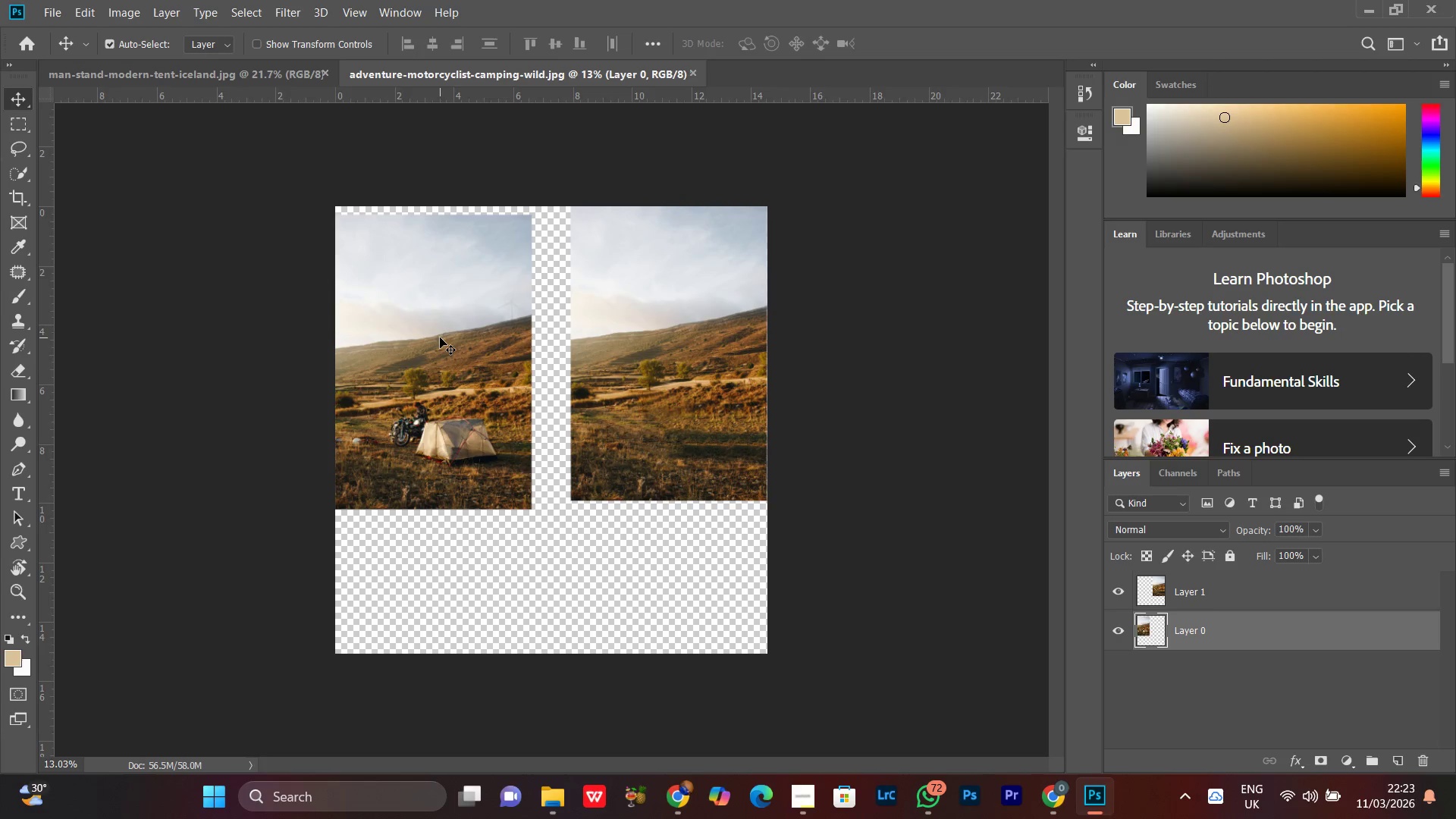 
left_click_drag(start_coordinate=[440, 337], to_coordinate=[463, 328])
 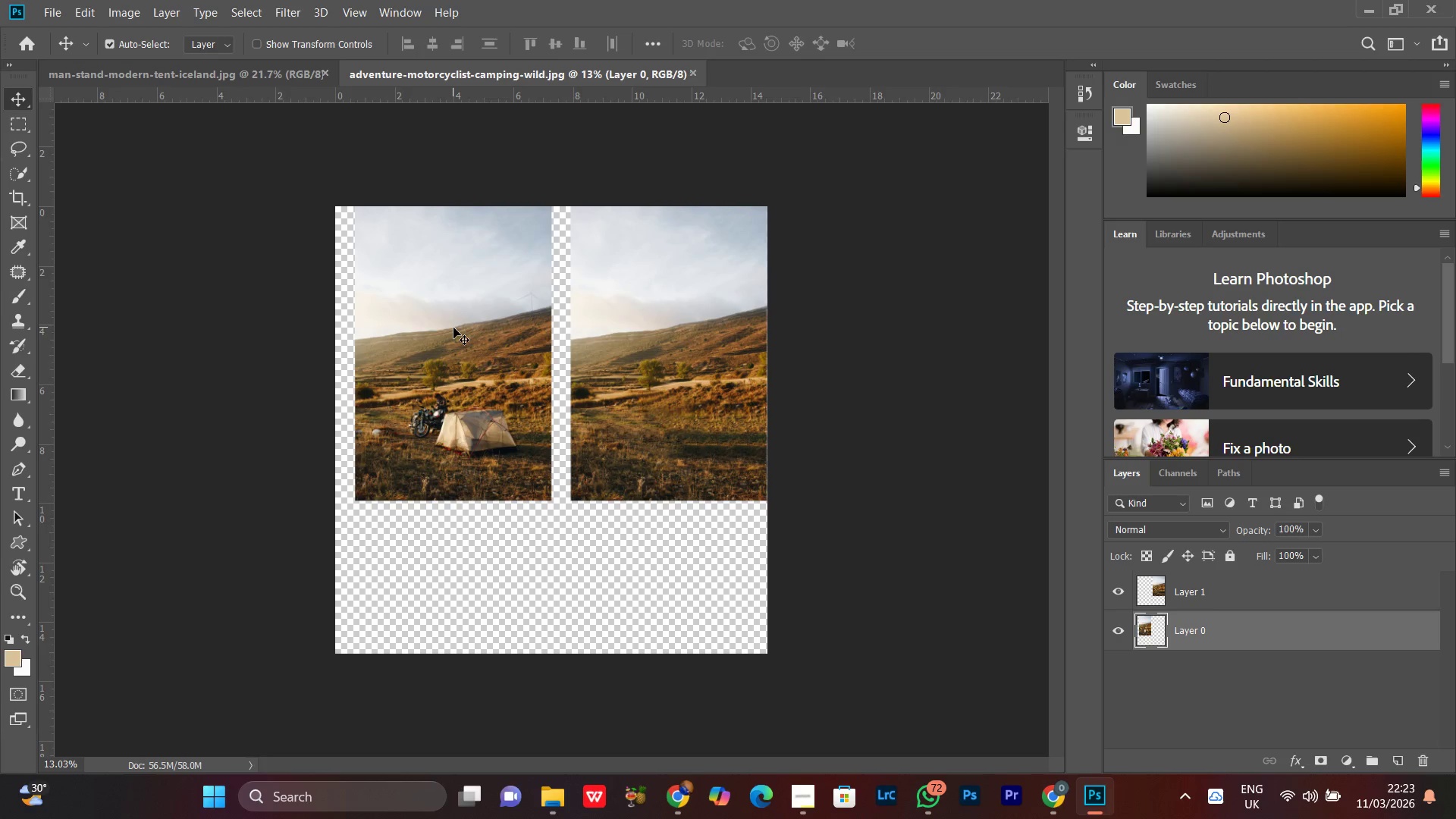 
left_click_drag(start_coordinate=[453, 328], to_coordinate=[468, 328])
 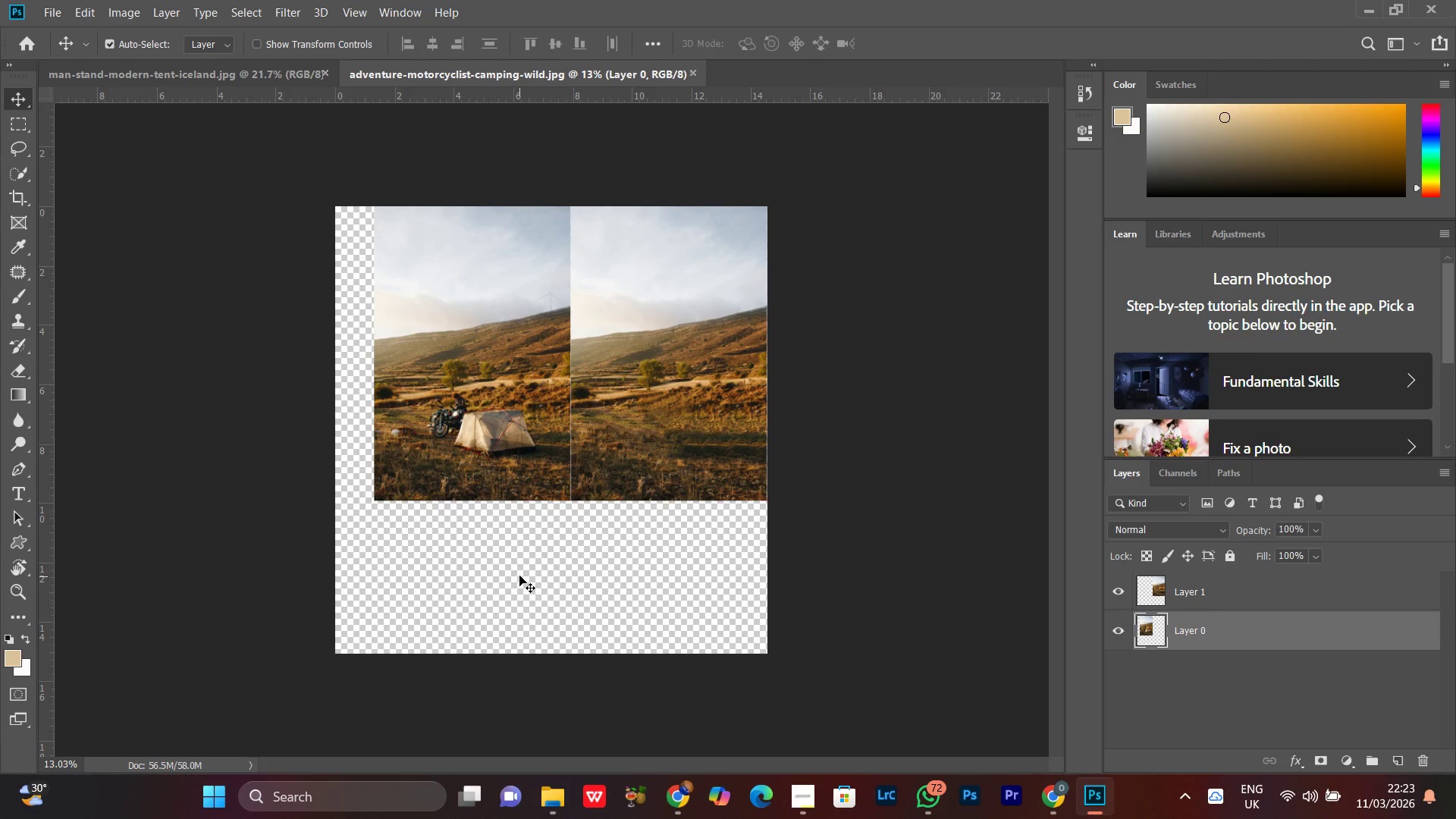 
left_click_drag(start_coordinate=[518, 574], to_coordinate=[622, 431])
 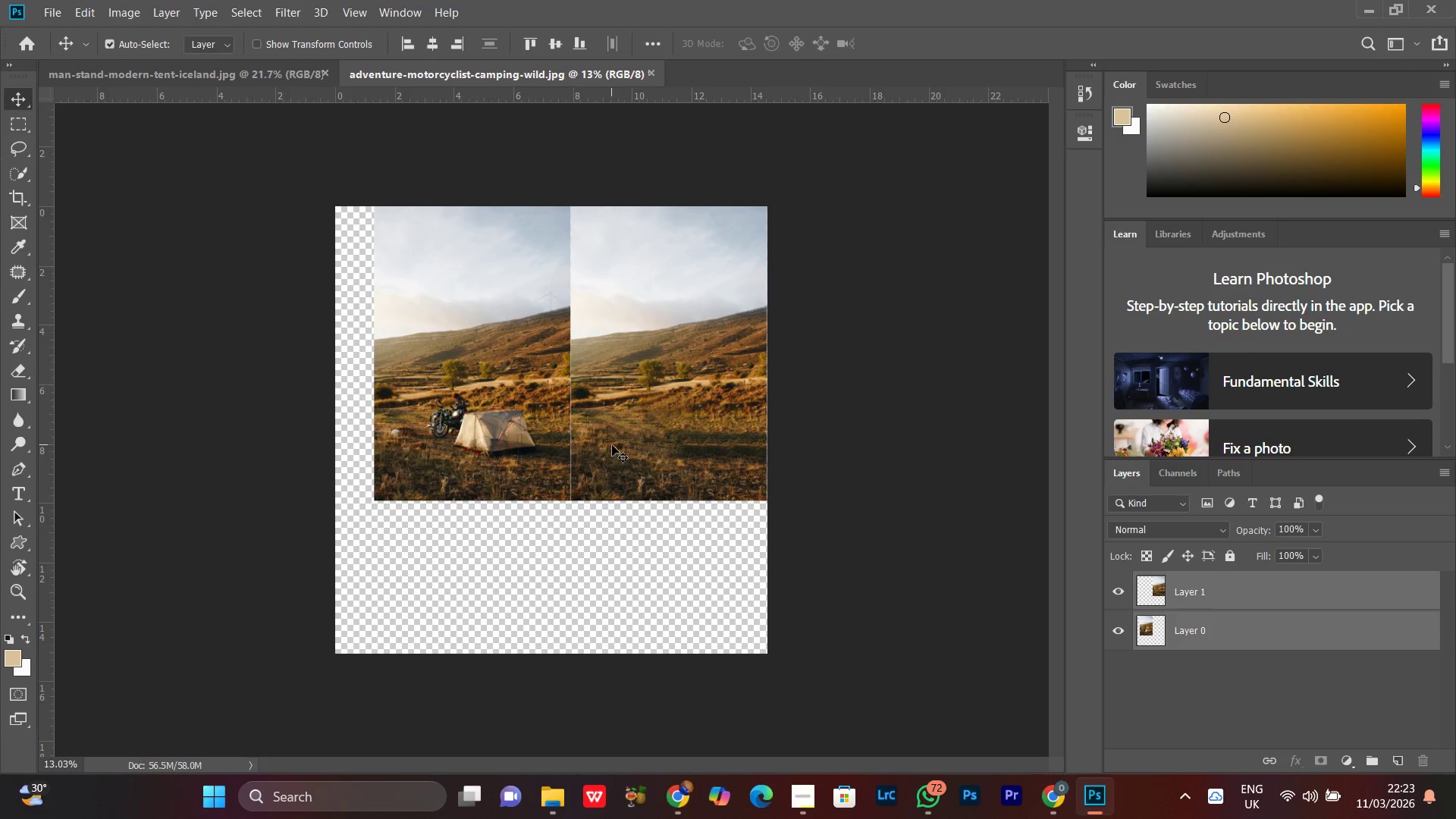 
key(Control+T)
 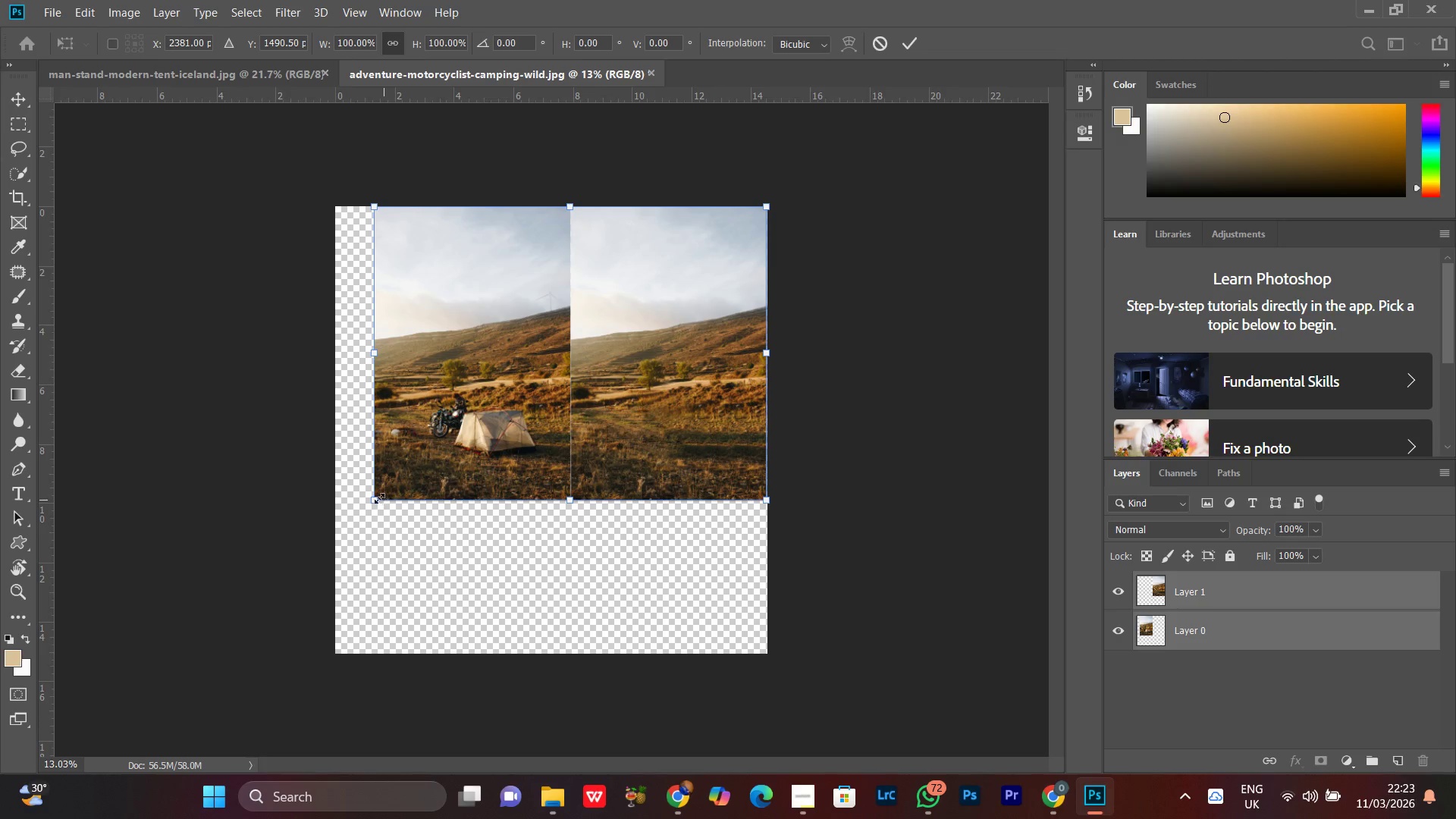 
left_click_drag(start_coordinate=[370, 504], to_coordinate=[404, 631])
 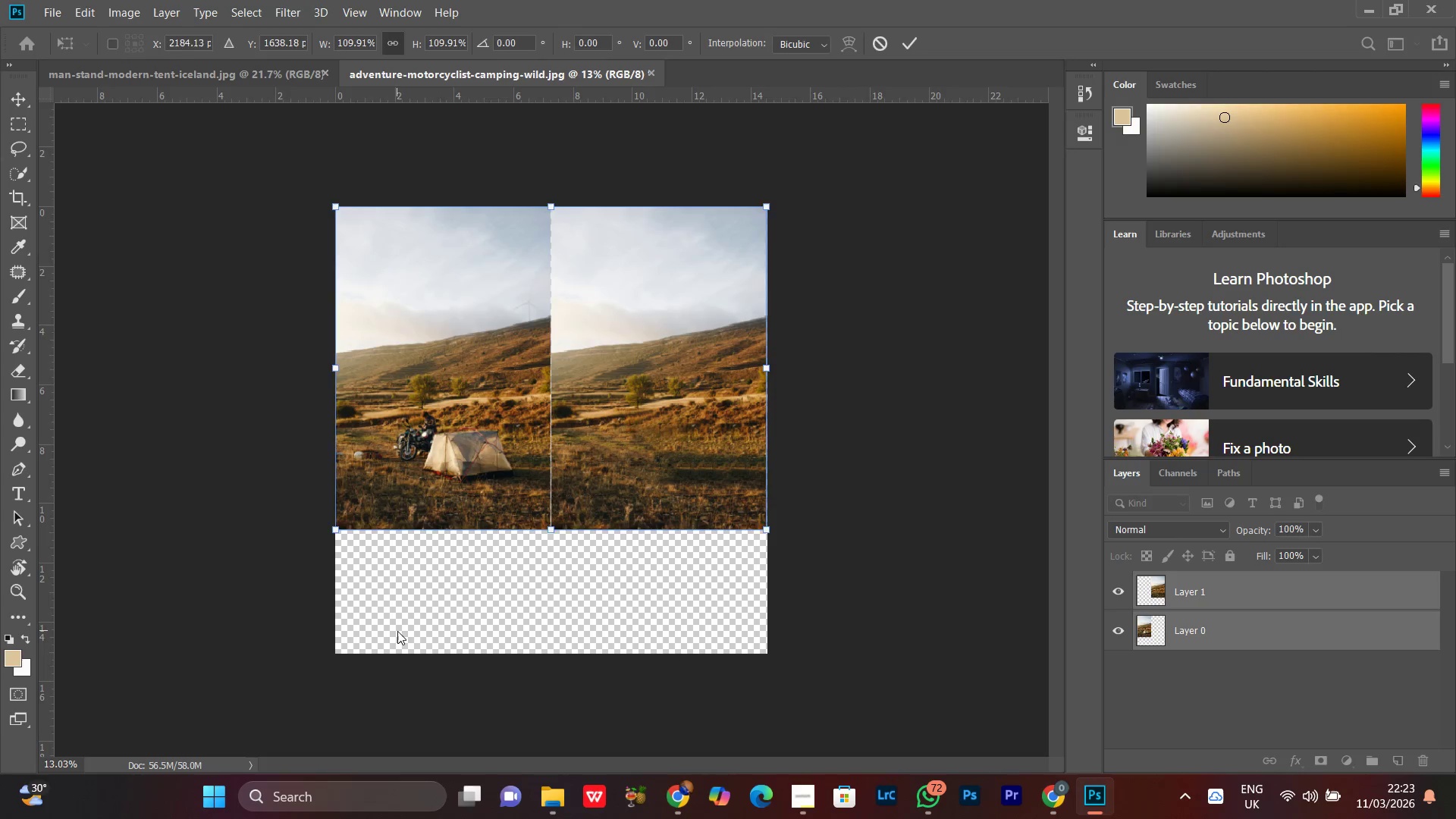 
key(Enter)
 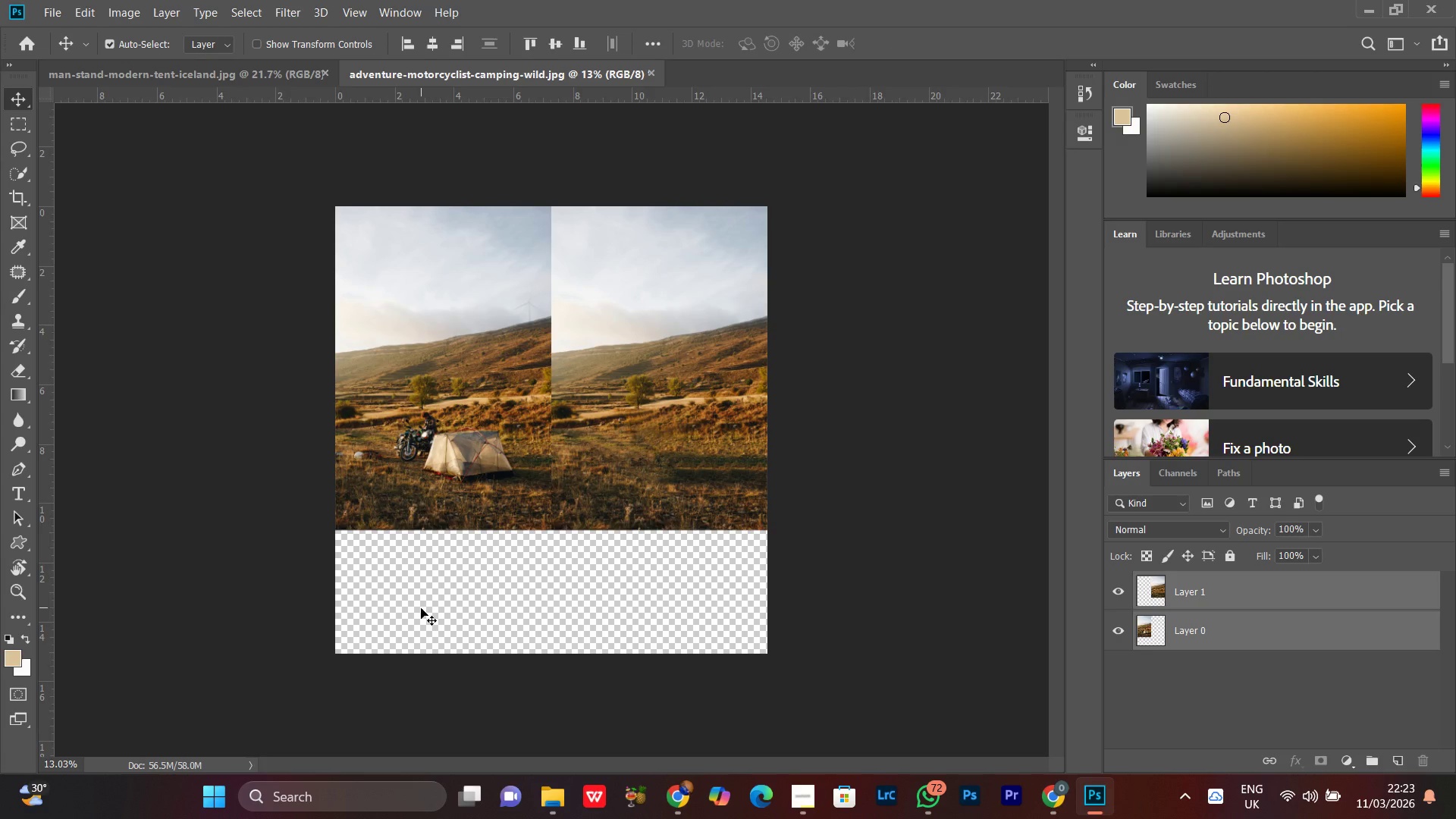 
key(C)
 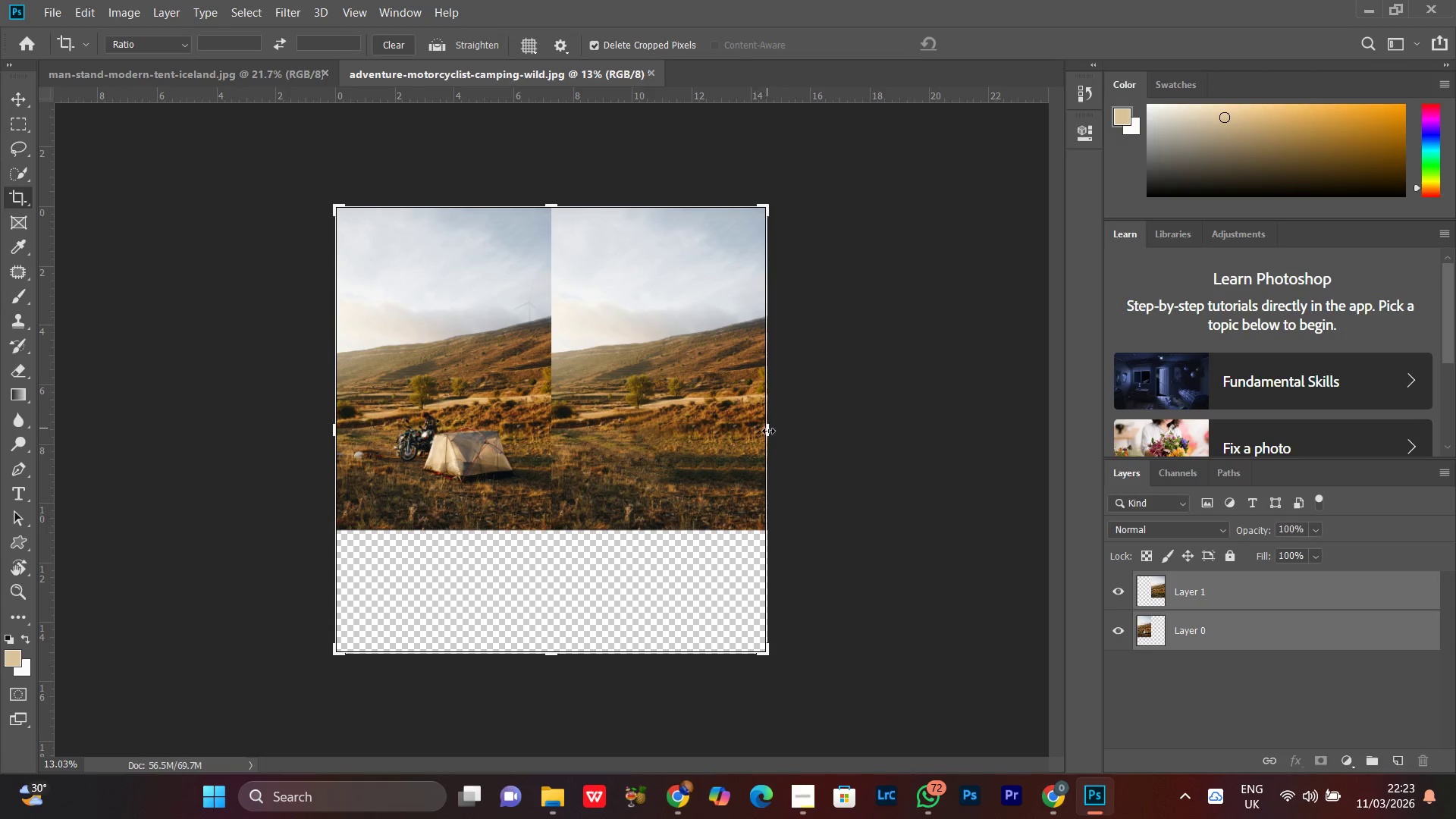 
left_click_drag(start_coordinate=[768, 431], to_coordinate=[827, 451])
 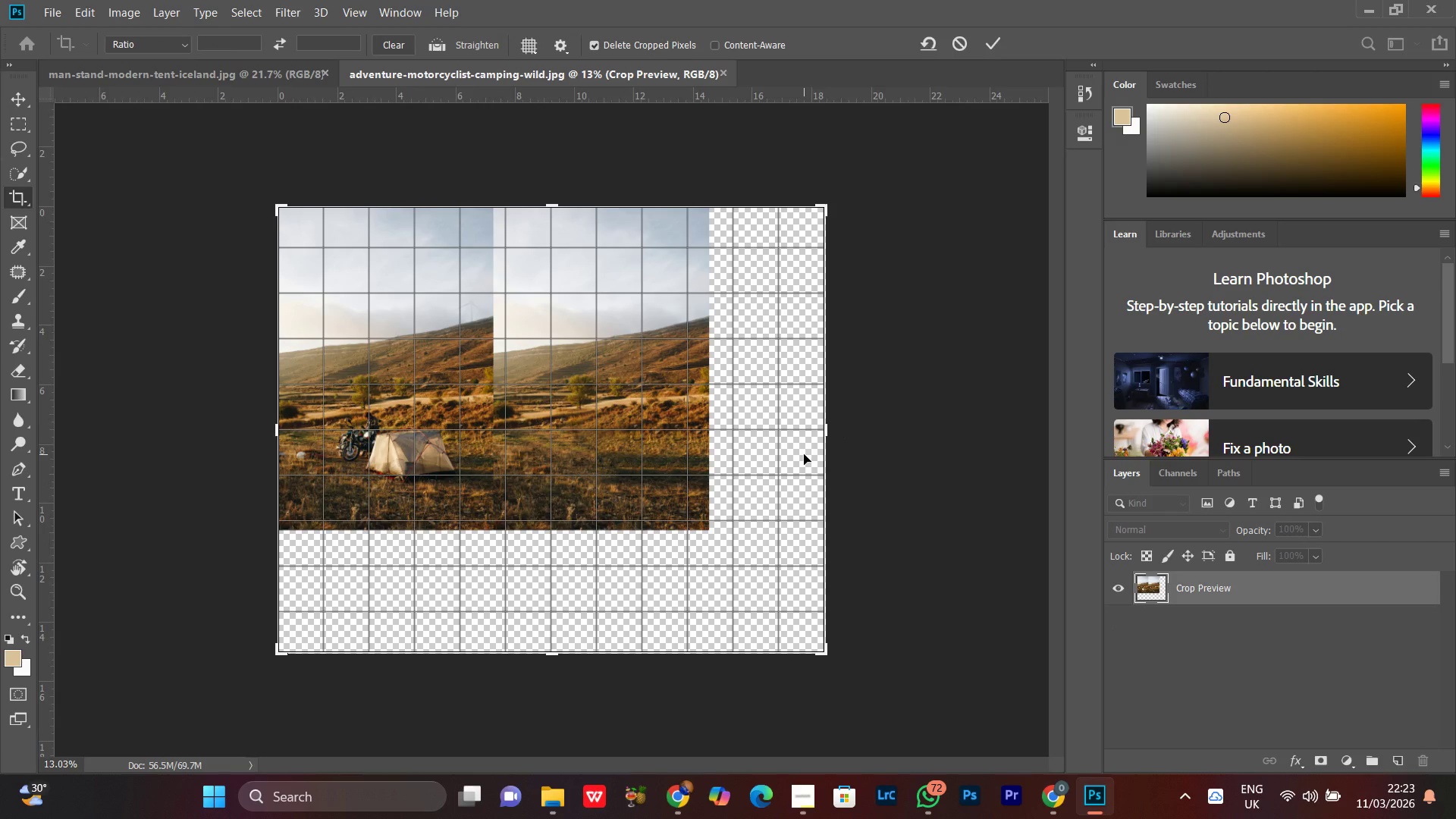 
key(Enter)
 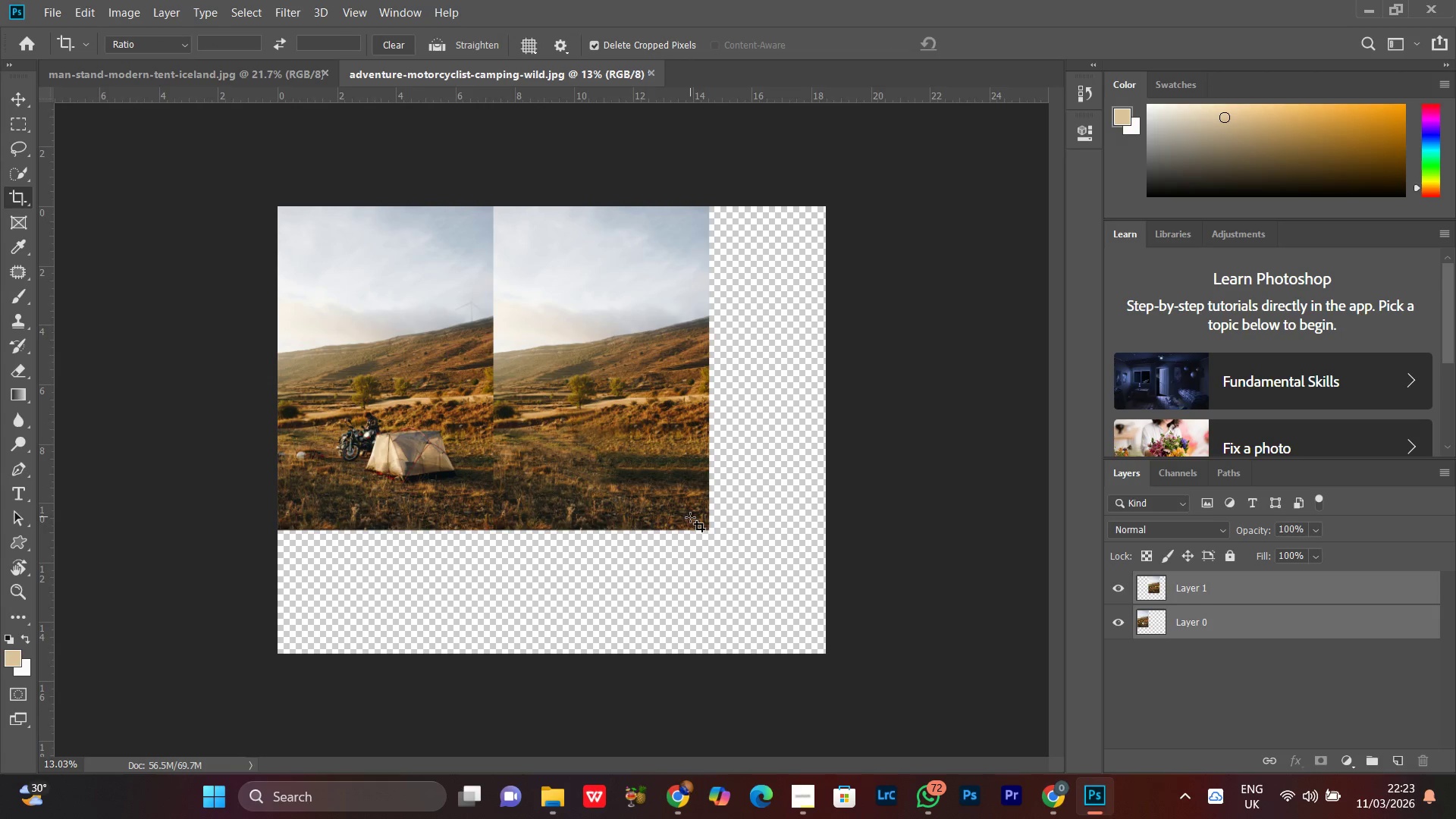 
key(V)
 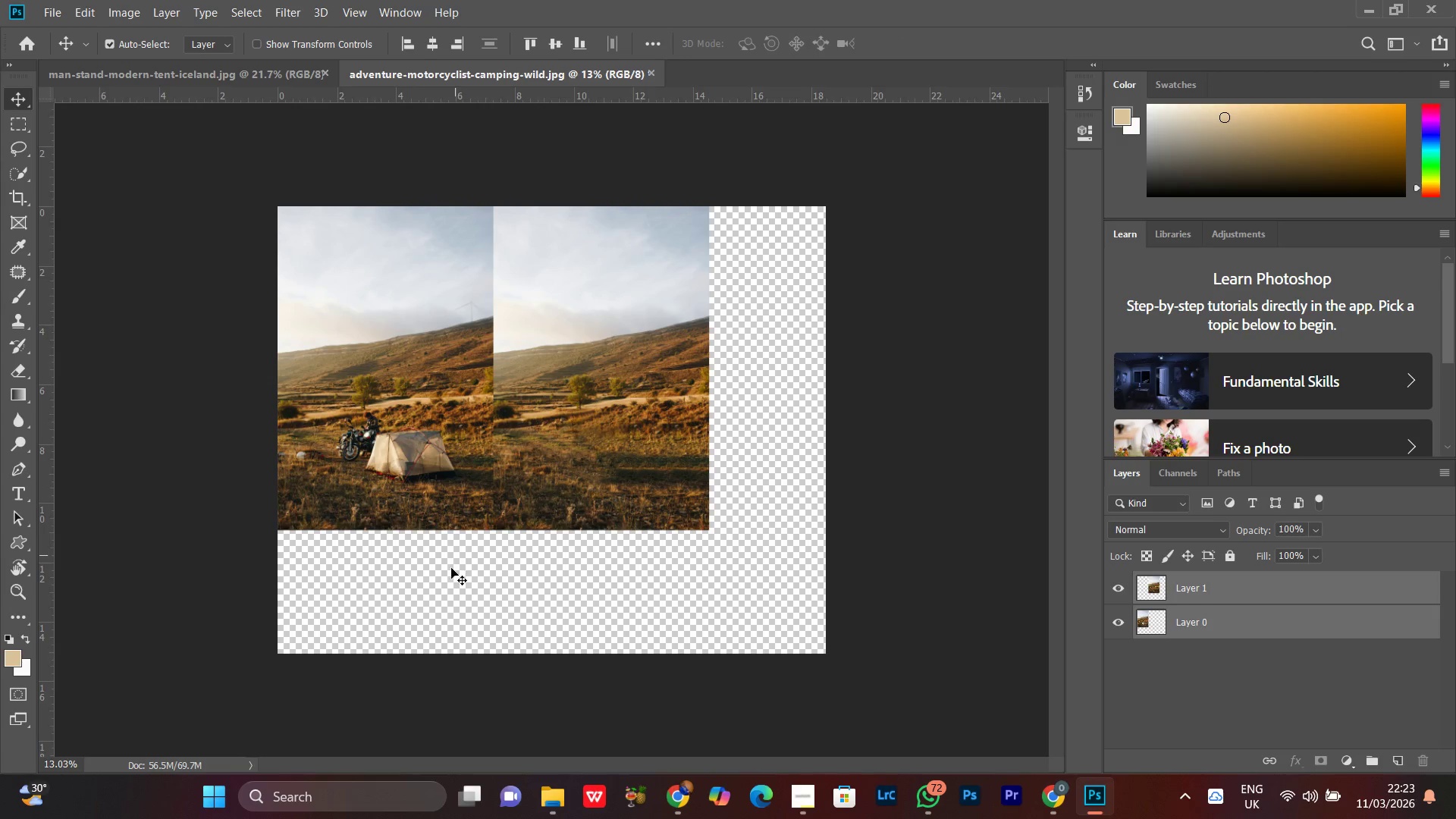 
left_click_drag(start_coordinate=[451, 568], to_coordinate=[544, 444])
 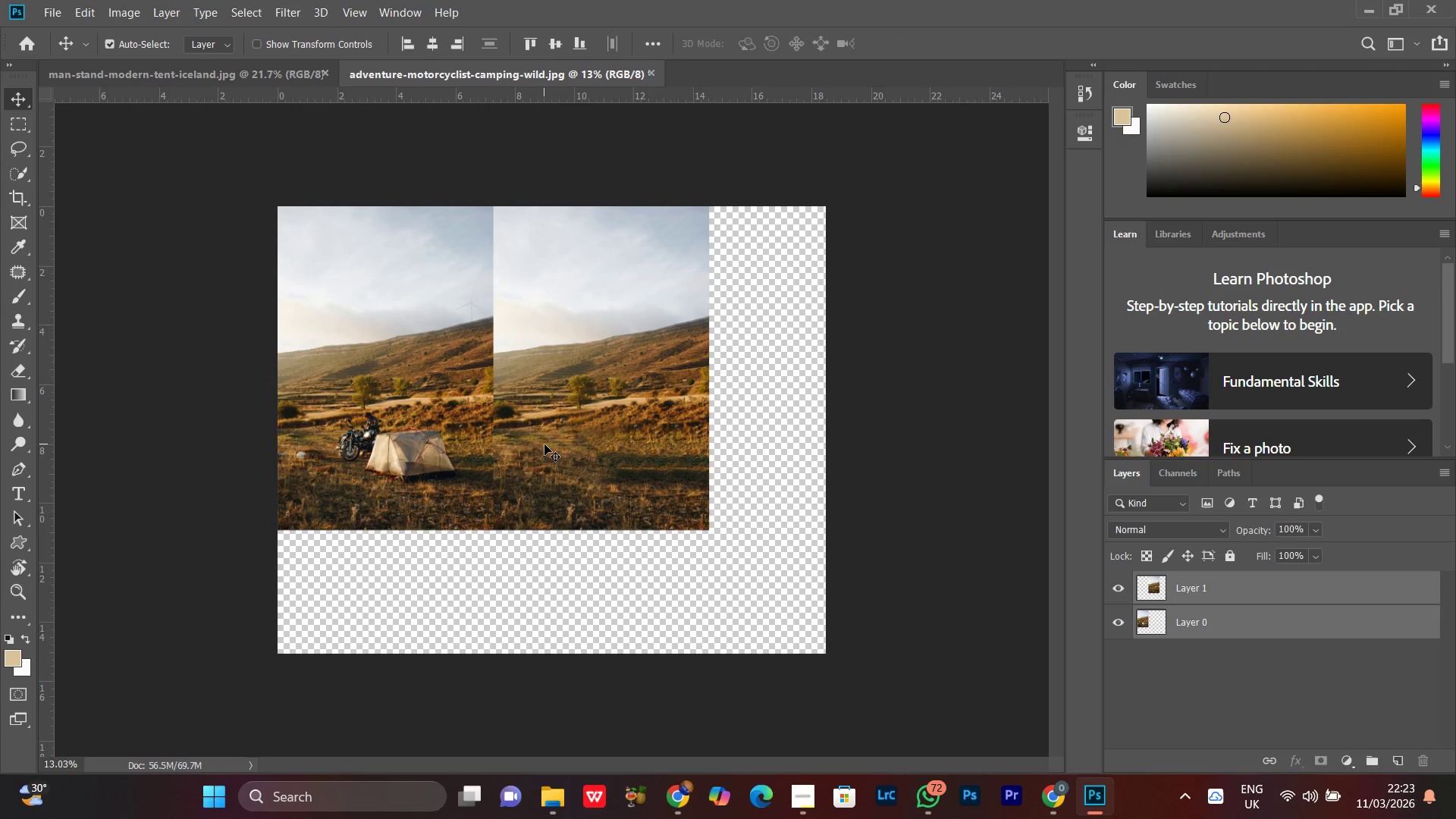 
key(Control+T)
 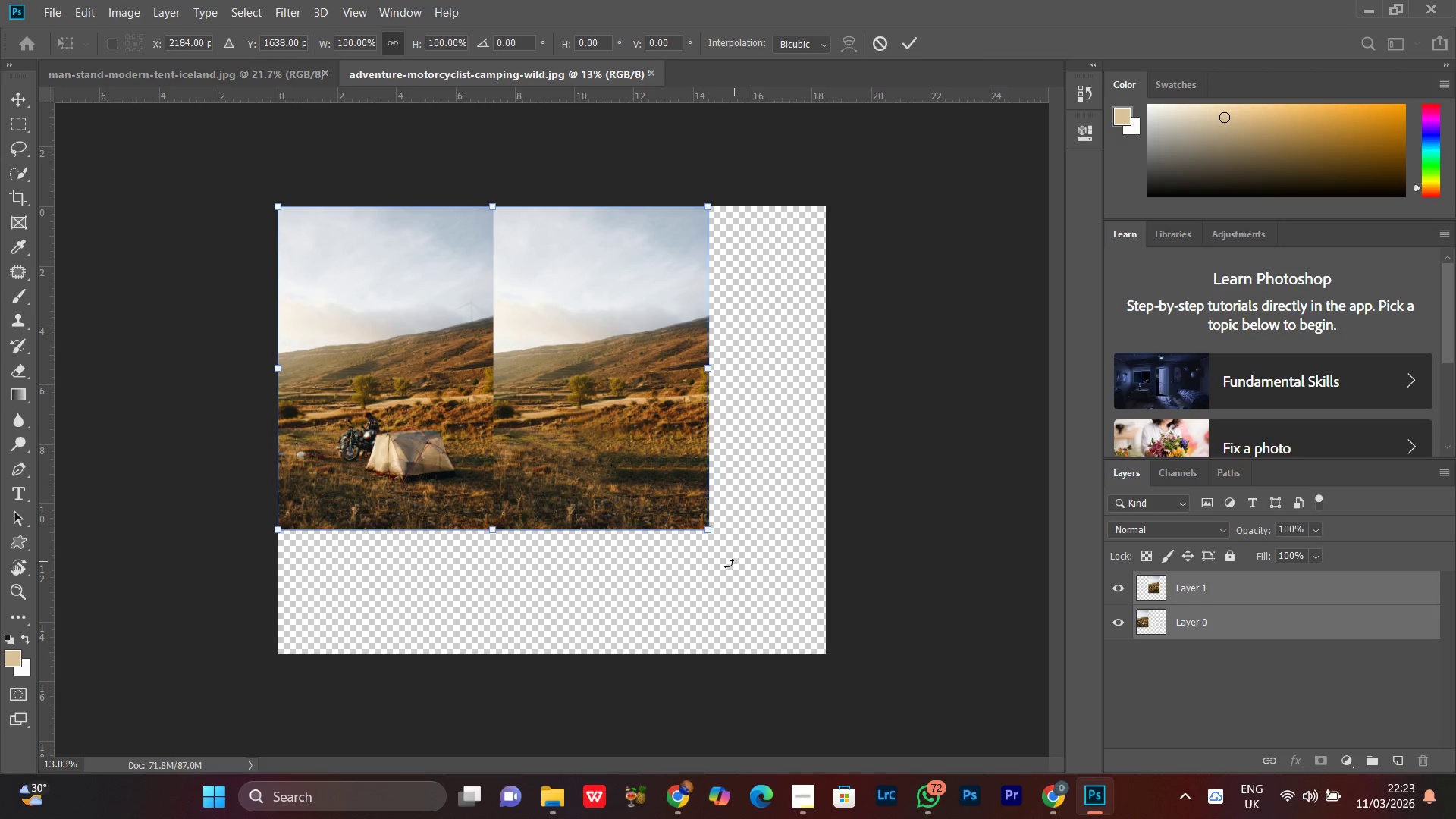 
left_click_drag(start_coordinate=[706, 532], to_coordinate=[795, 661])
 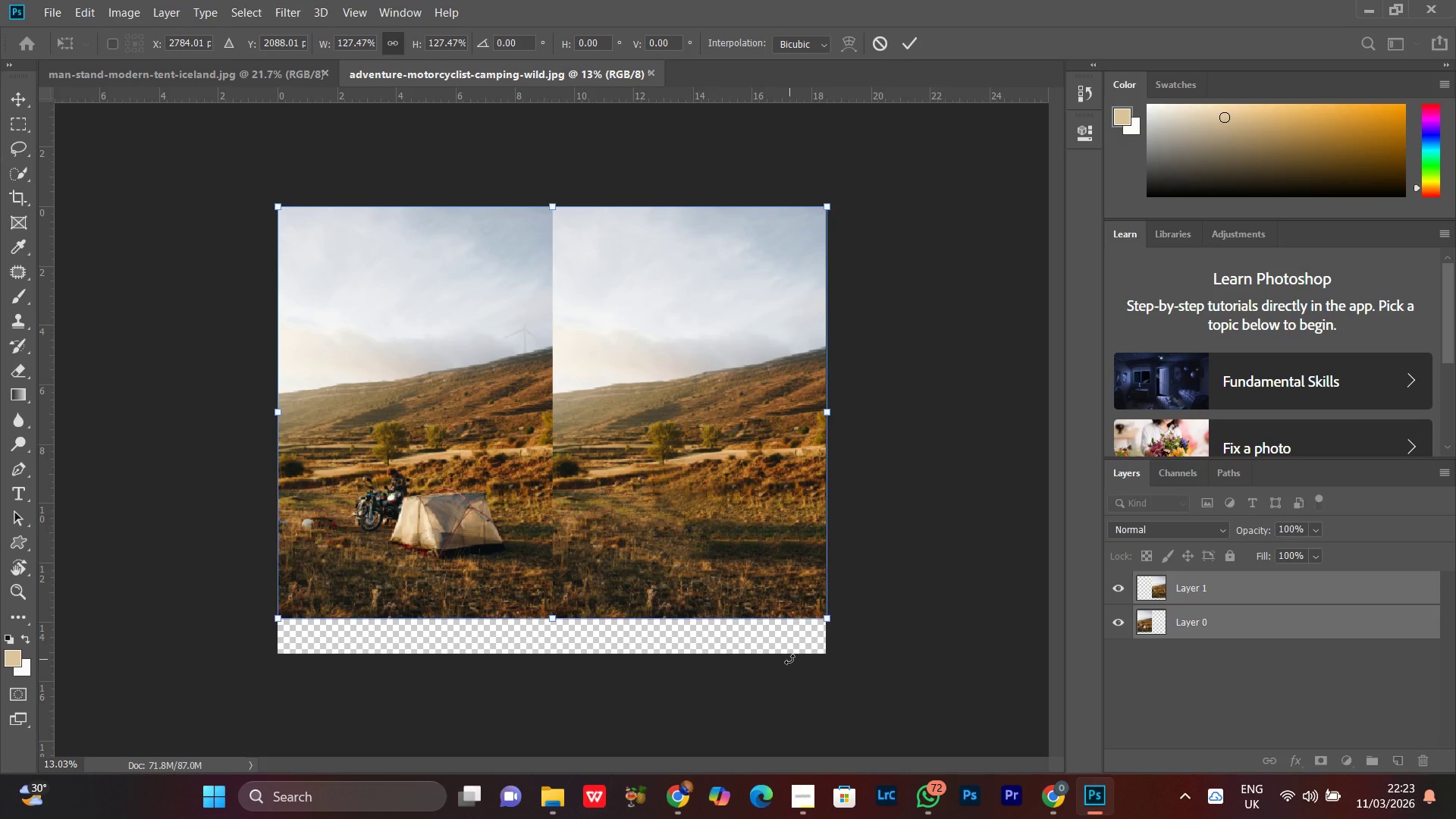 
key(ArrowDown)
 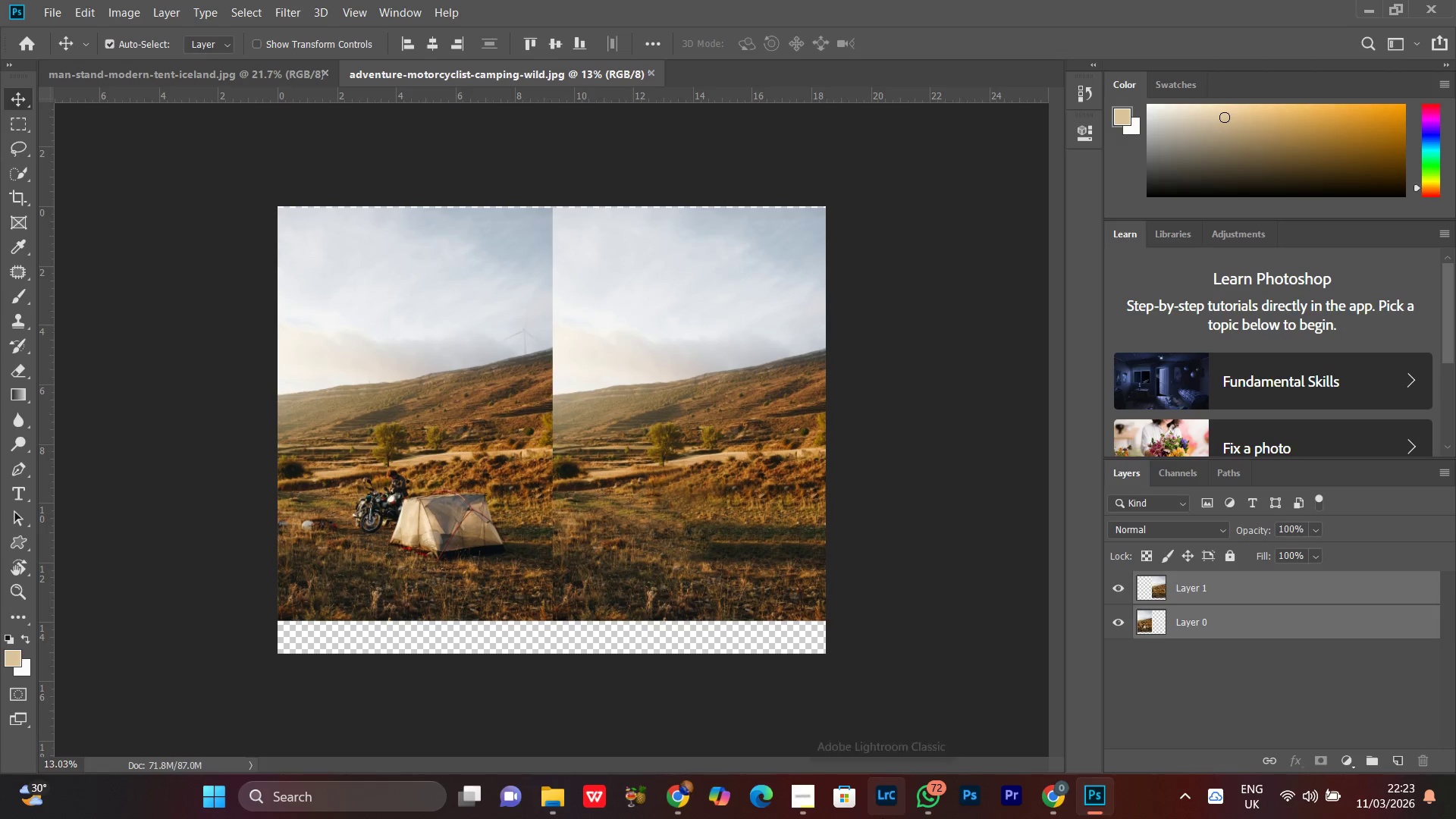 
key(ArrowDown)
 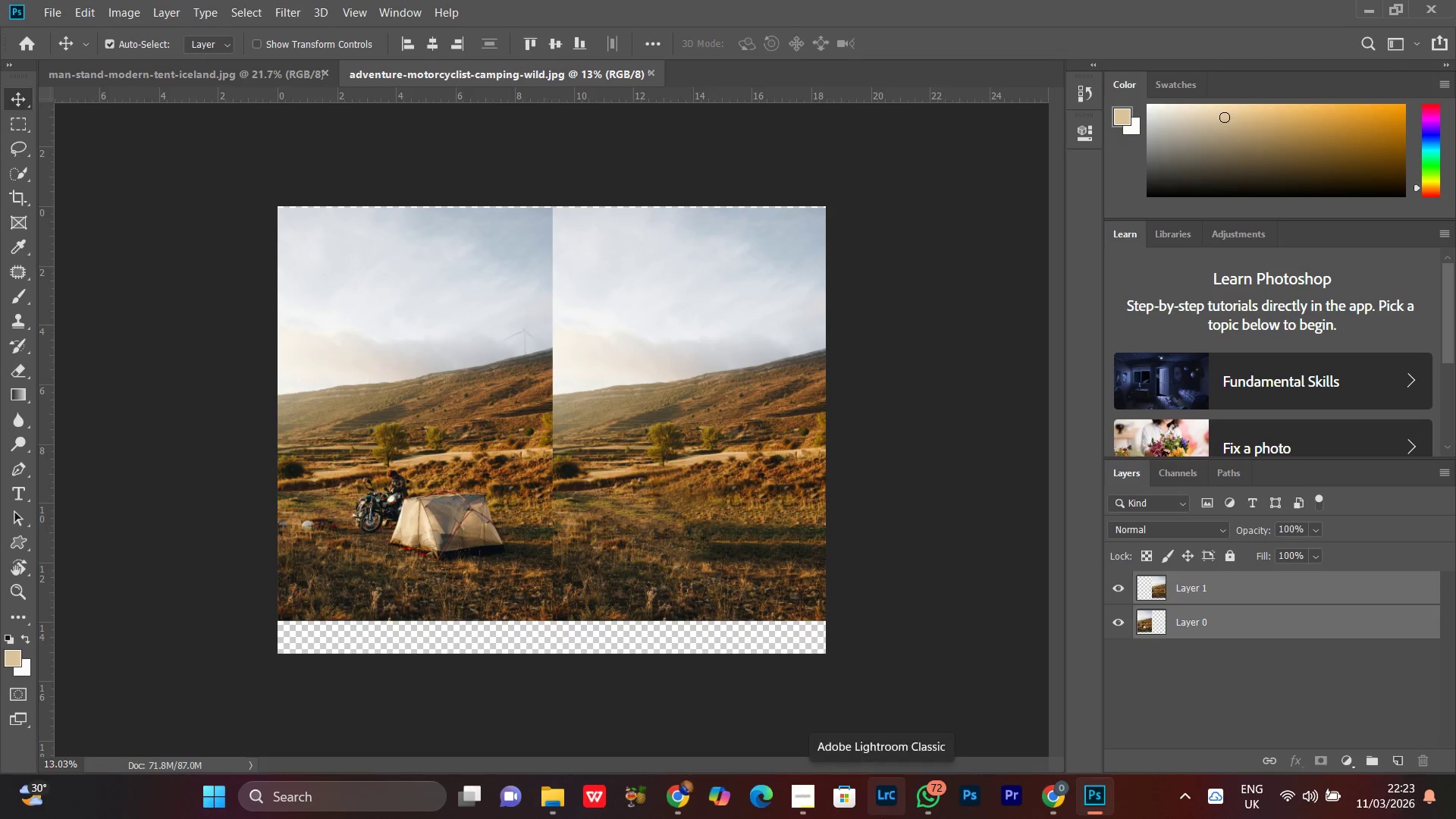 
hold_key(key=ArrowDown, duration=1.03)
 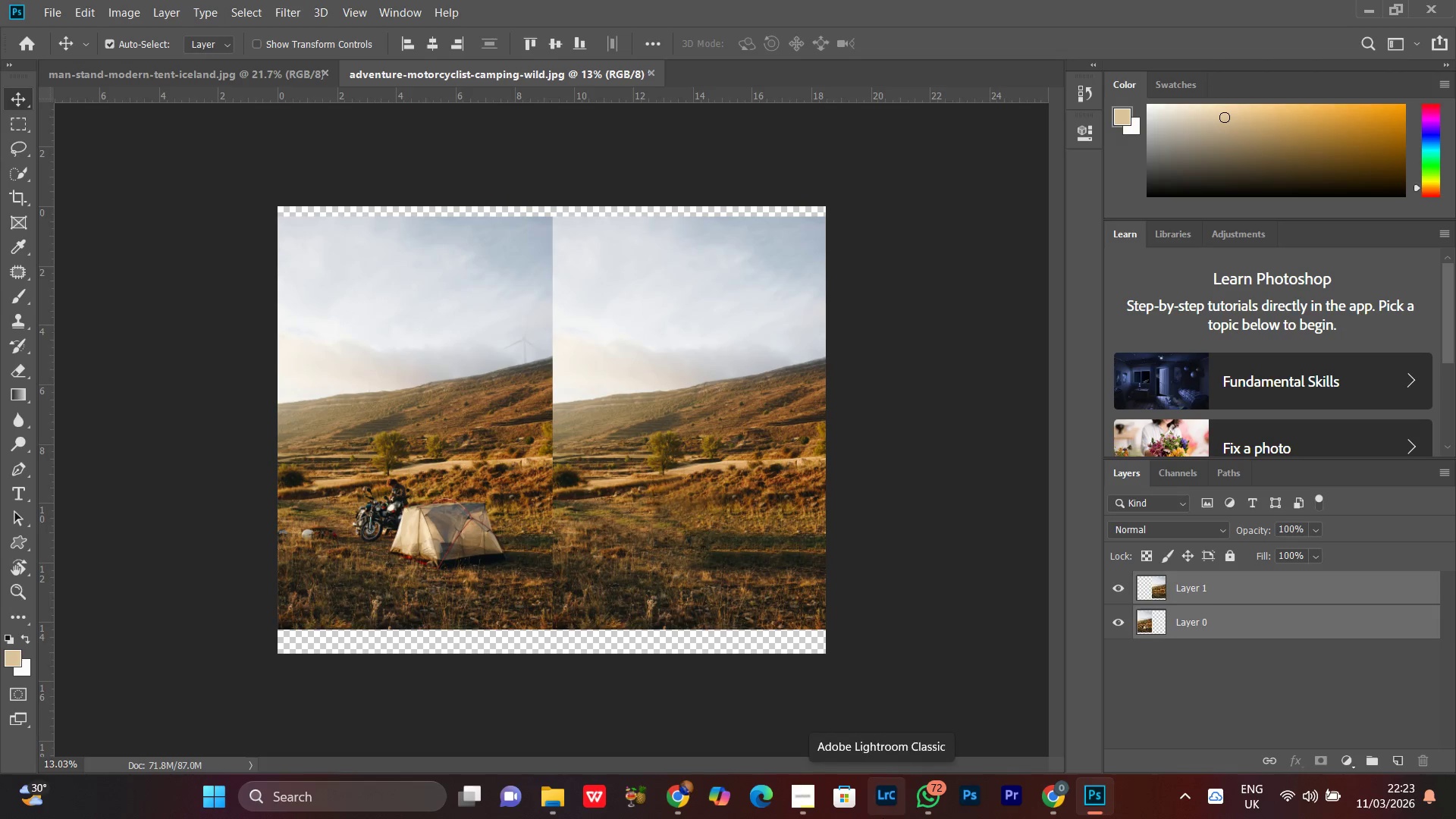 
key(ArrowDown)
 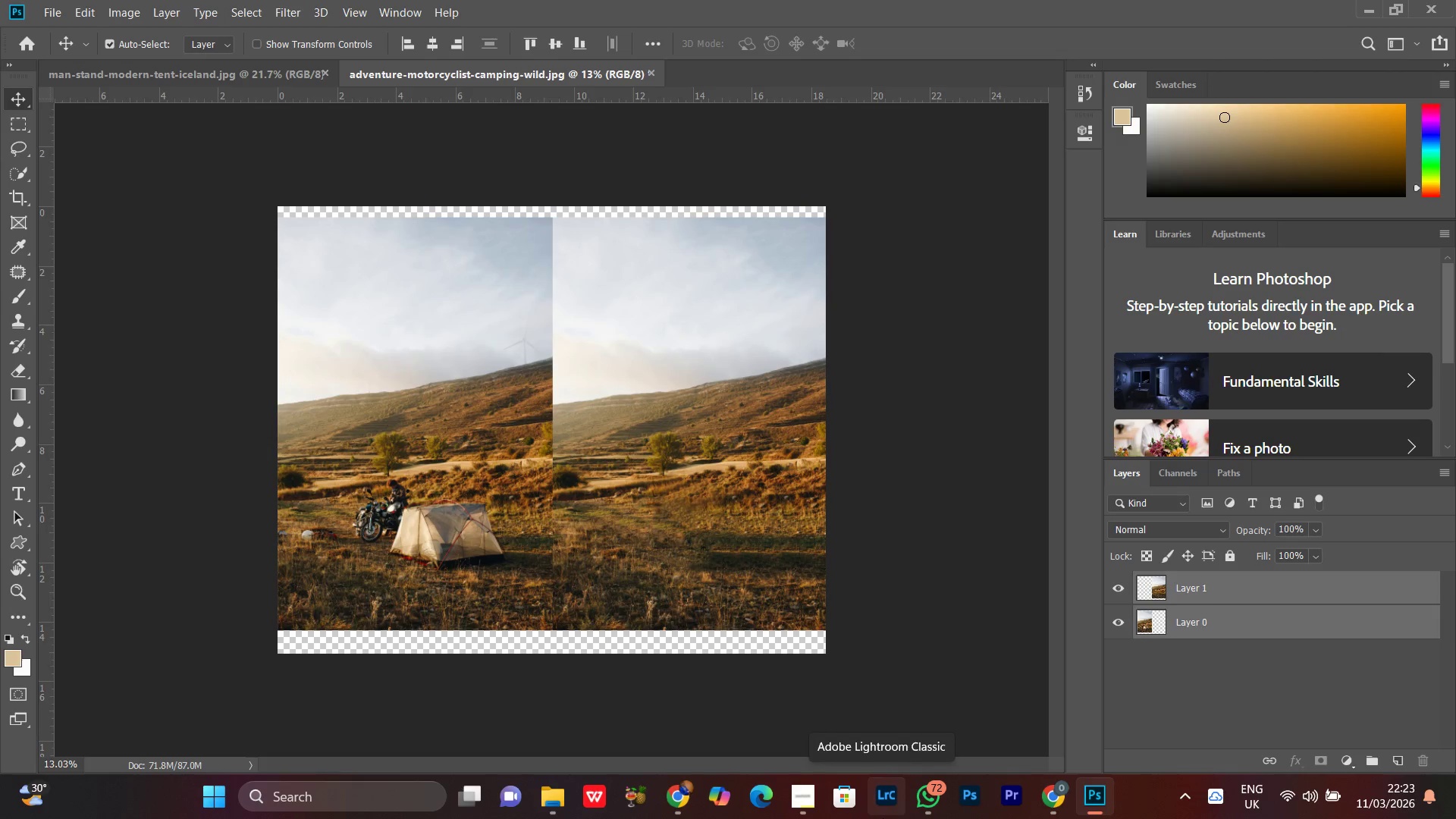 
key(ArrowDown)
 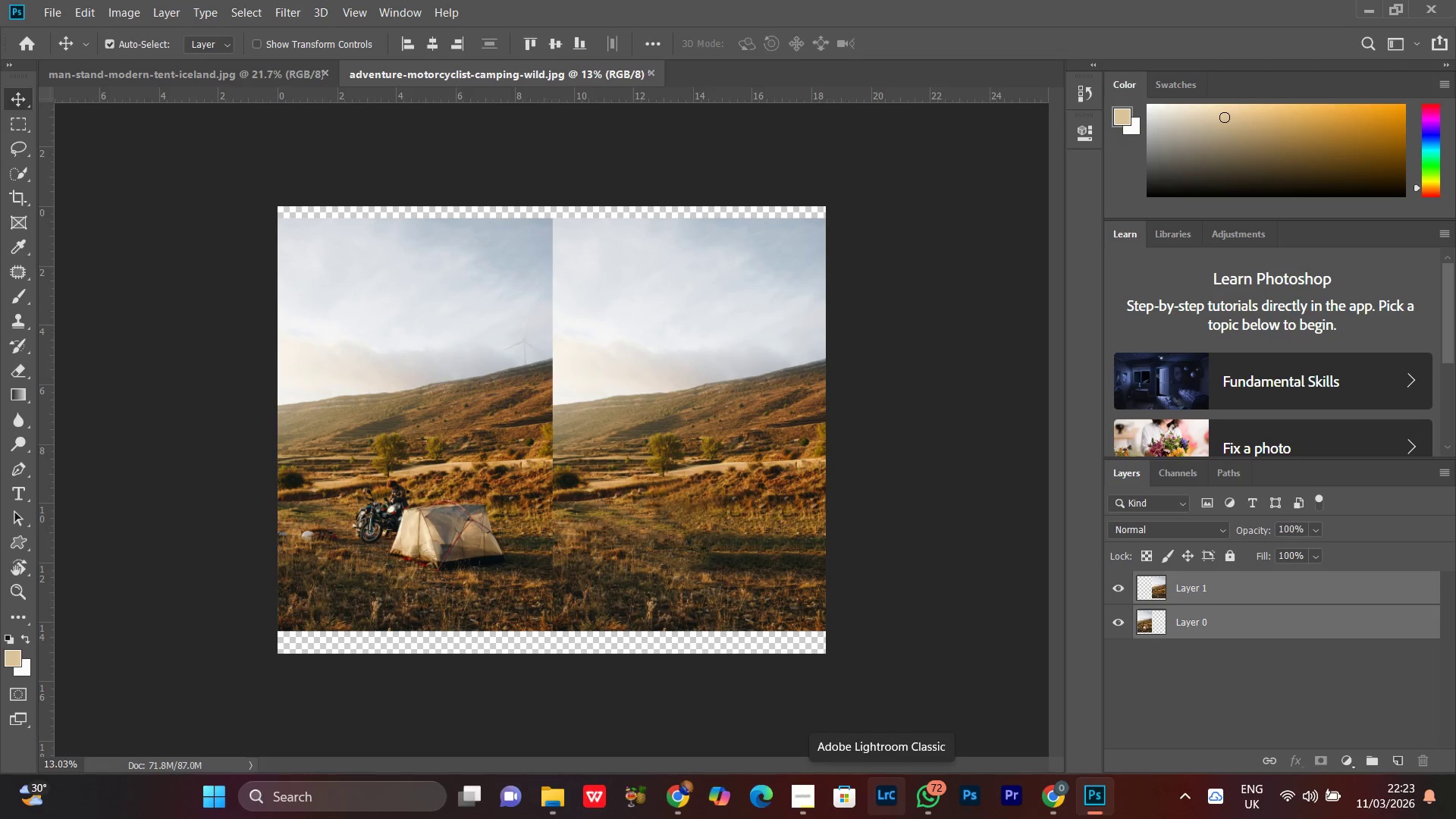 
key(ArrowUp)
 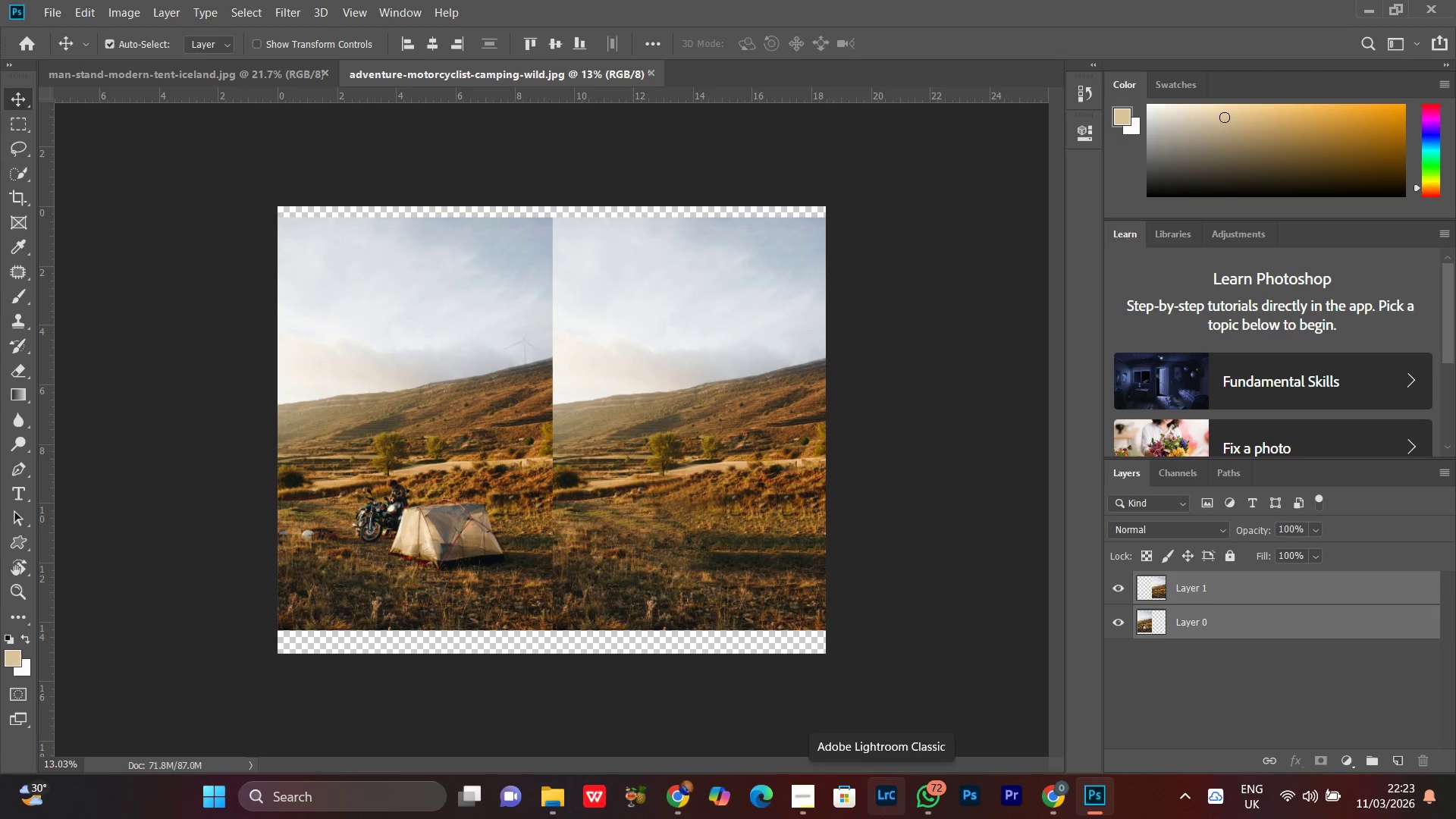 
key(ArrowUp)
 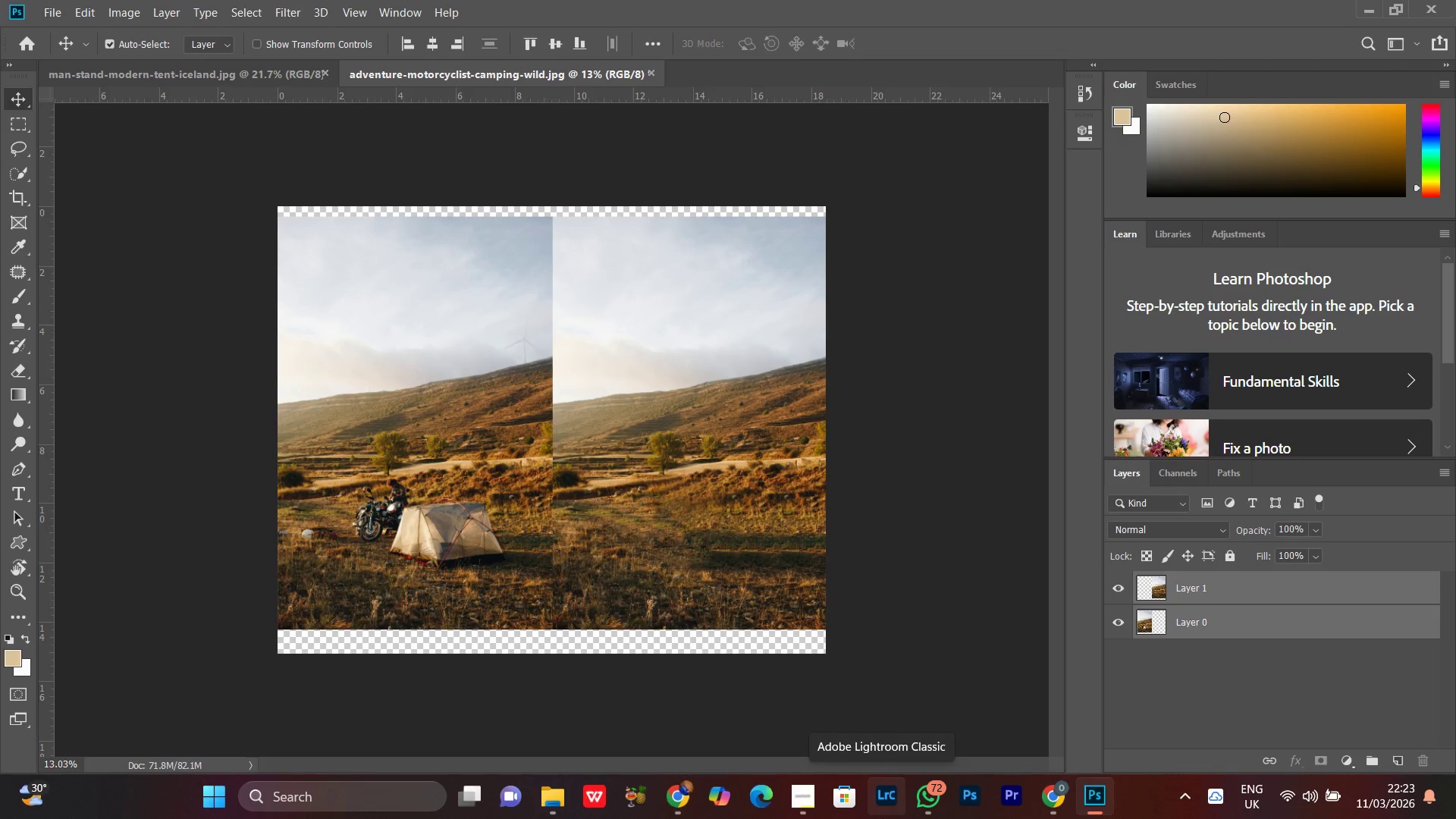 
key(ArrowUp)
 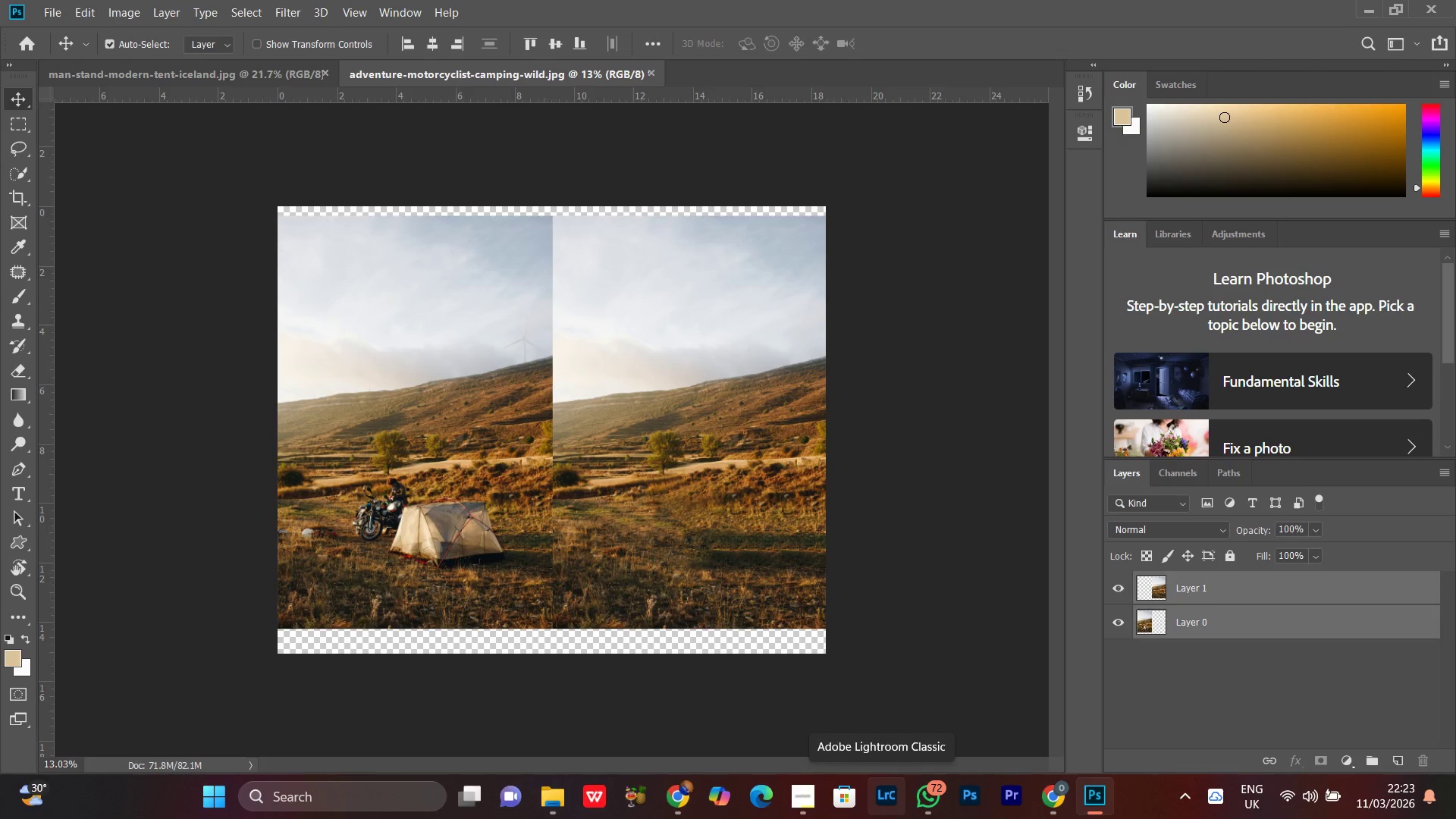 
key(ArrowUp)
 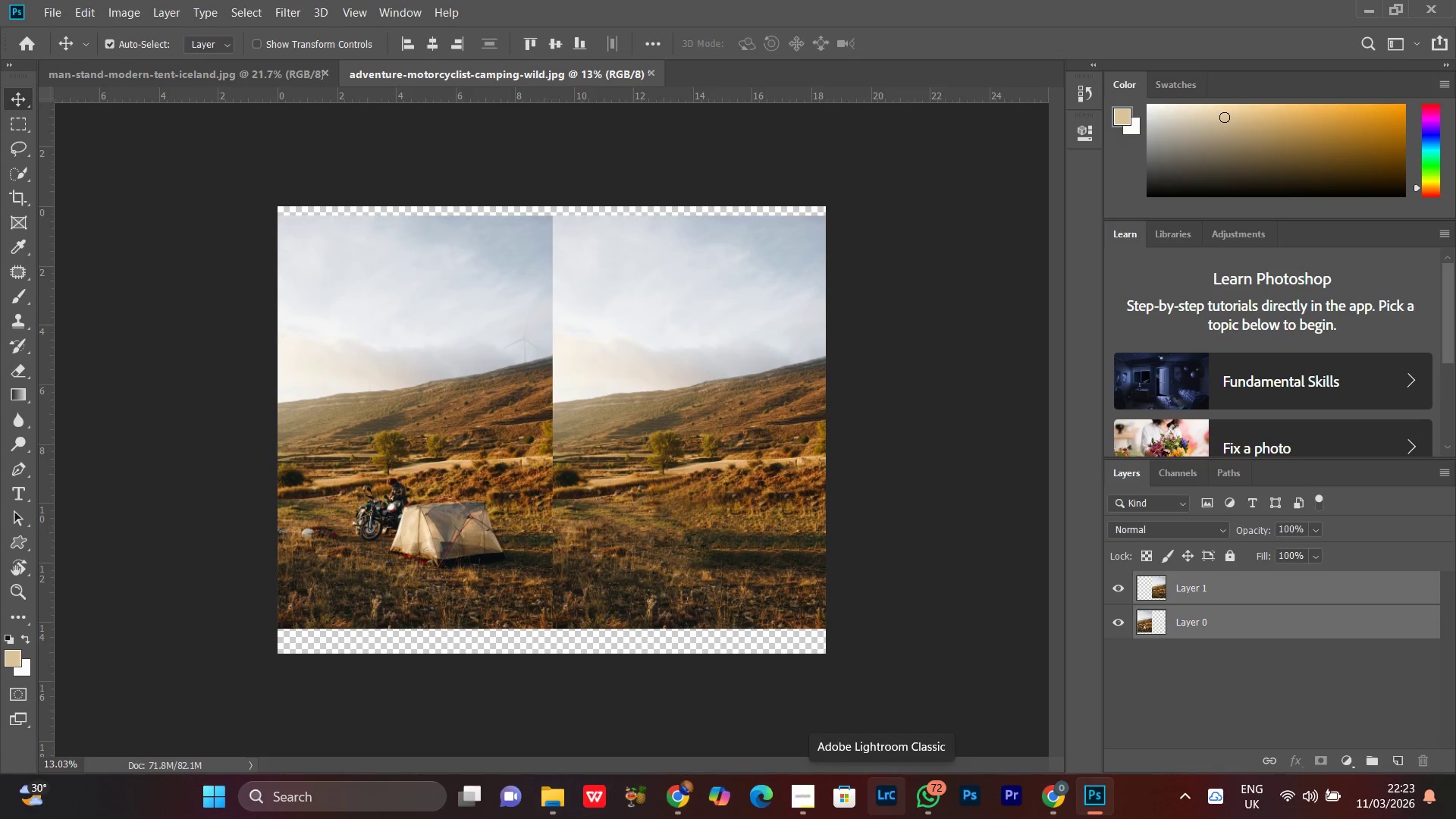 
key(ArrowDown)
 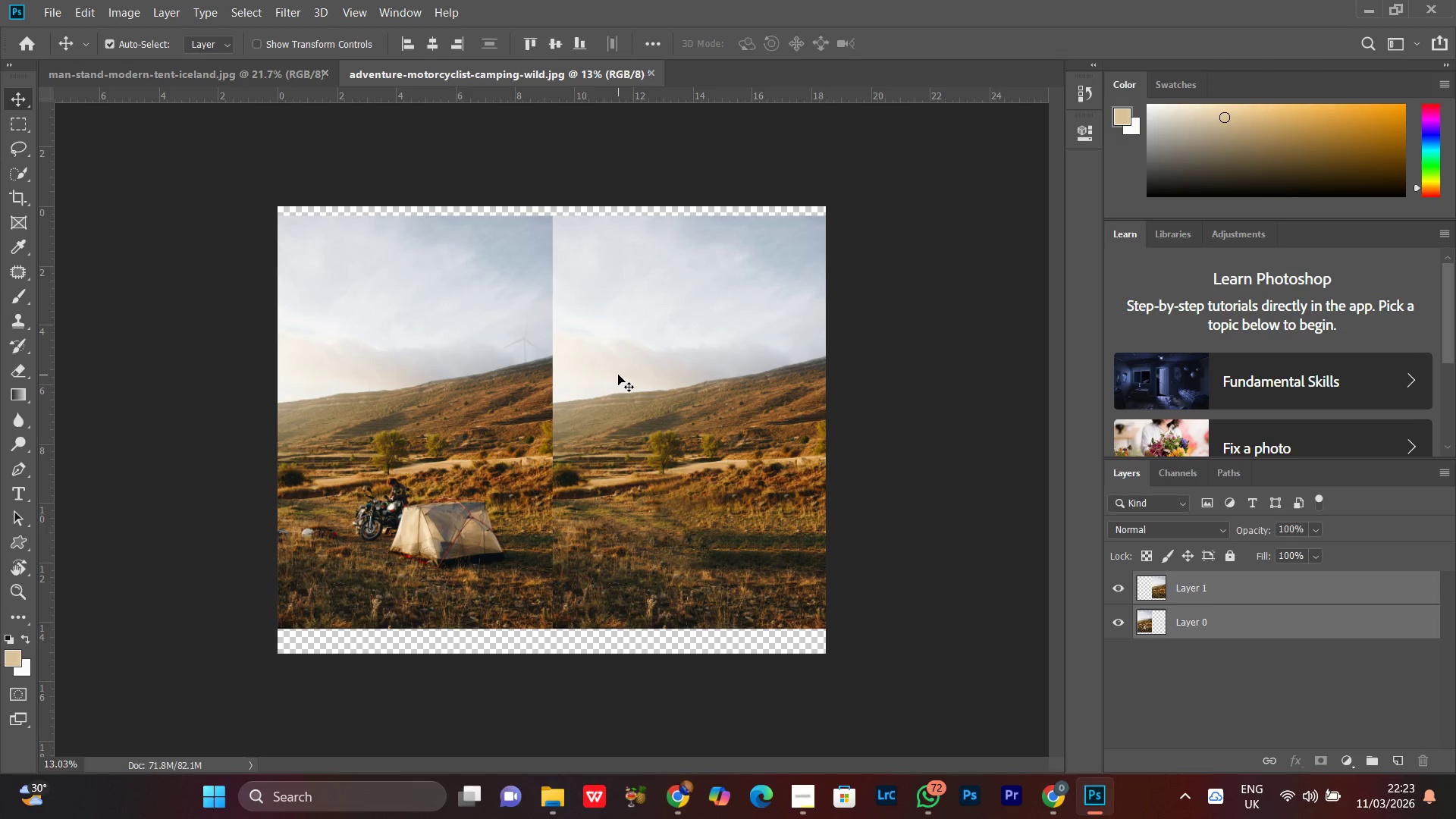 
left_click([618, 375])
 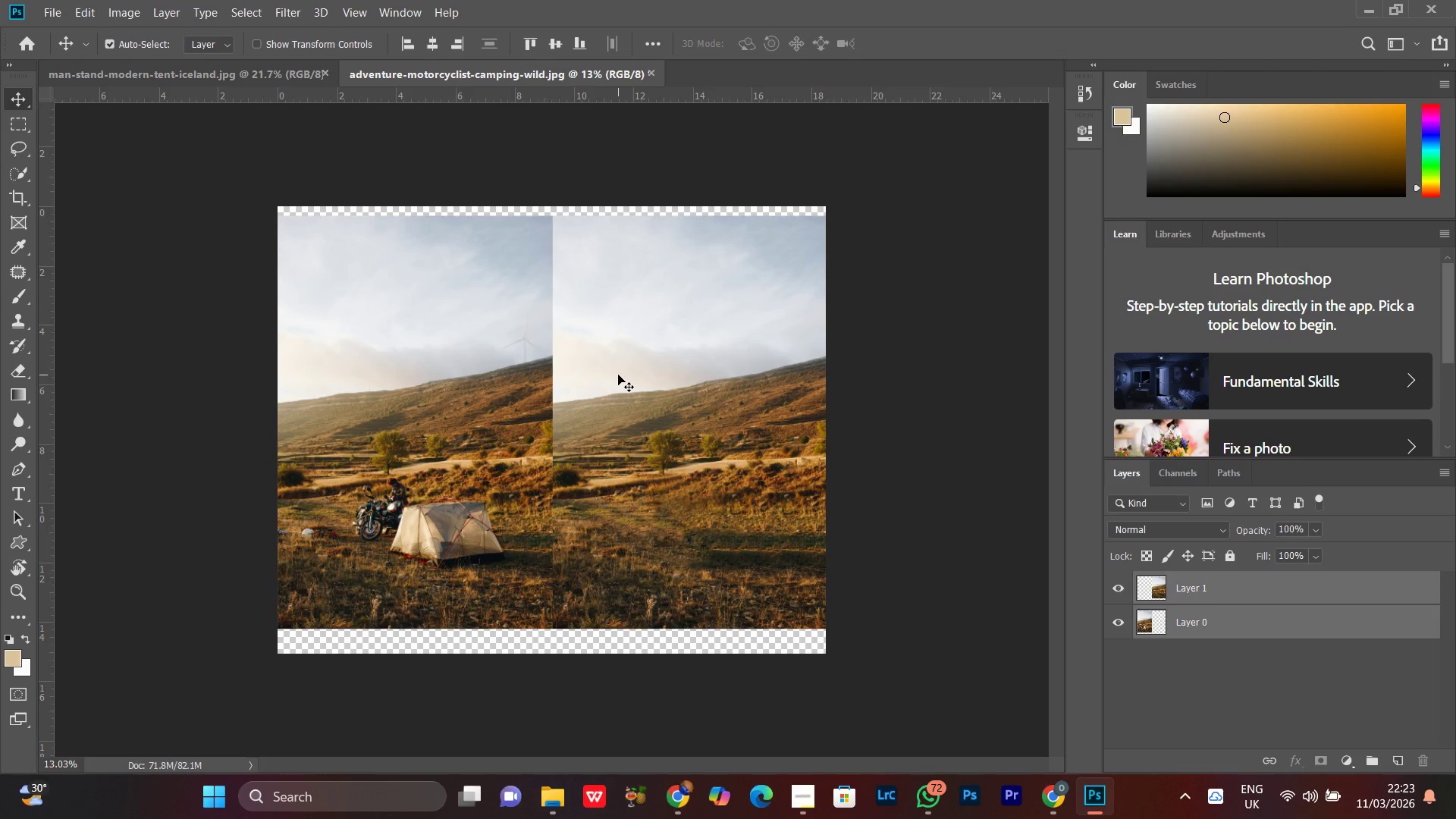 
right_click([618, 375])
 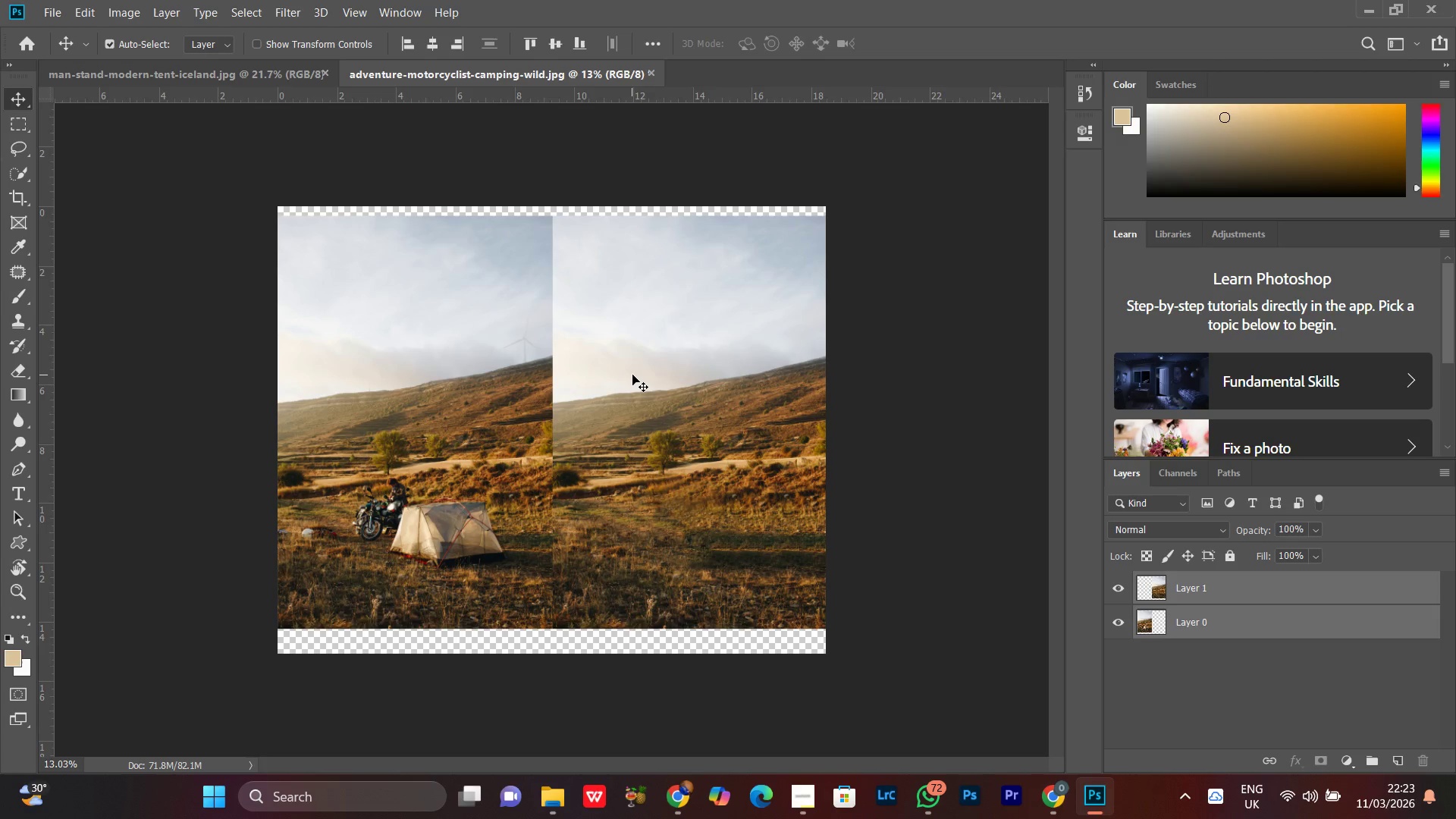 
left_click([632, 375])
 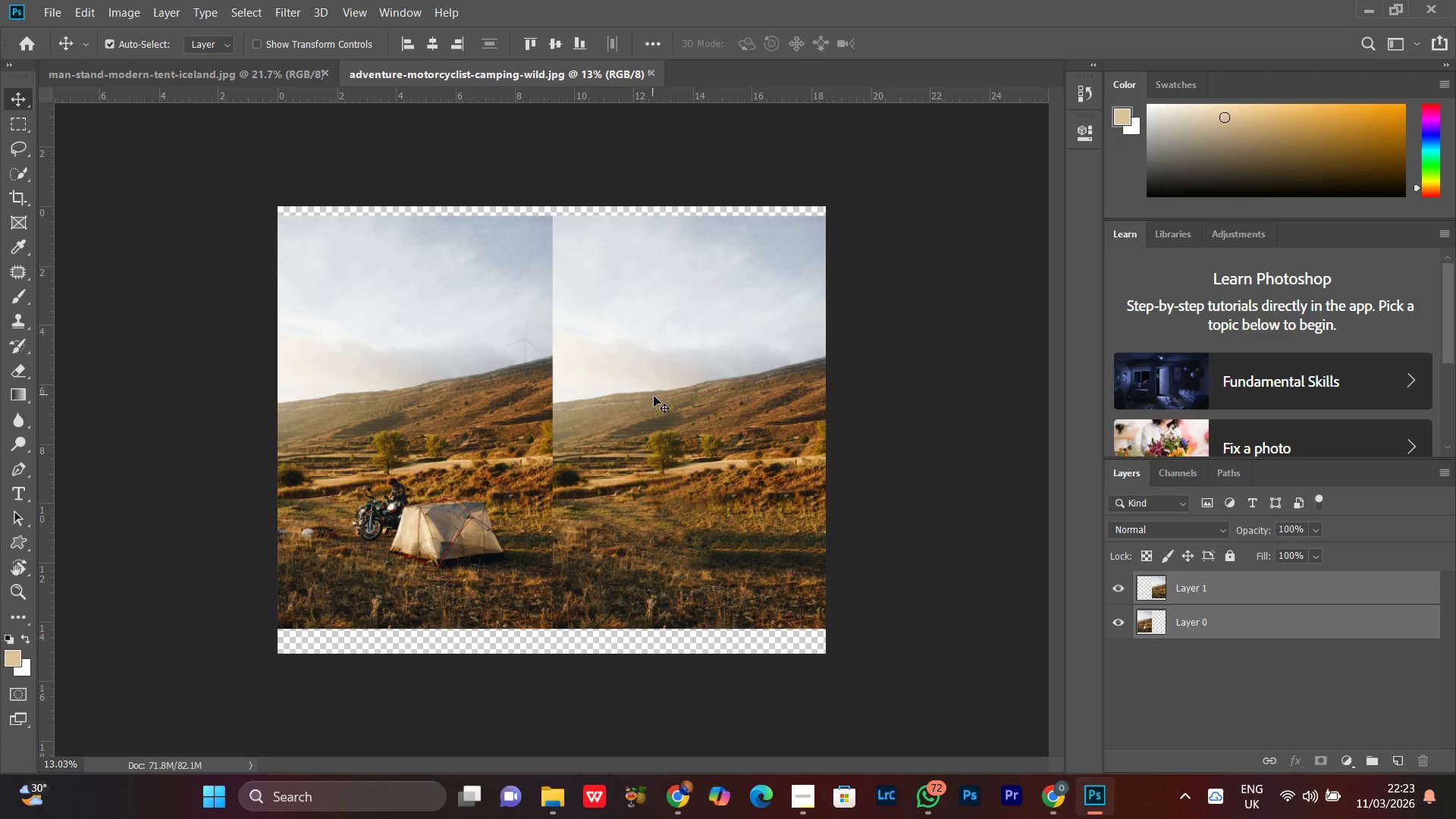 
right_click([646, 384])
 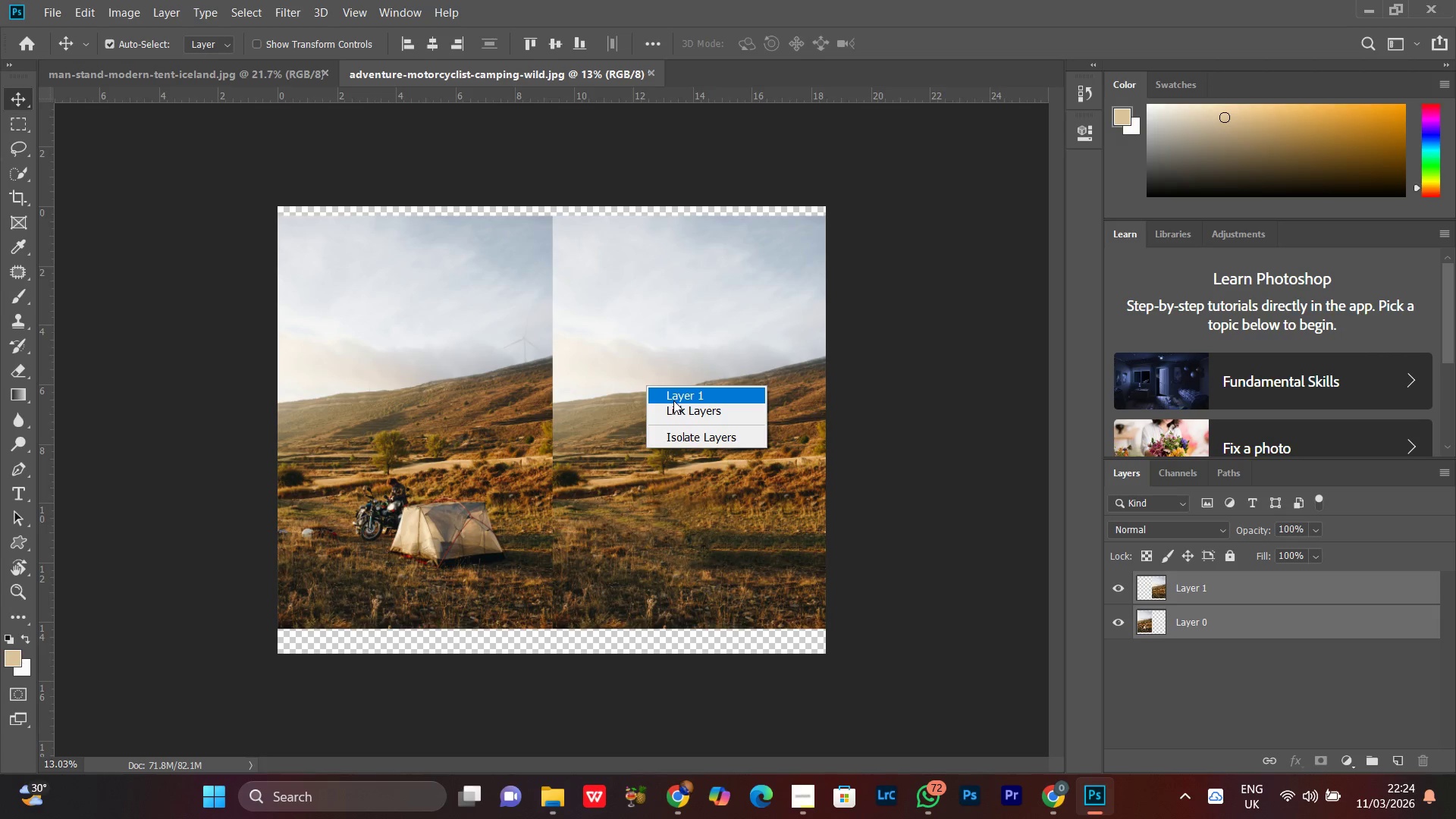 
left_click([673, 400])
 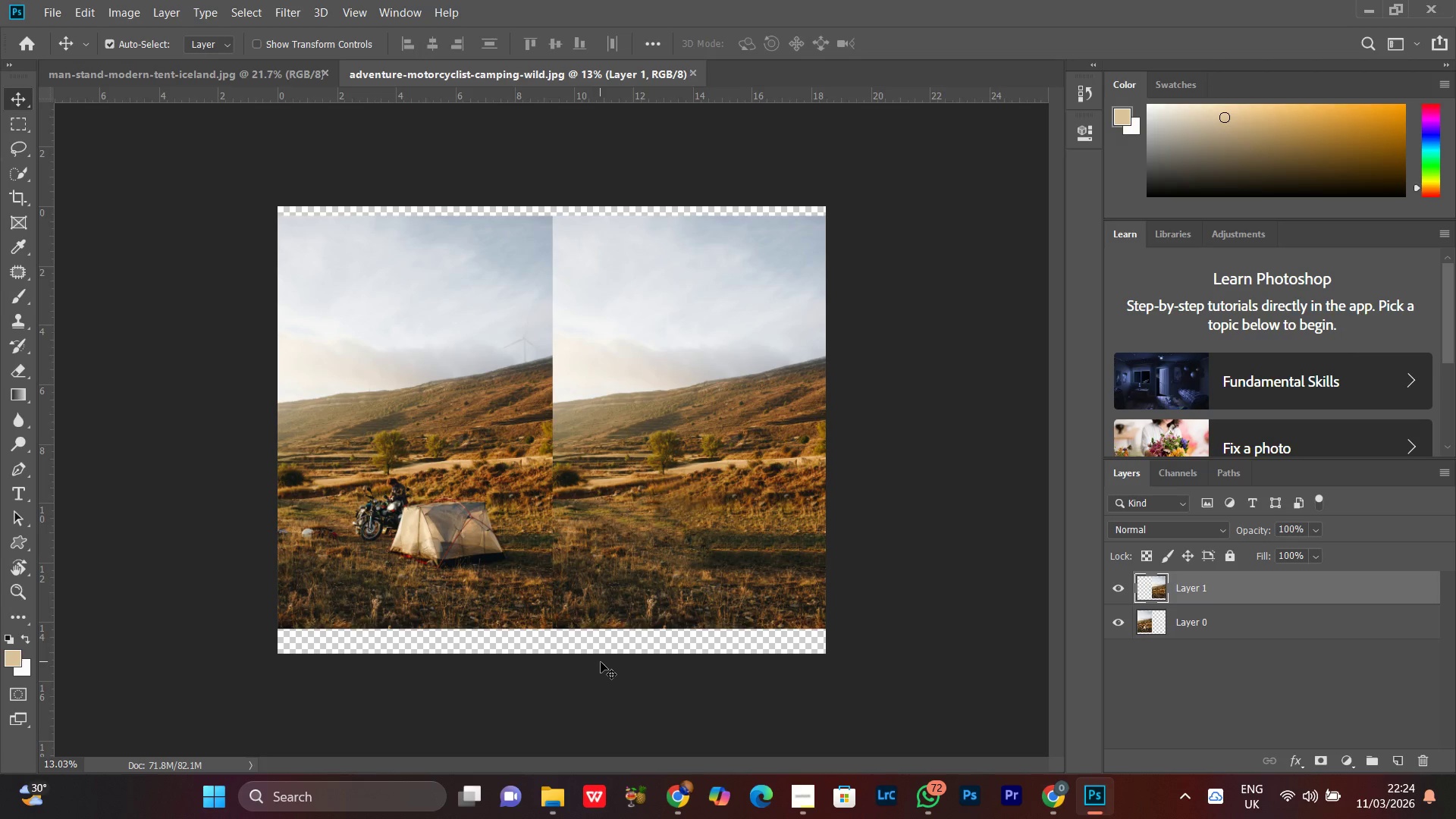 
hold_key(key=ArrowRight, duration=0.59)
 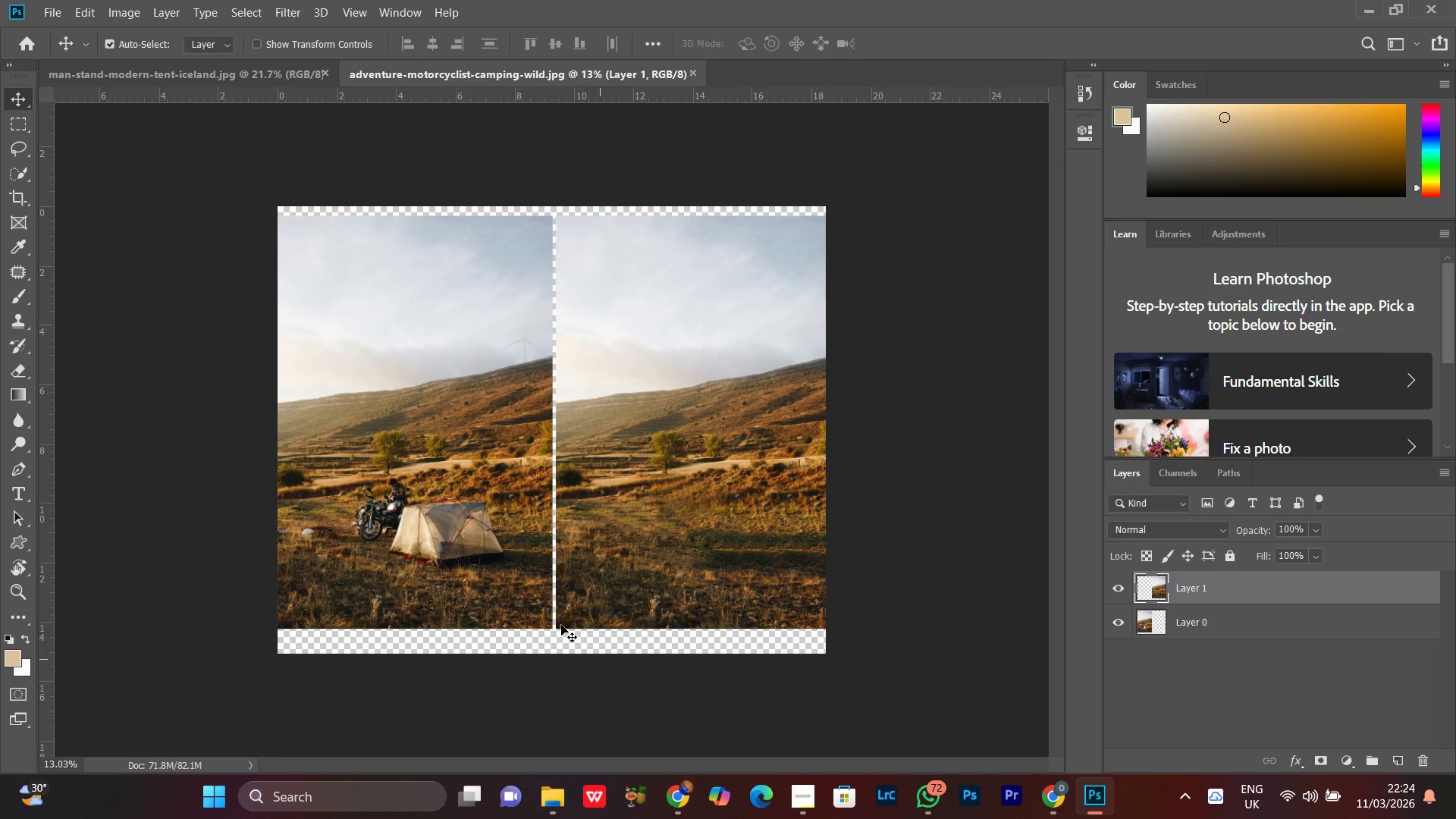 
left_click([416, 433])
 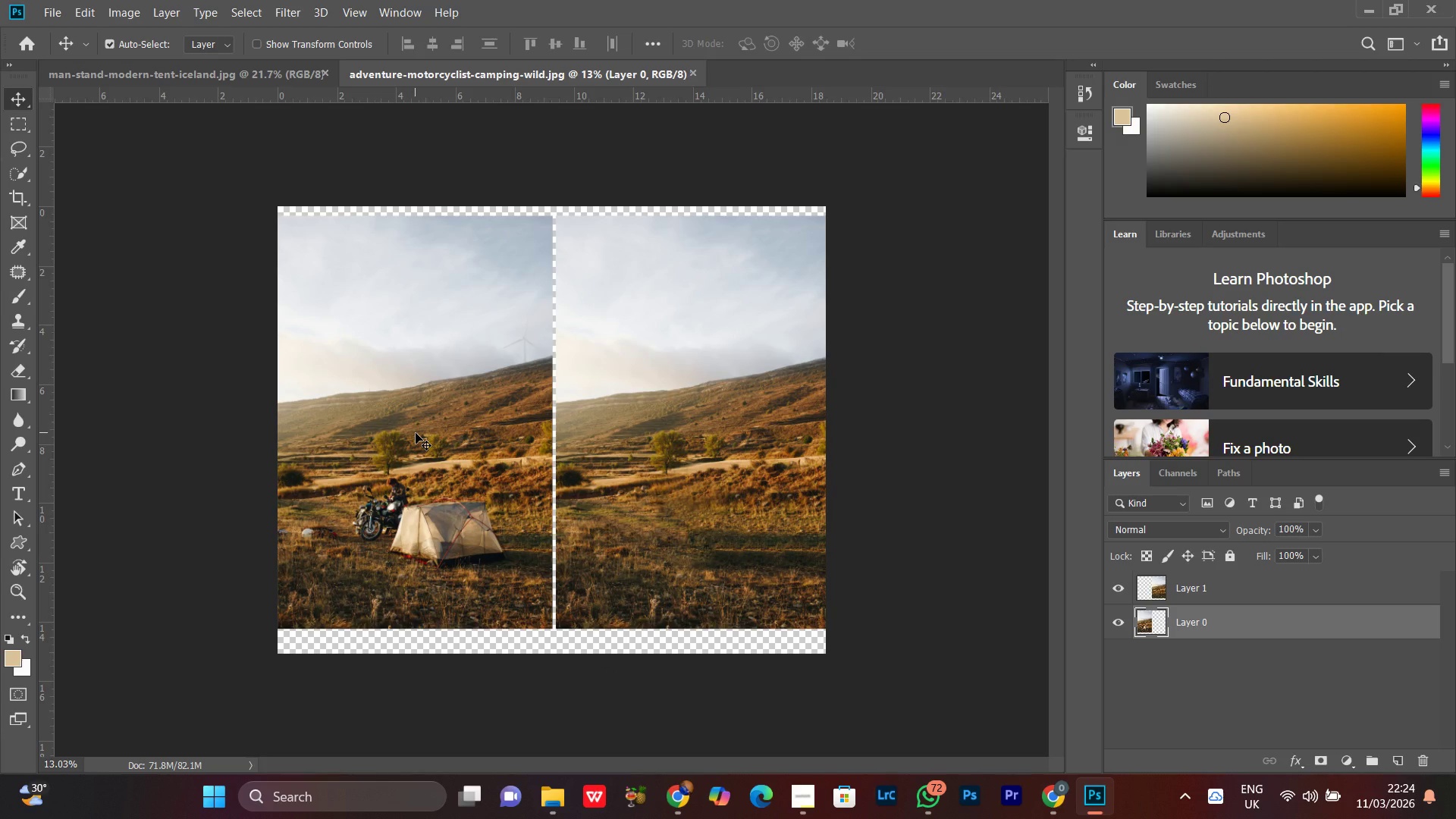 
key(ArrowRight)
 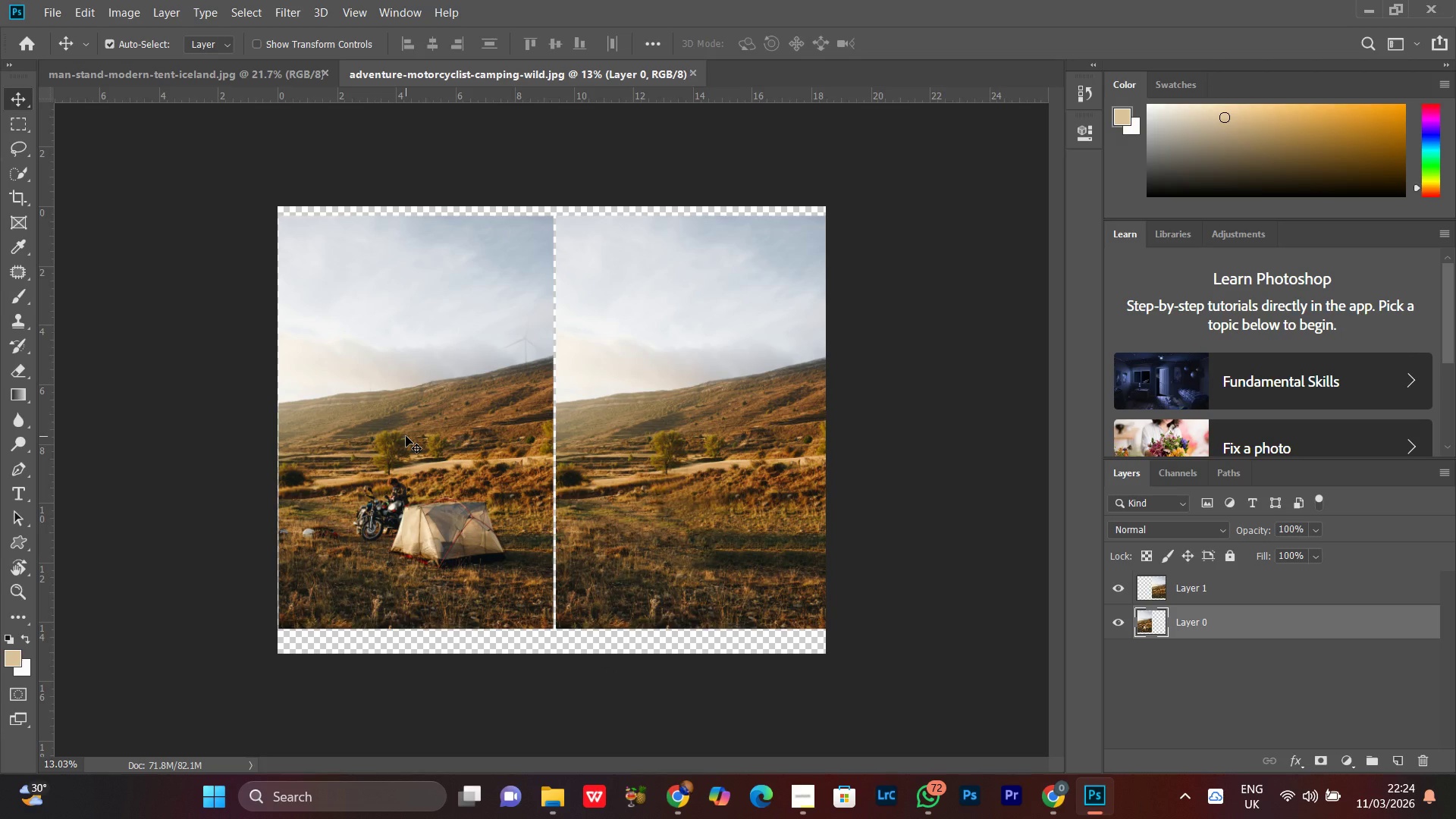 
key(ArrowLeft)
 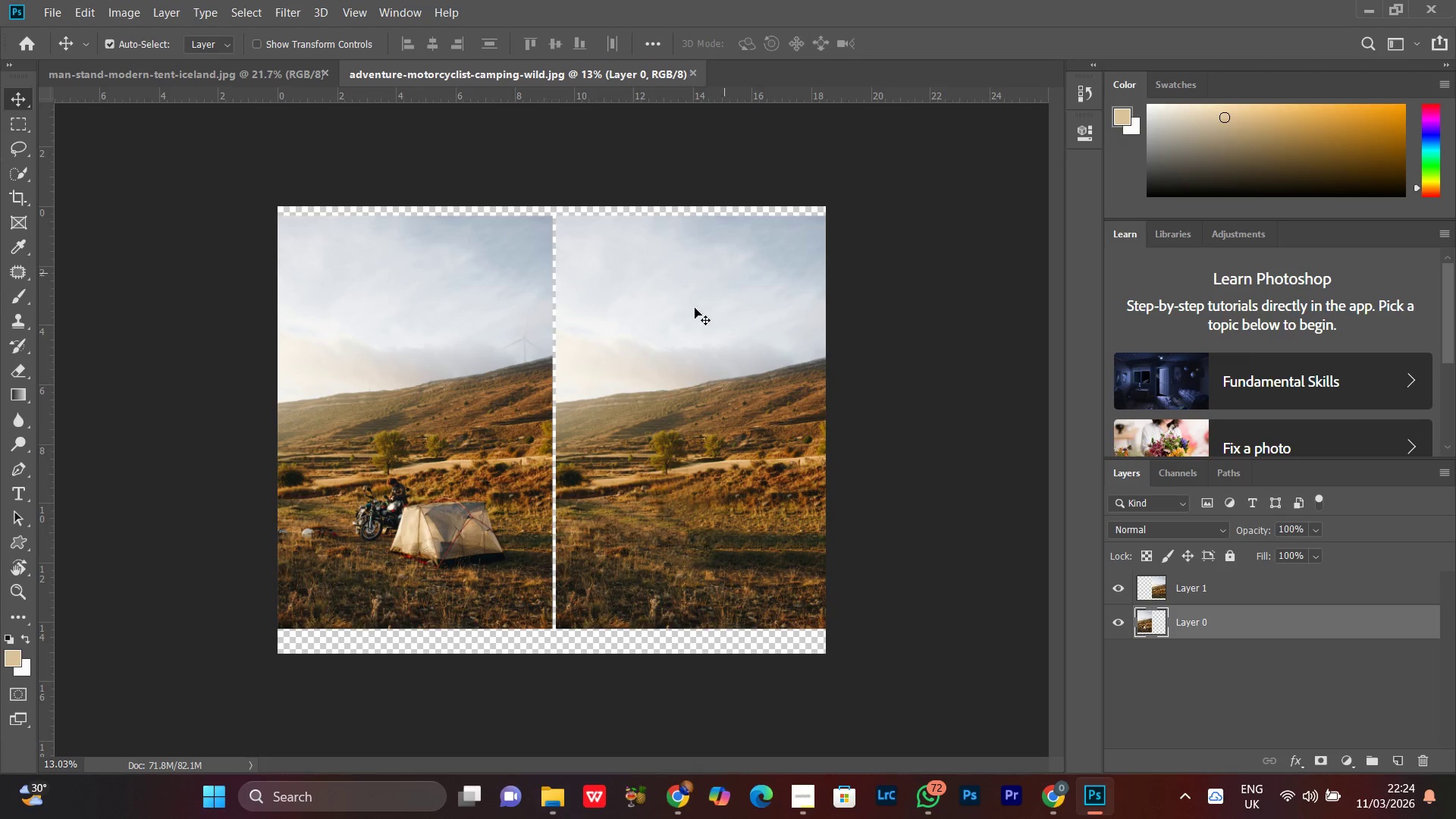 
left_click([667, 443])
 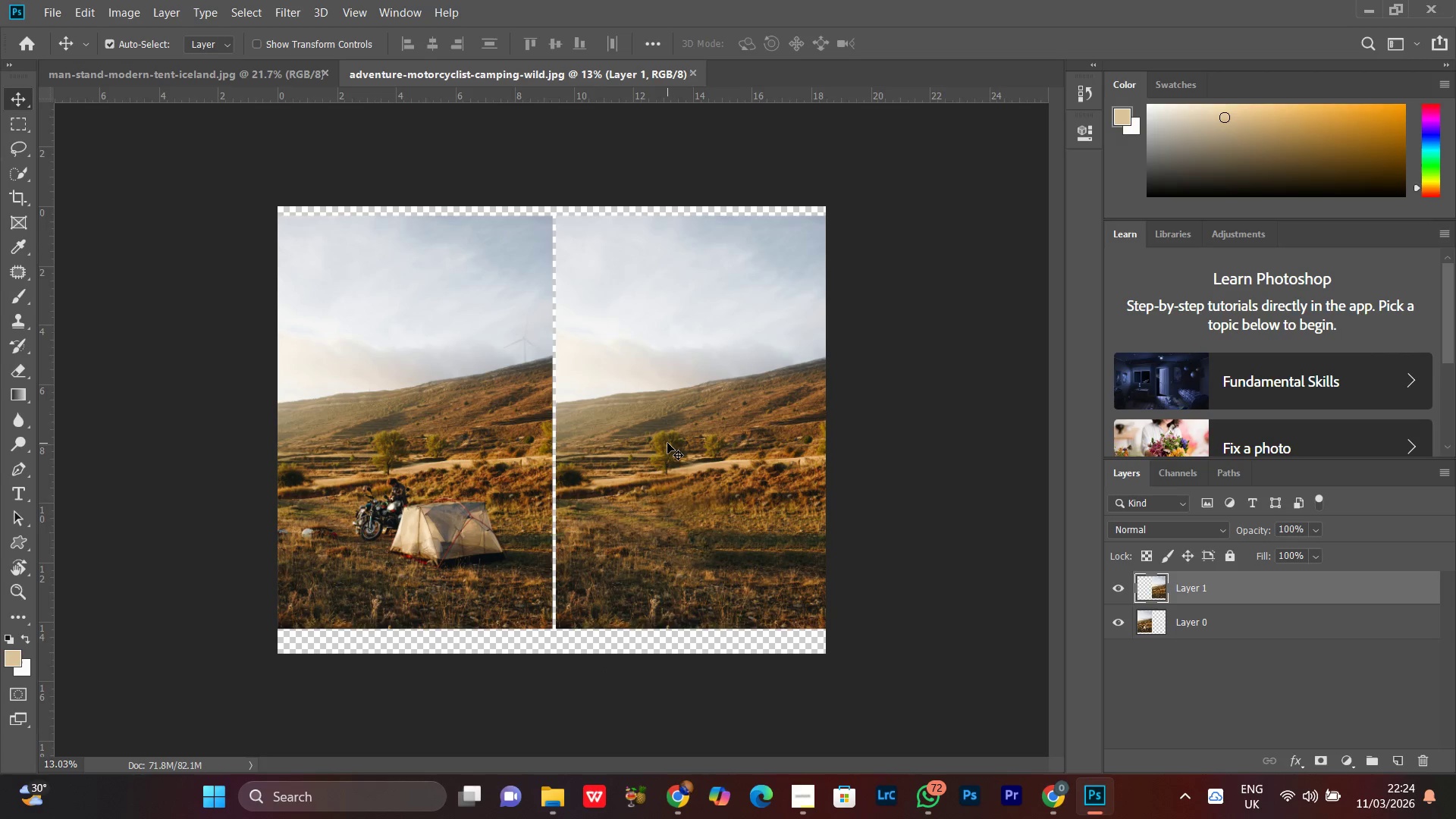 
key(ArrowLeft)
 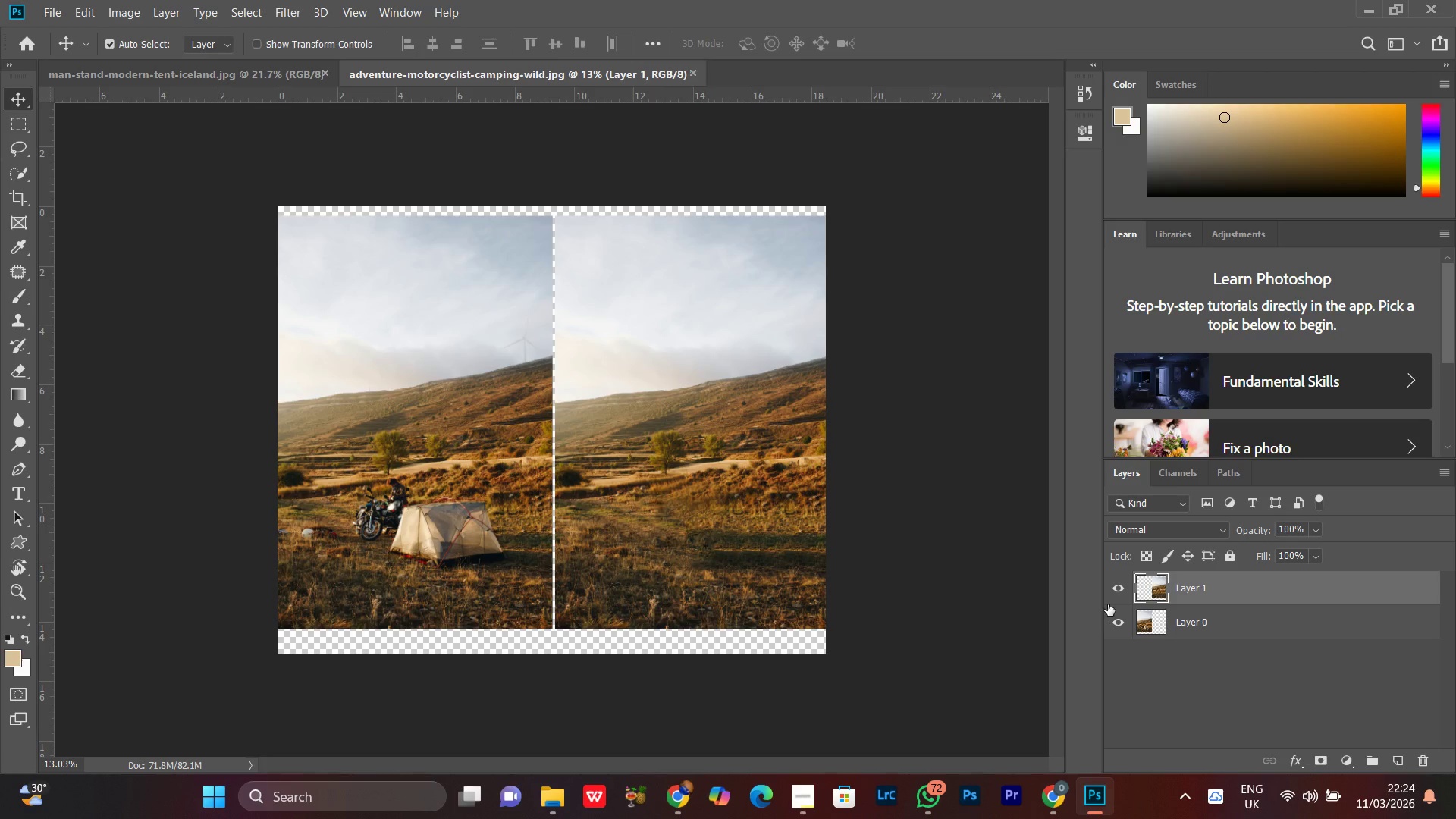 
left_click([1301, 645])
 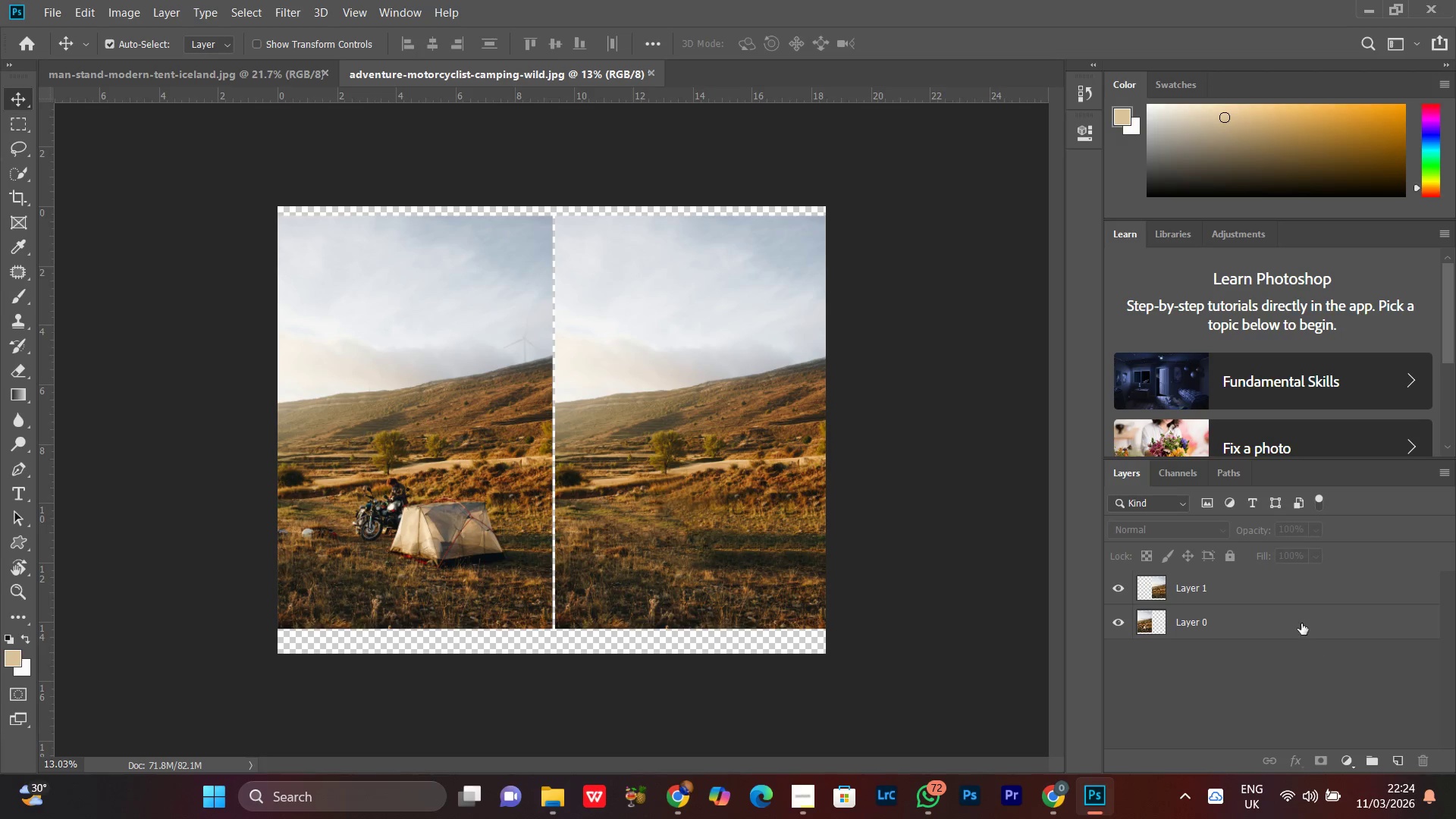 
left_click([1300, 623])
 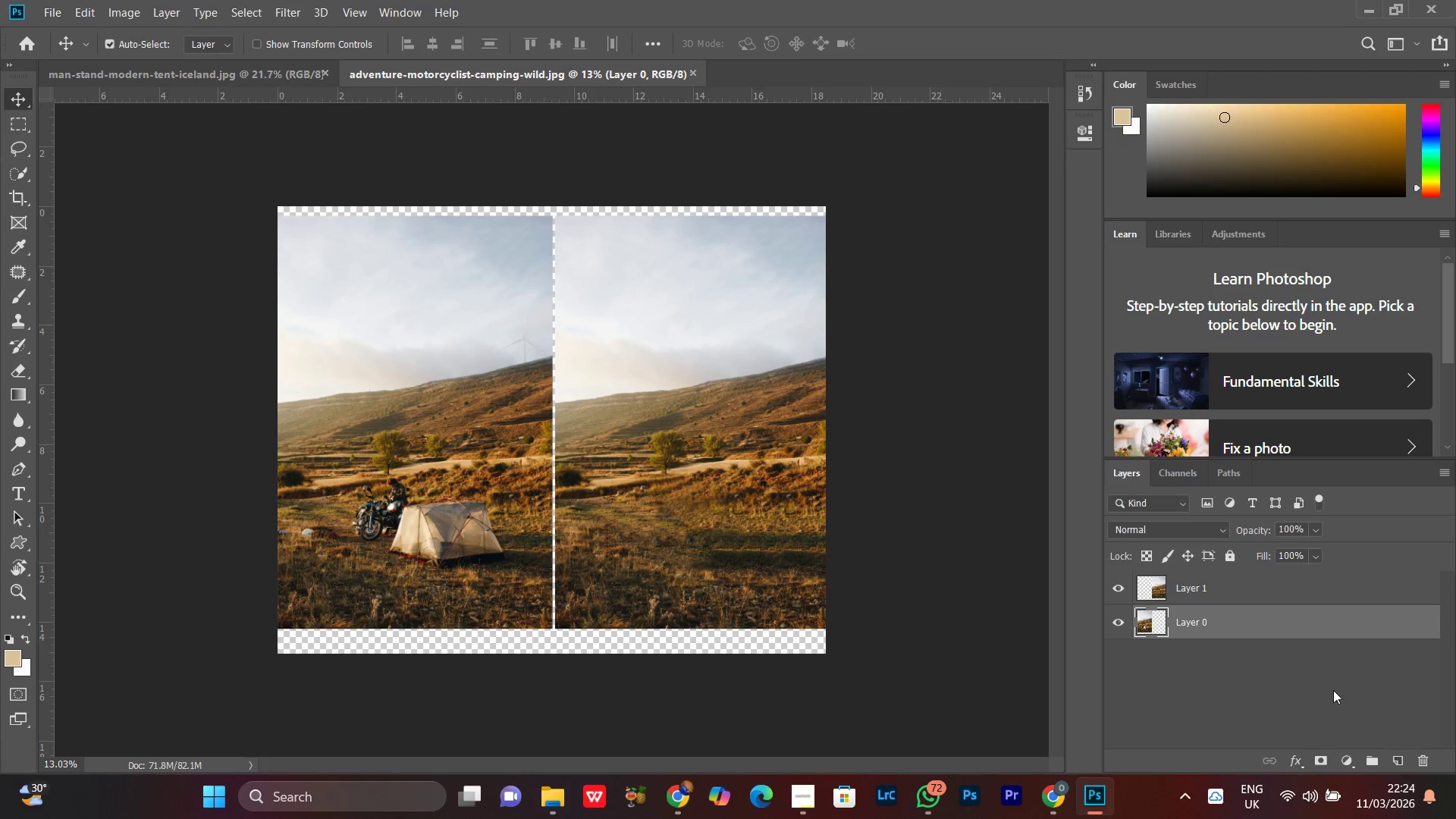 
left_click([1397, 764])
 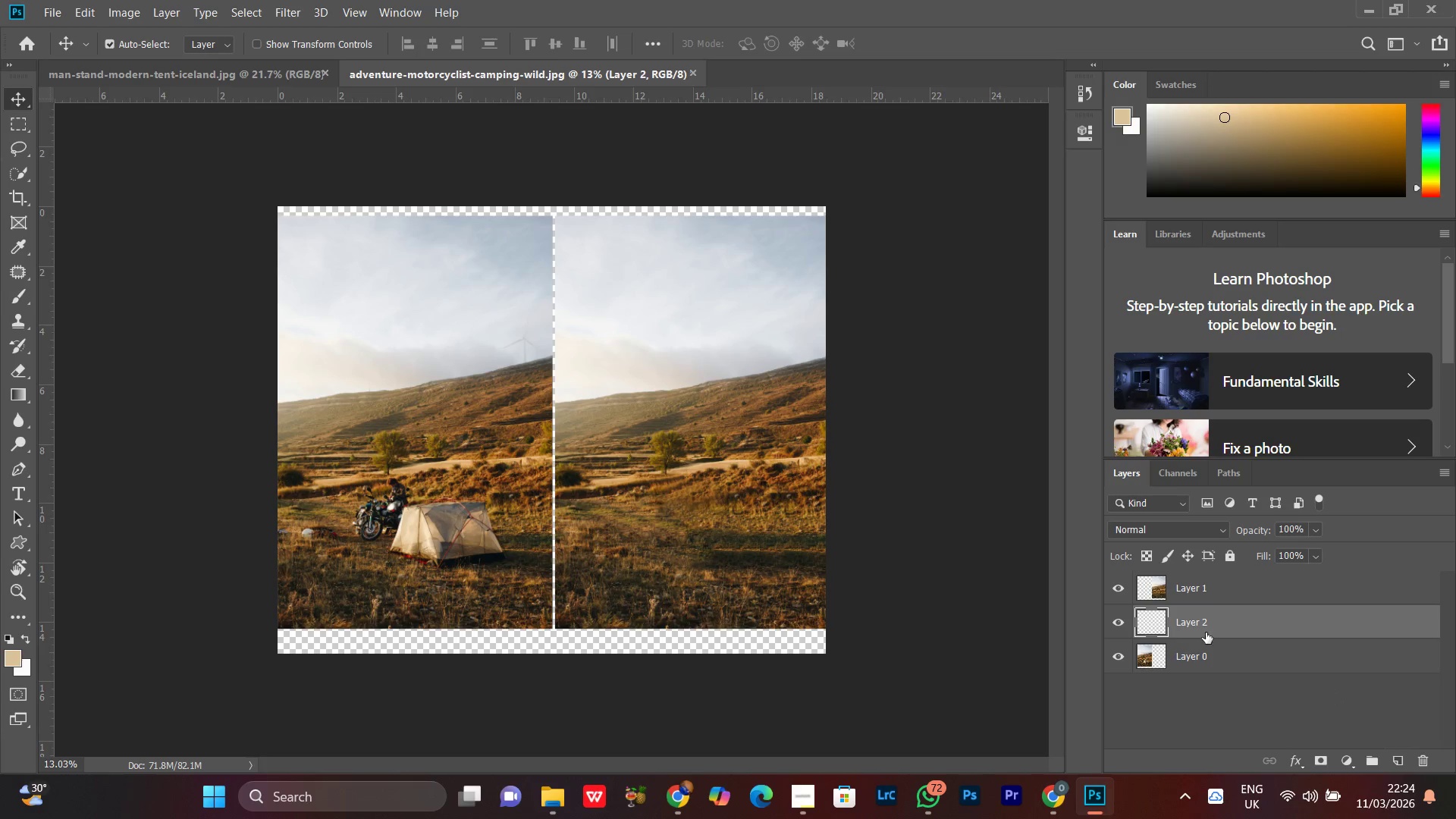 
left_click_drag(start_coordinate=[1201, 620], to_coordinate=[1201, 682])
 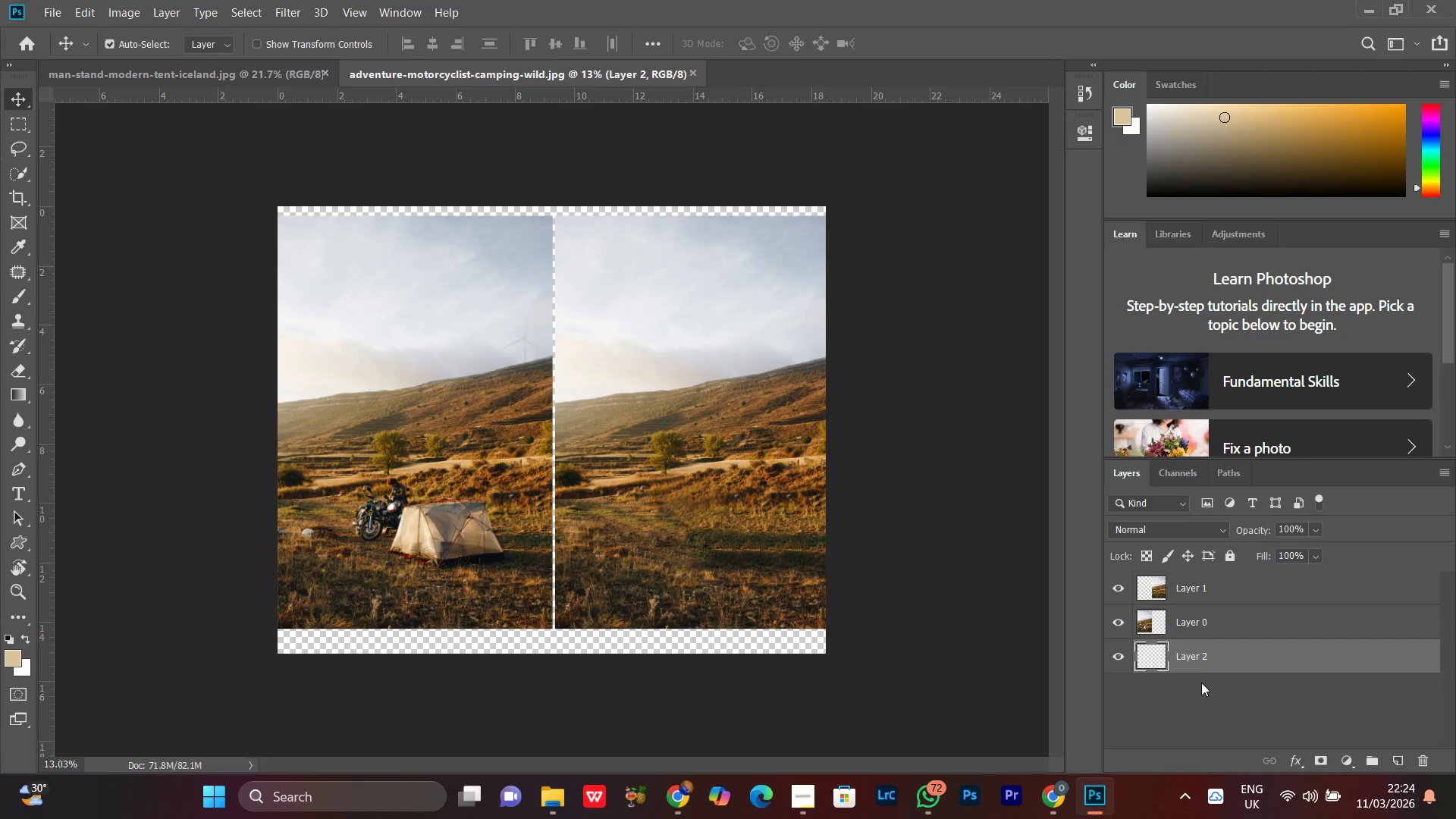 
key(Control+Backspace)
 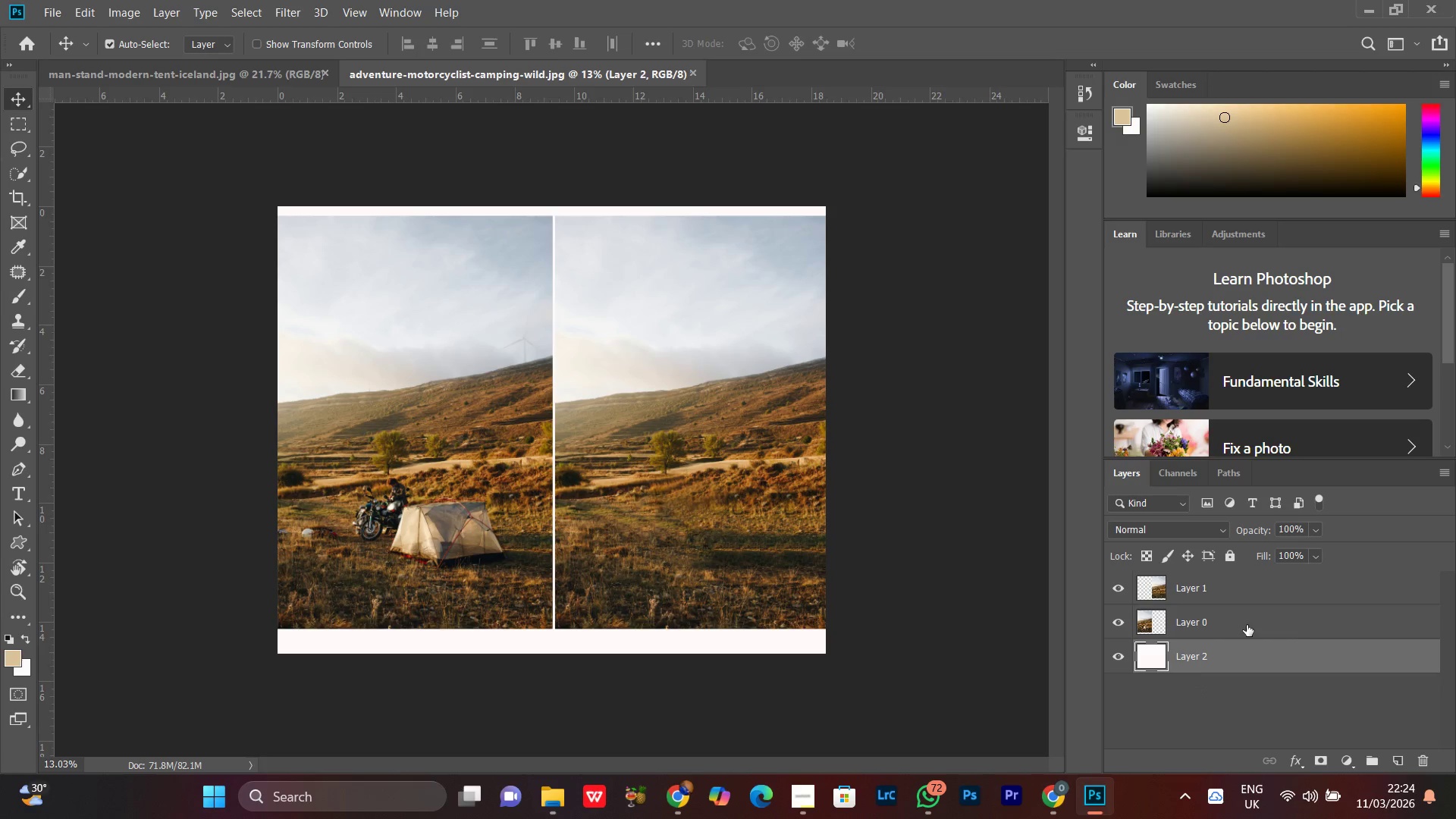 
left_click([1253, 626])
 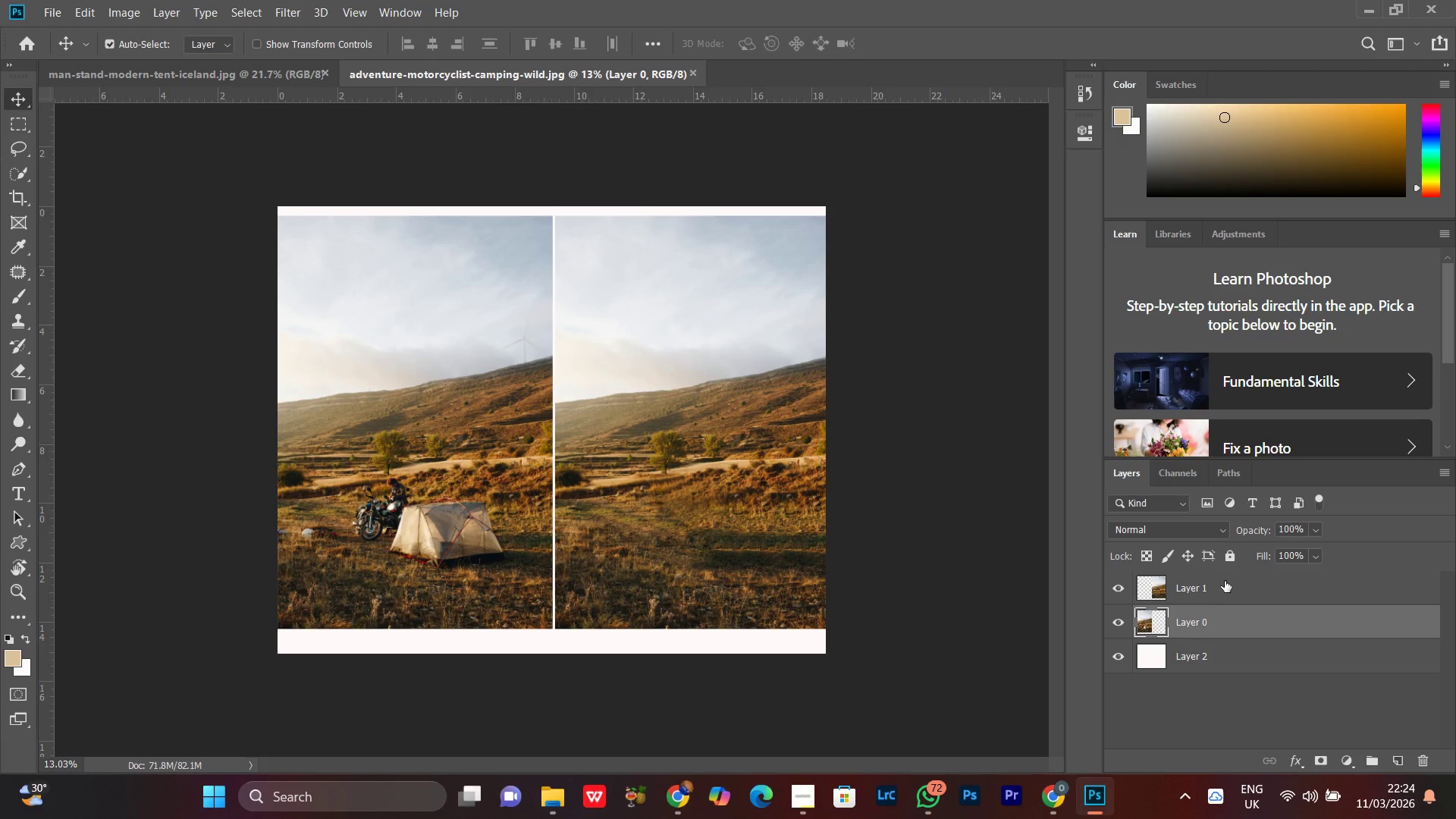 
hold_key(key=ControlLeft, duration=0.41)
left_click([1222, 579])
 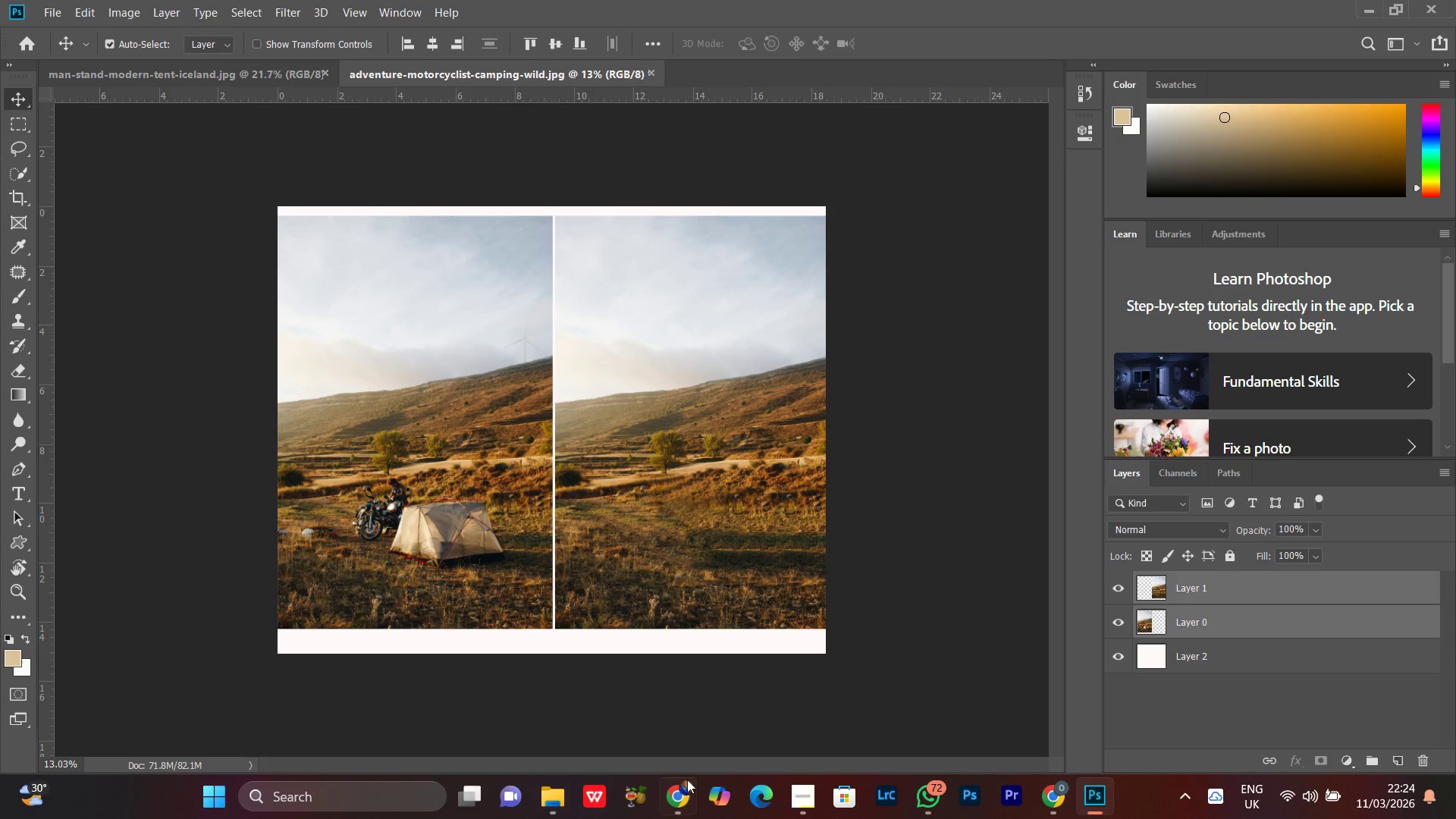 
left_click([682, 783])
 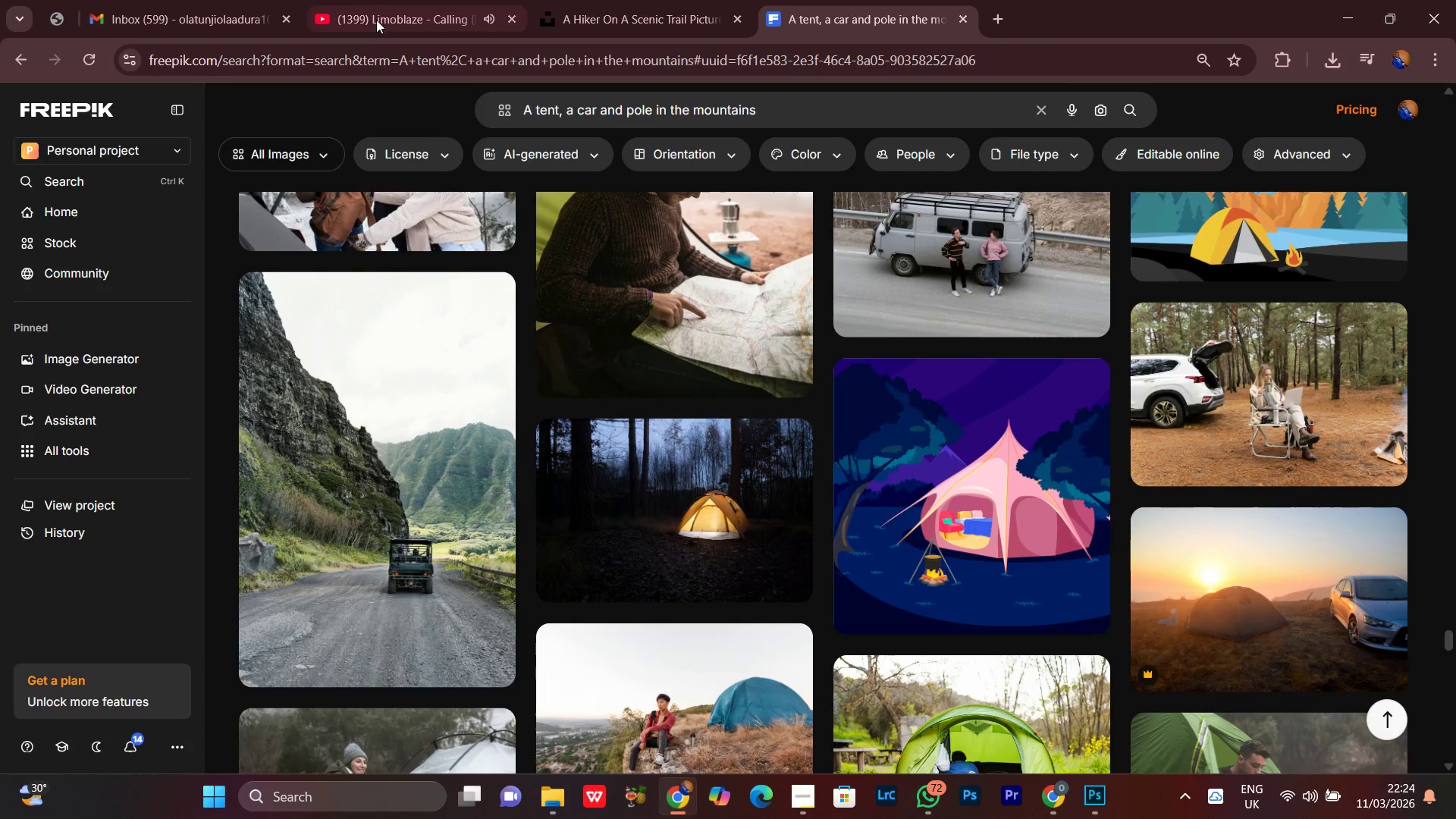 
left_click([375, 11])
 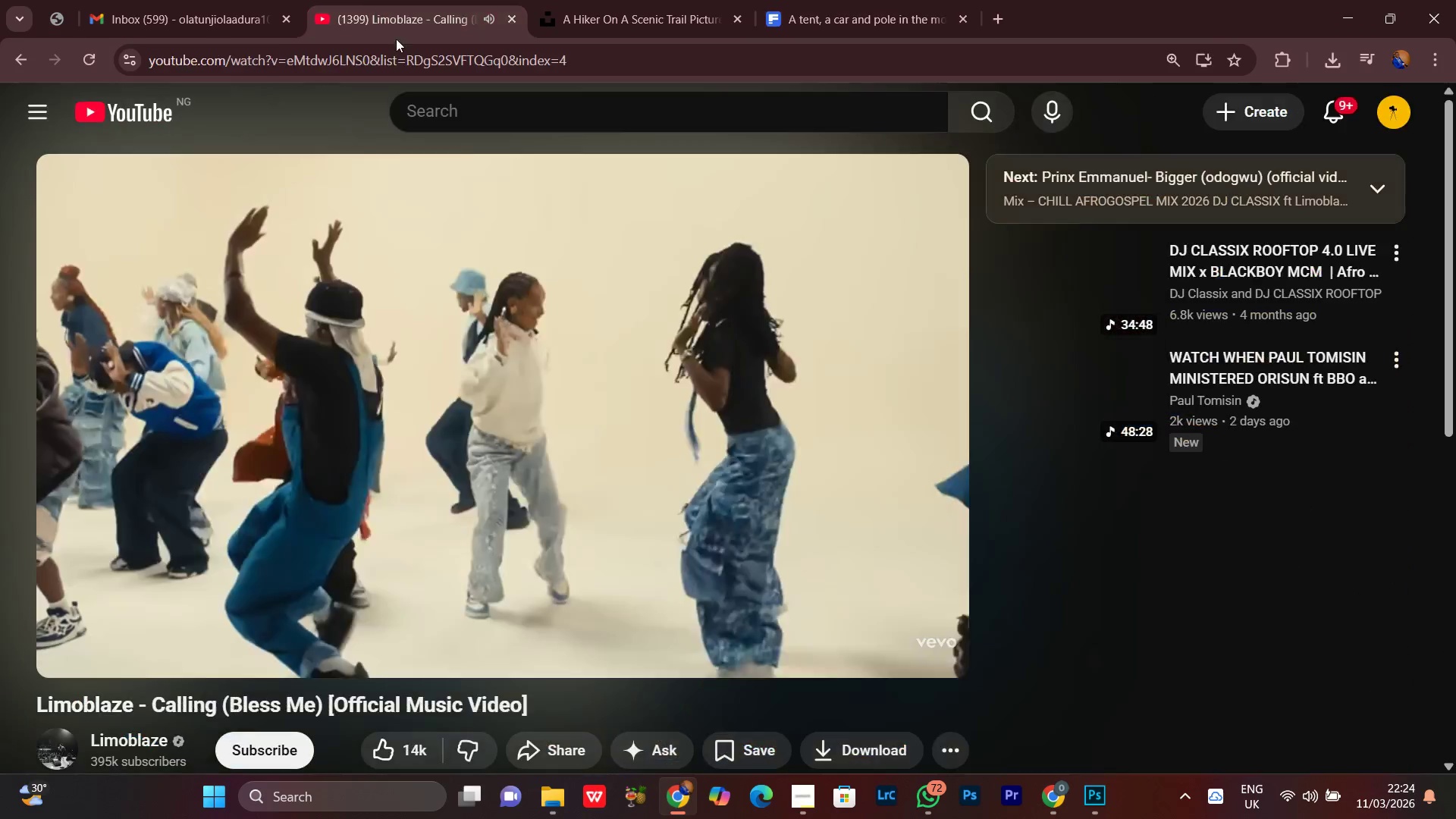 
key(Space)
 